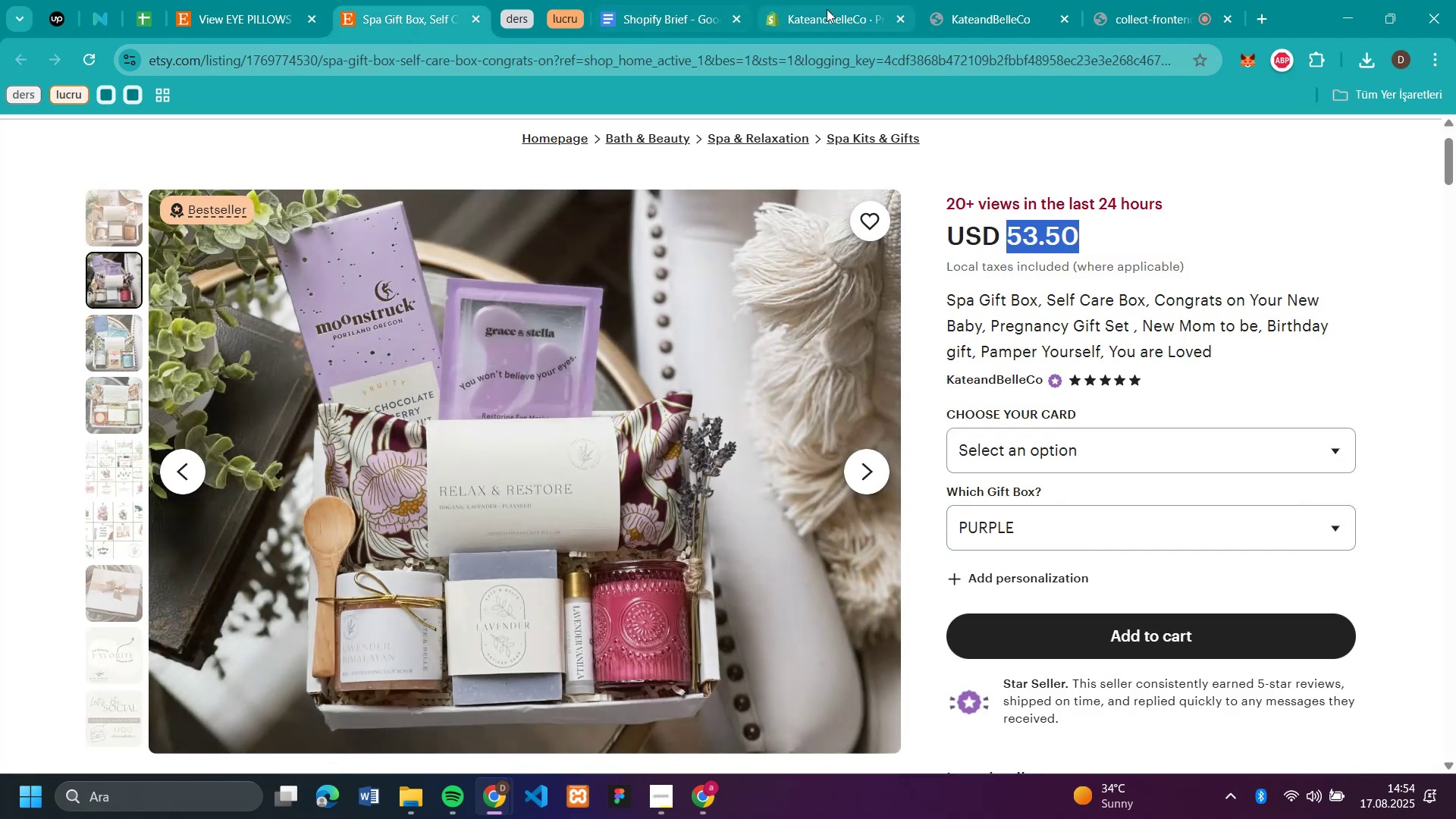 
left_click([827, 9])
 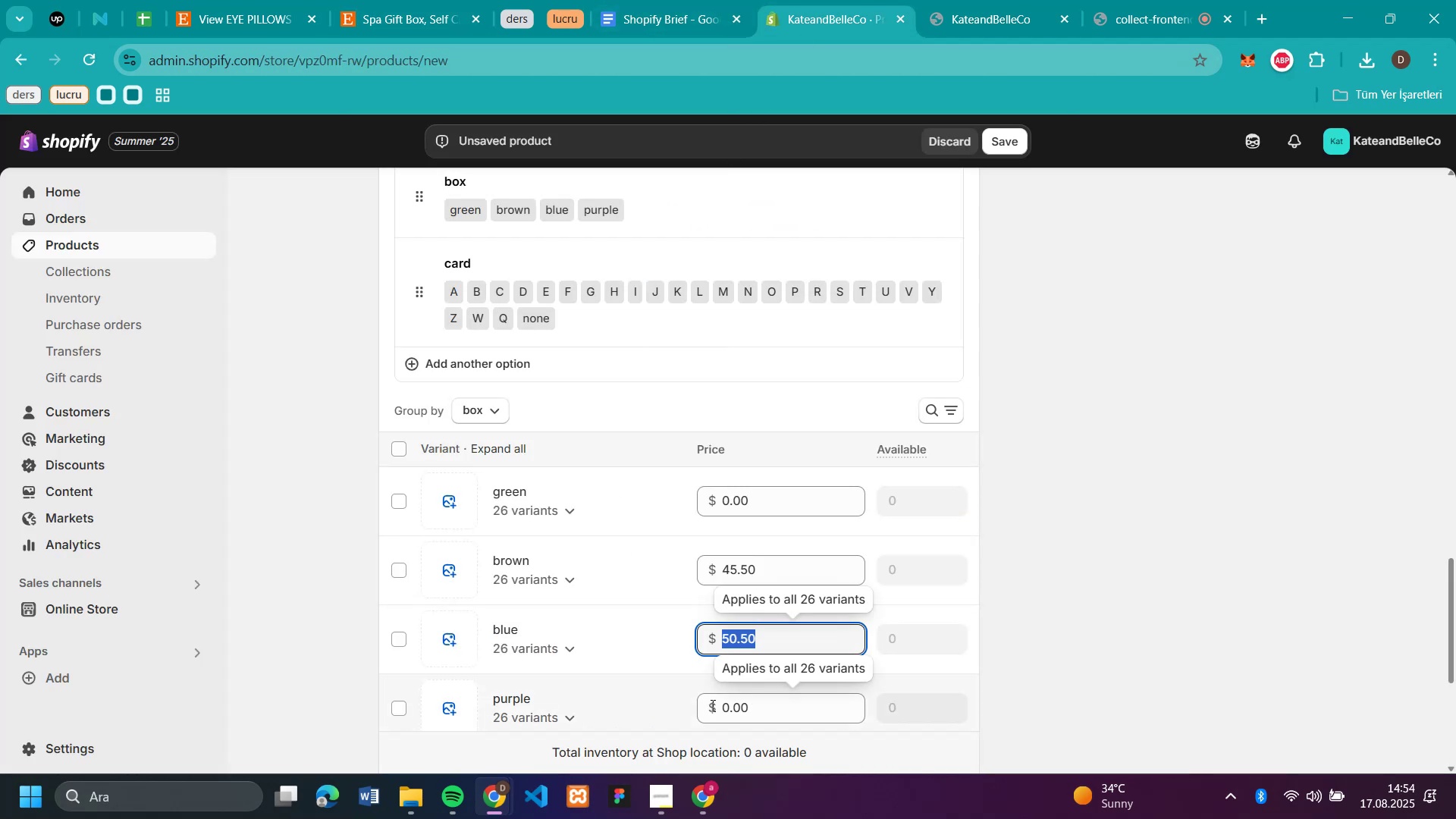 
left_click([717, 717])
 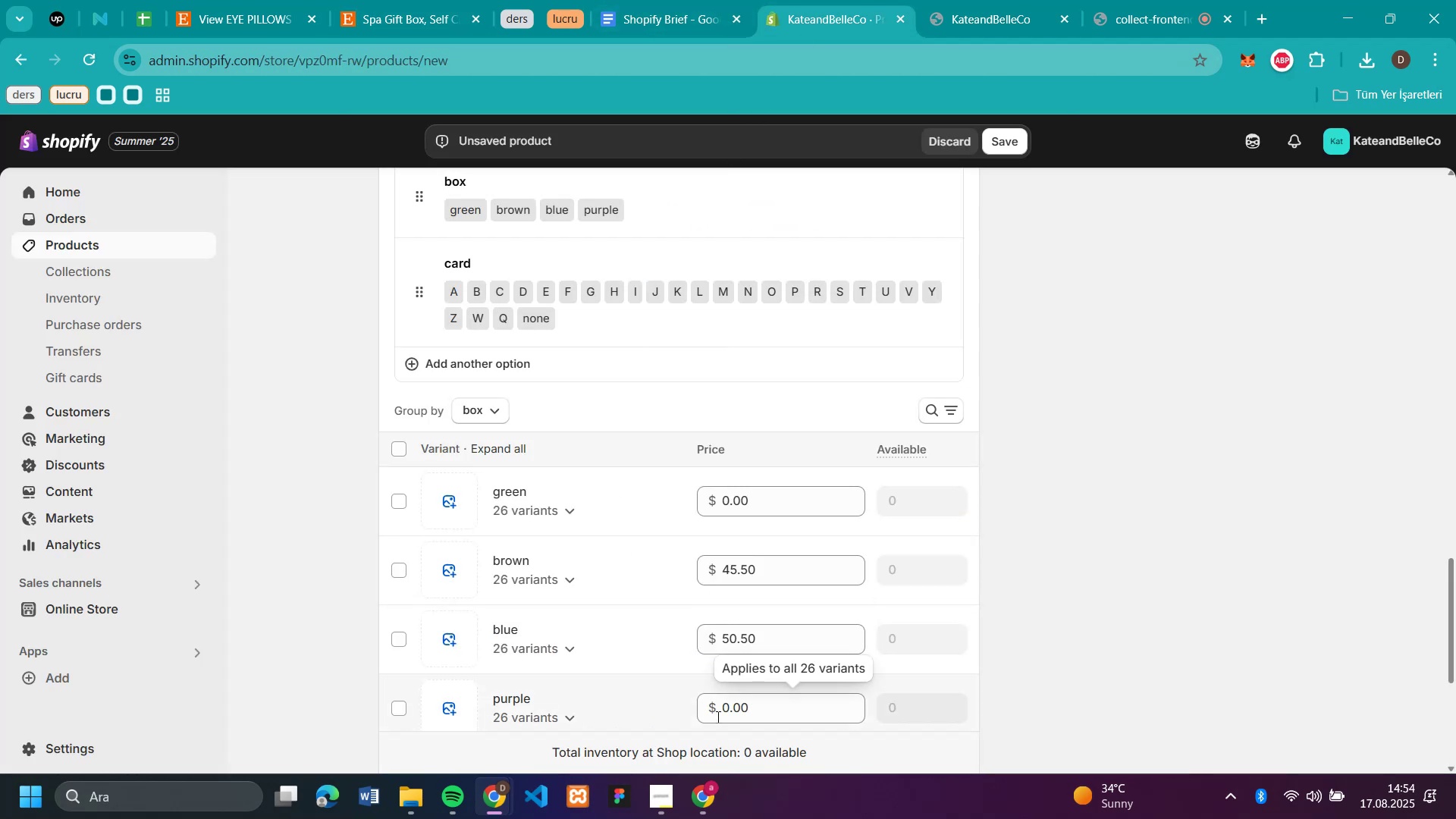 
key(Control+V)
 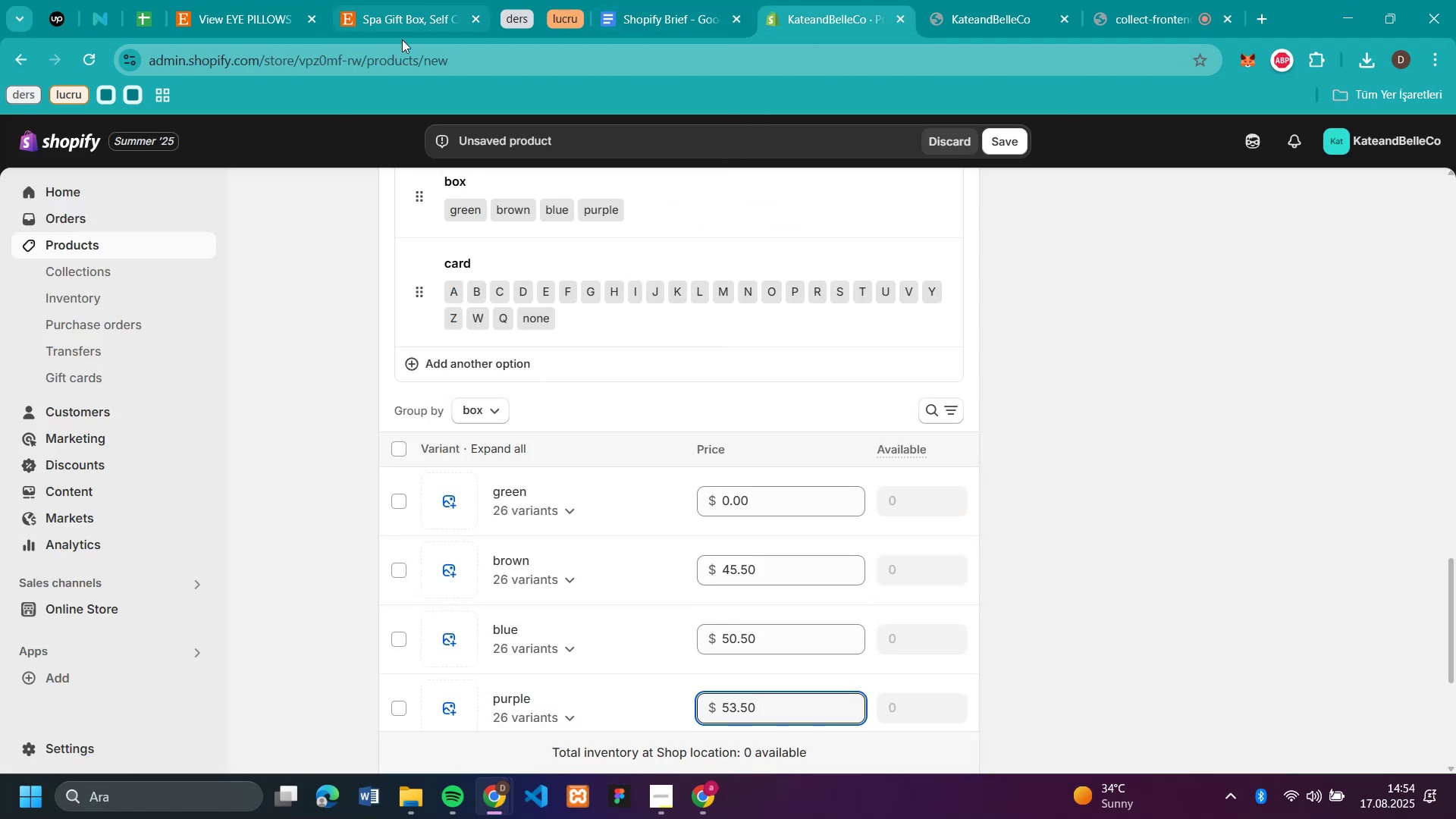 
left_click([408, 16])
 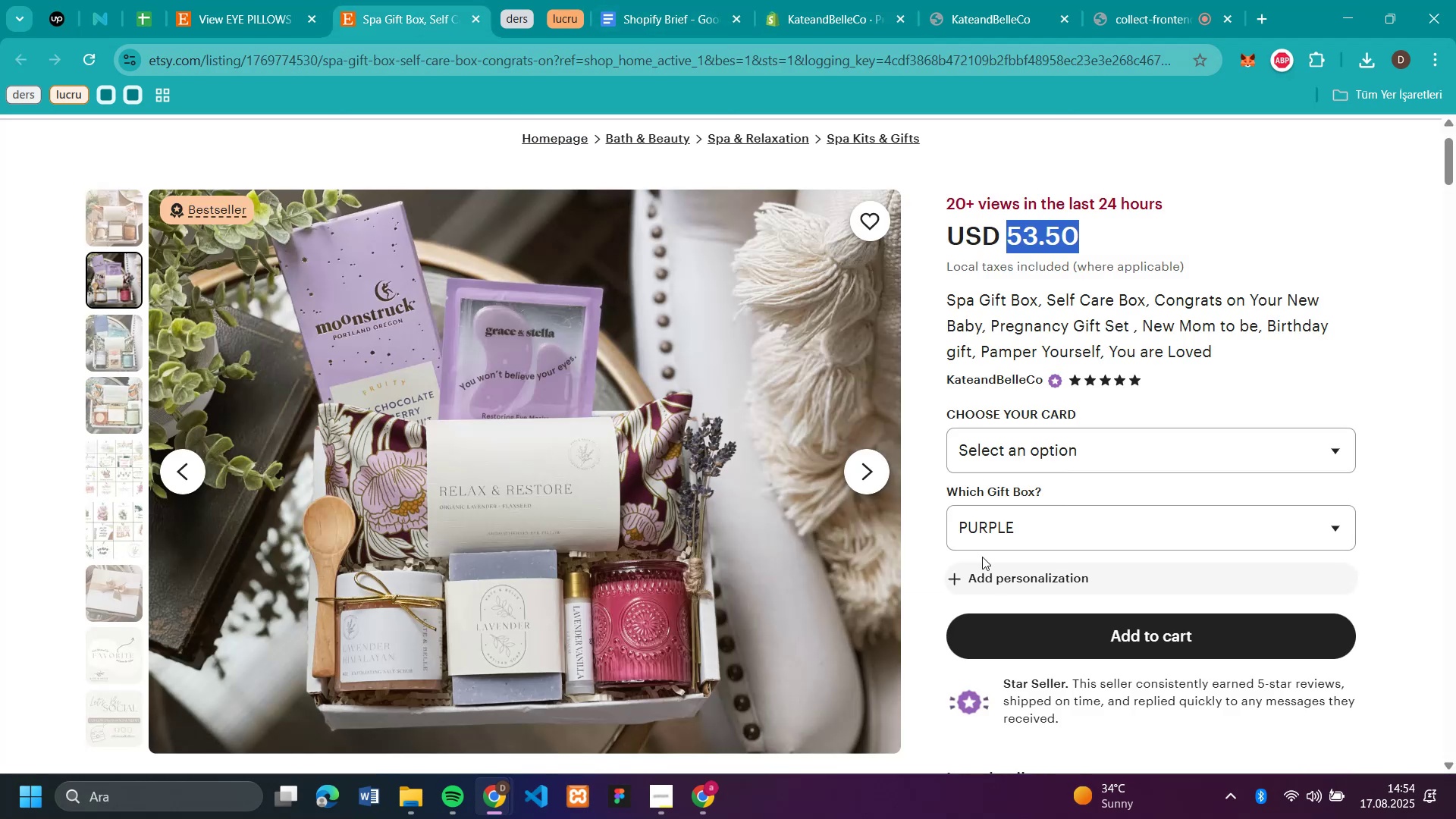 
left_click([993, 535])
 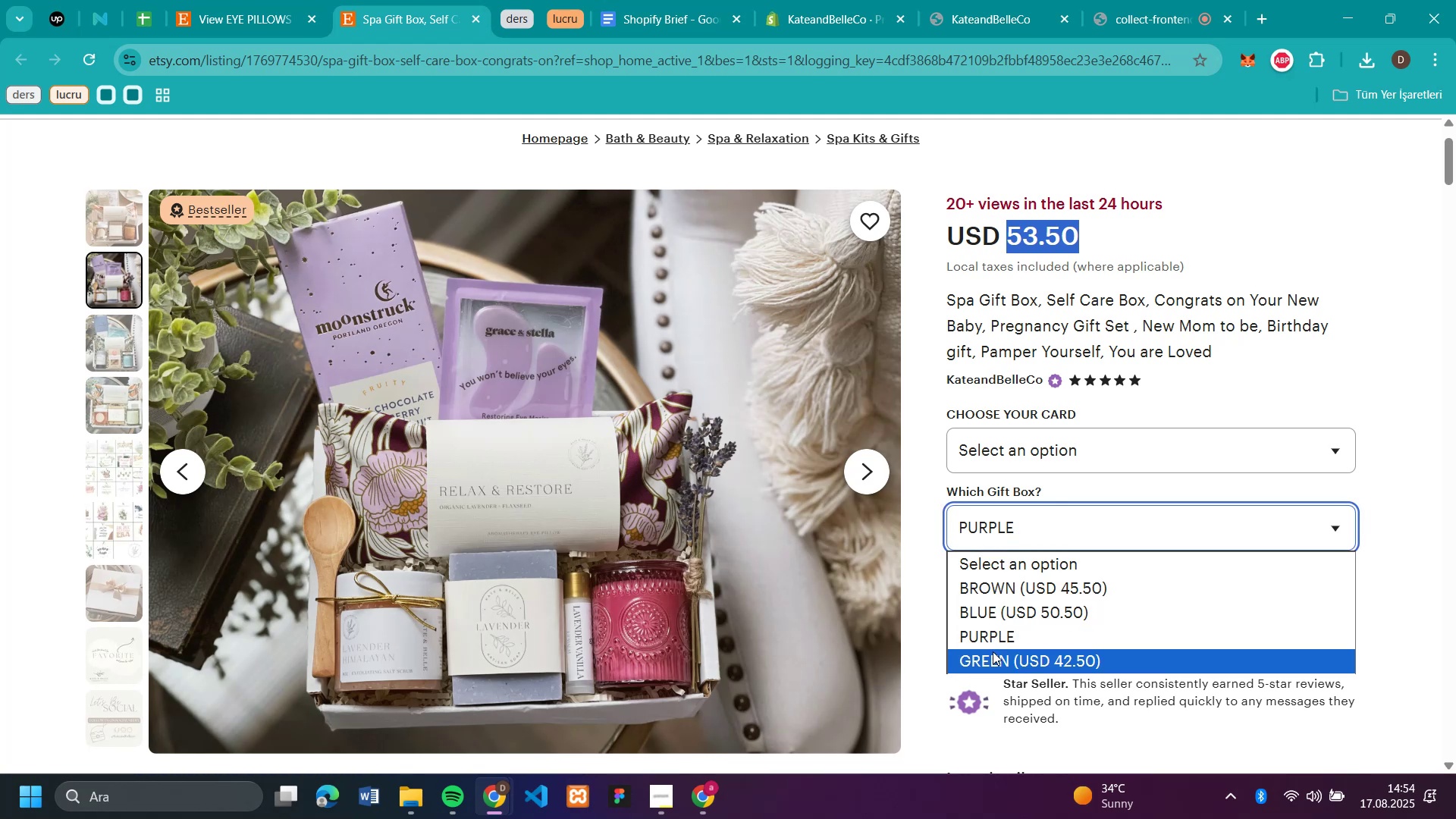 
left_click([993, 658])
 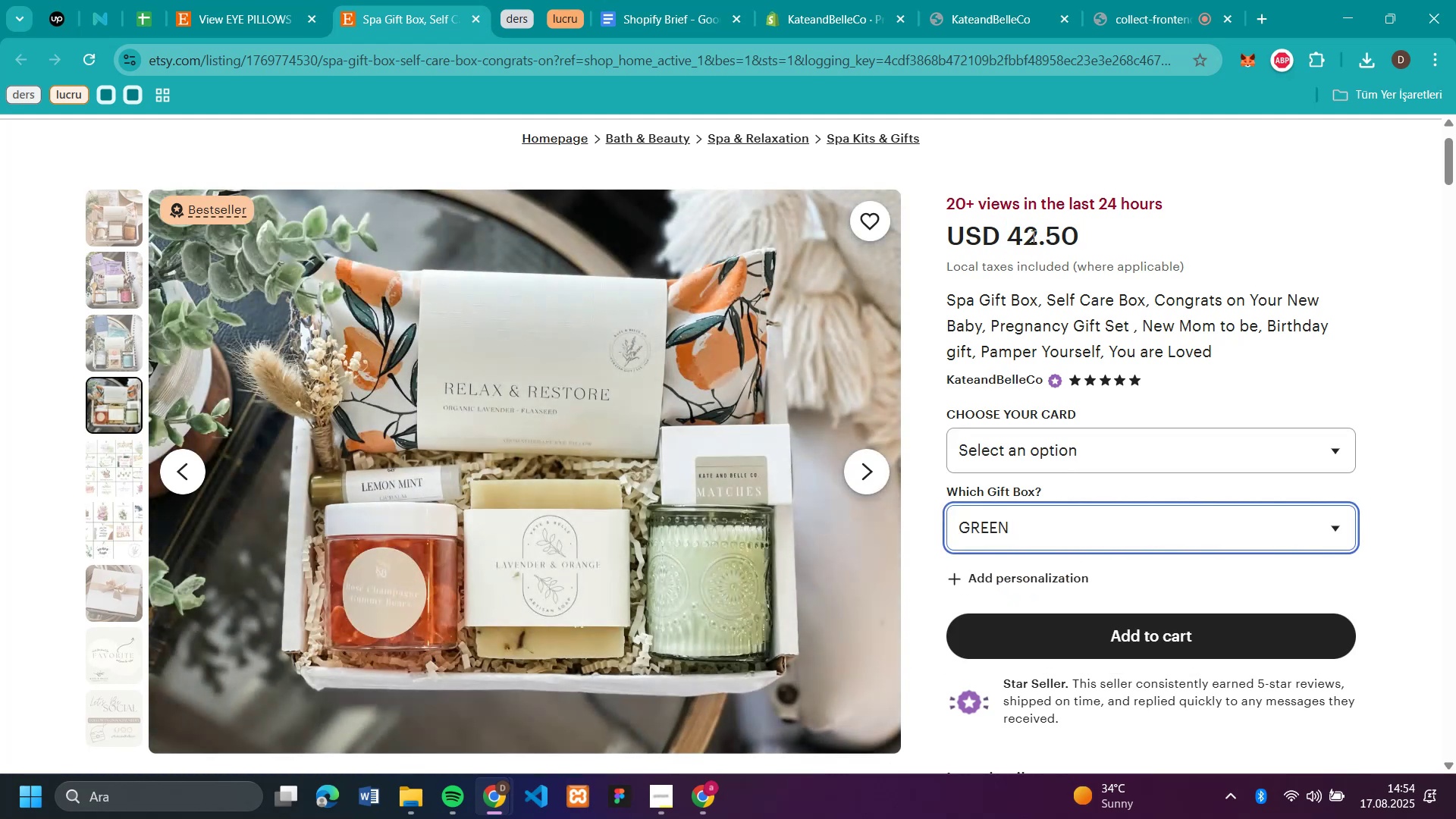 
double_click([1032, 236])
 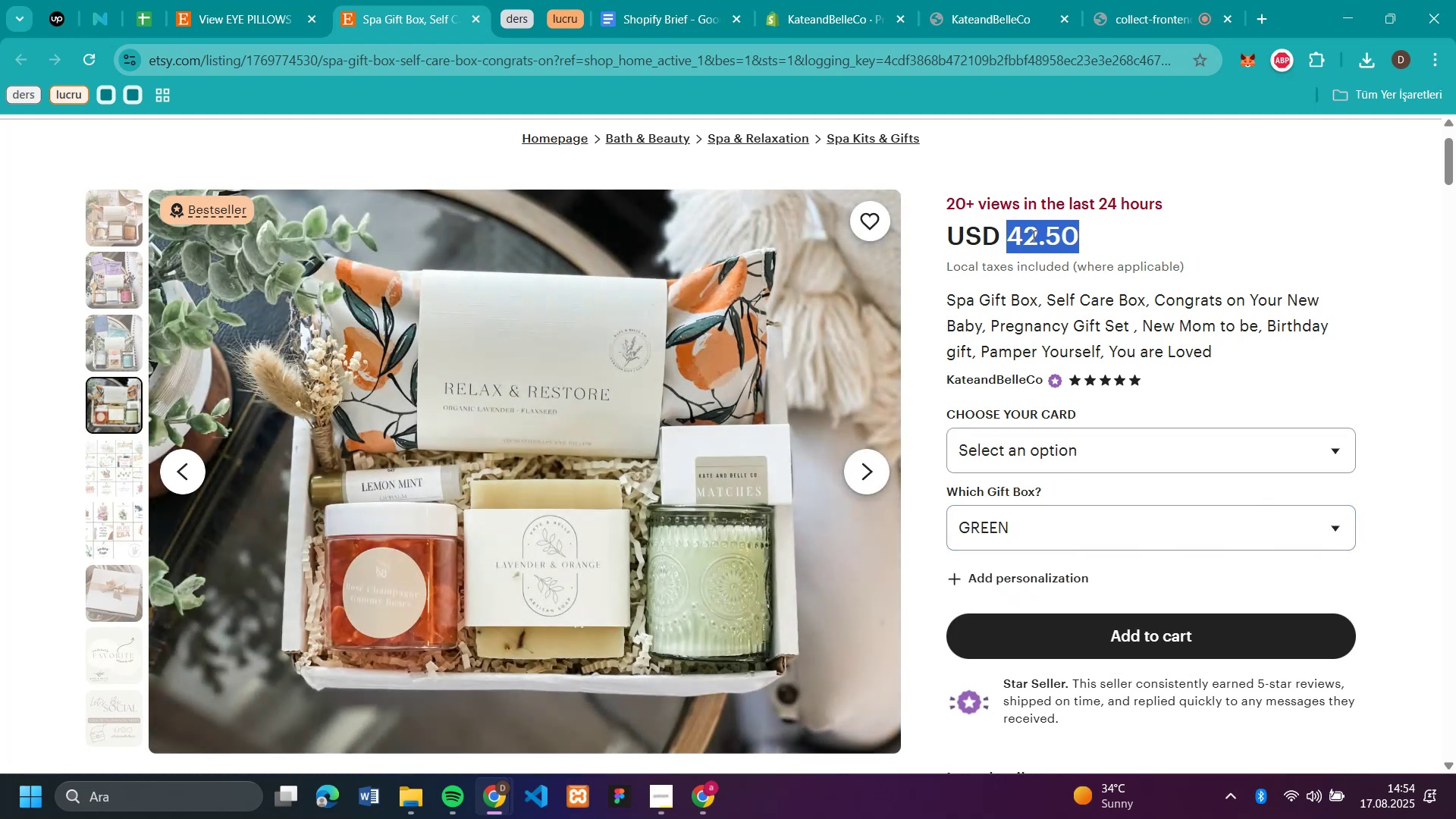 
key(Control+C)
 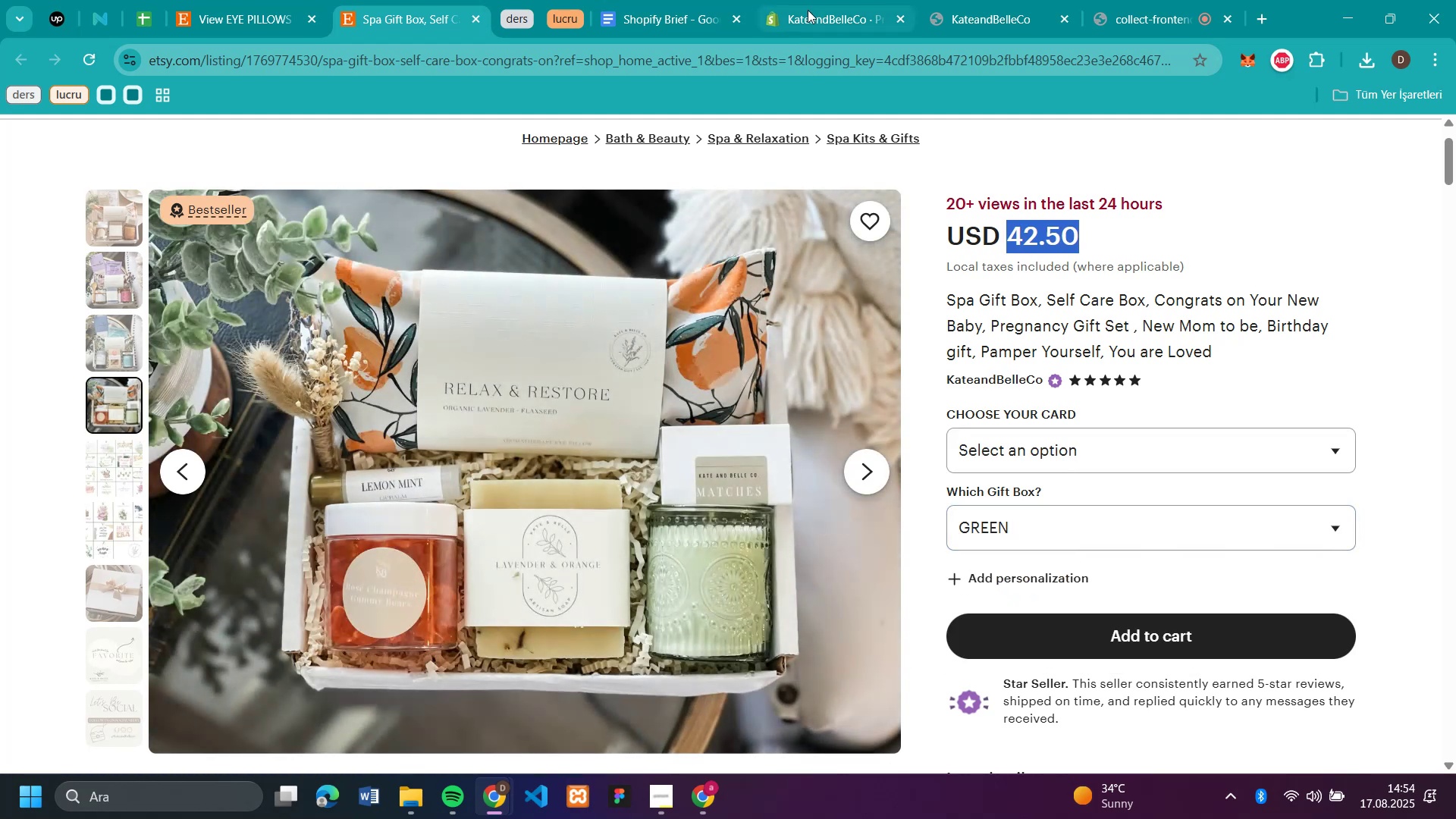 
left_click([808, 8])
 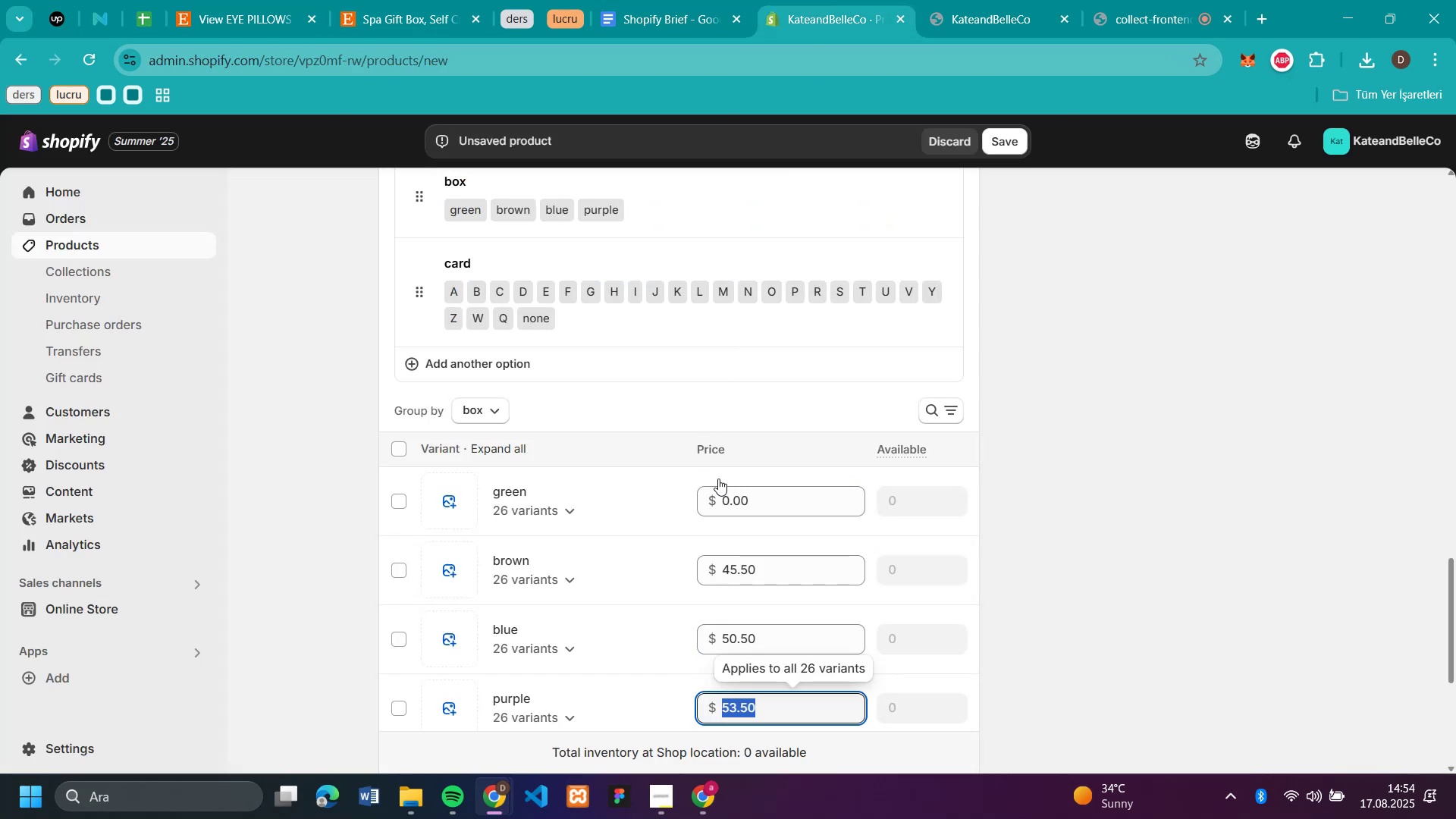 
left_click([748, 498])
 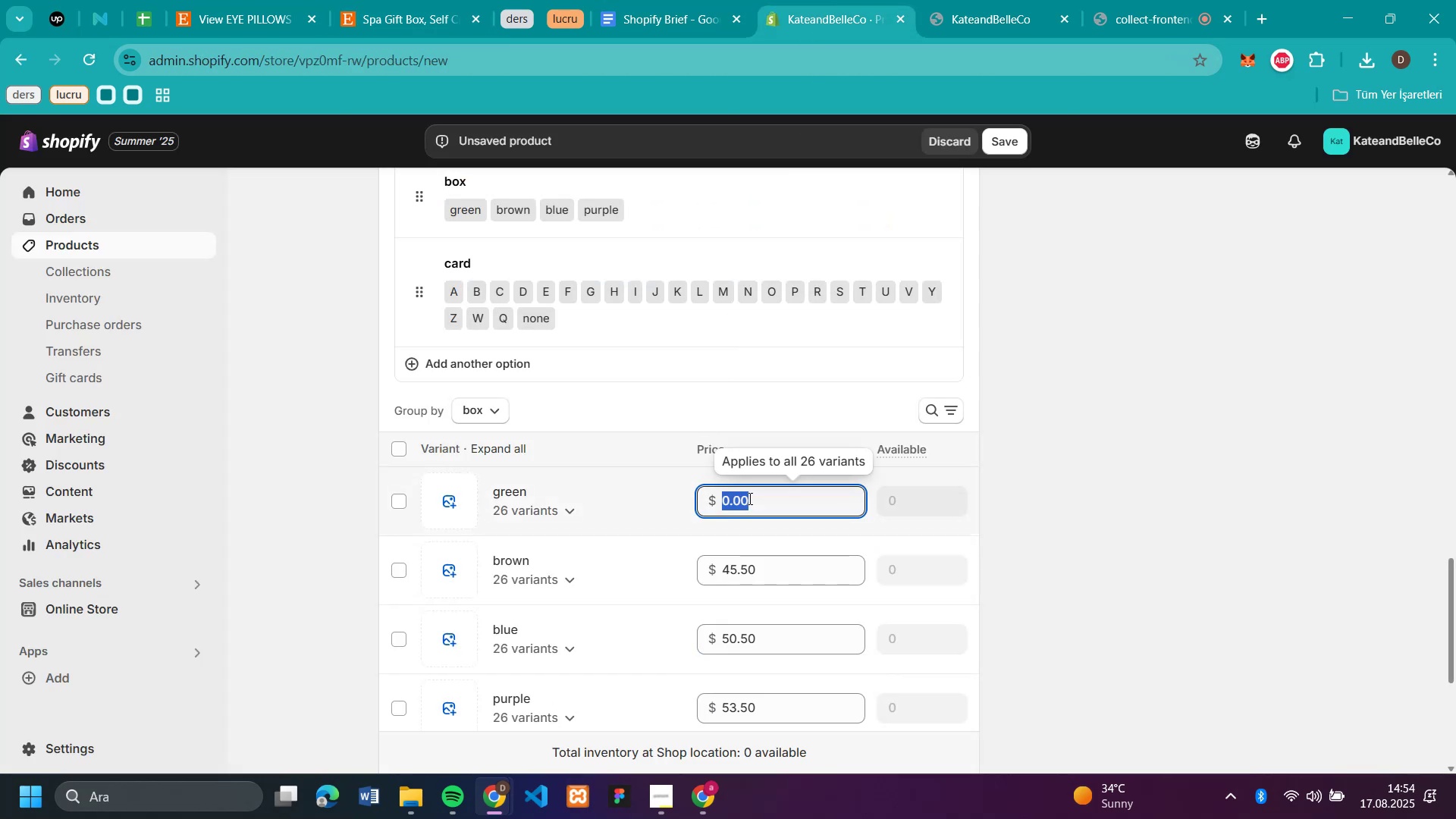 
key(Control+V)
 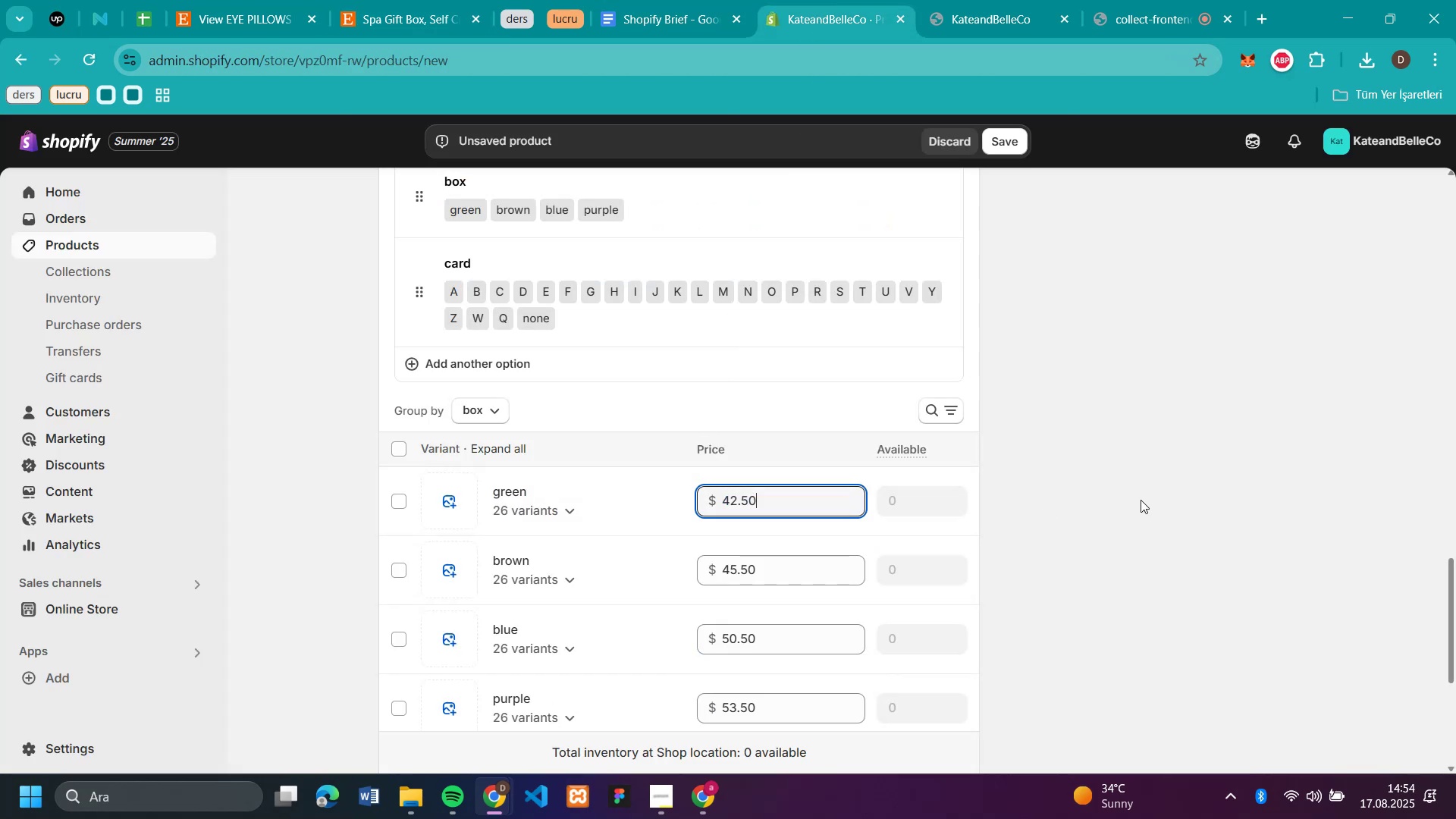 
left_click([1185, 497])
 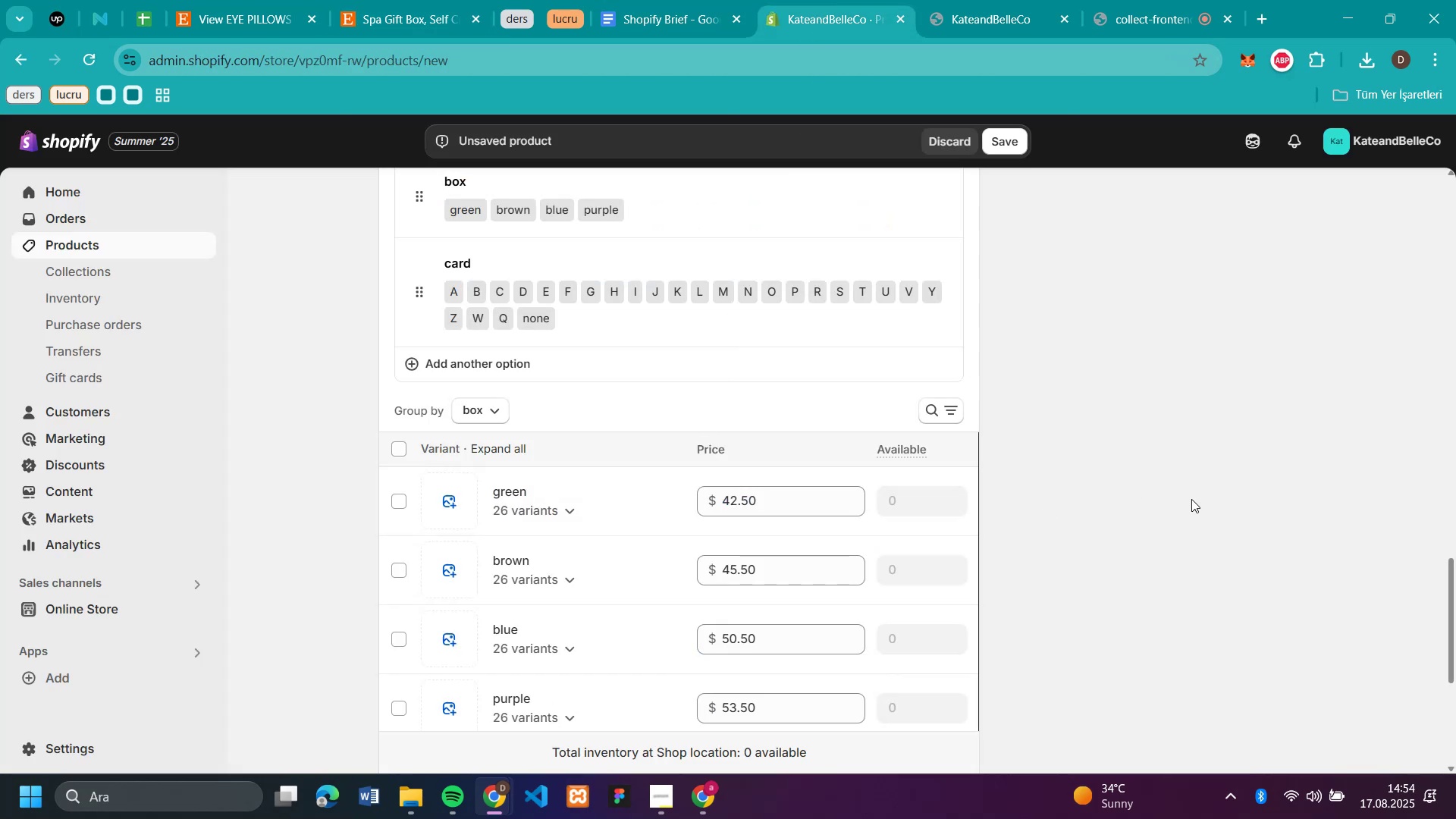 
scroll: coordinate [1191, 499], scroll_direction: down, amount: 3.0
 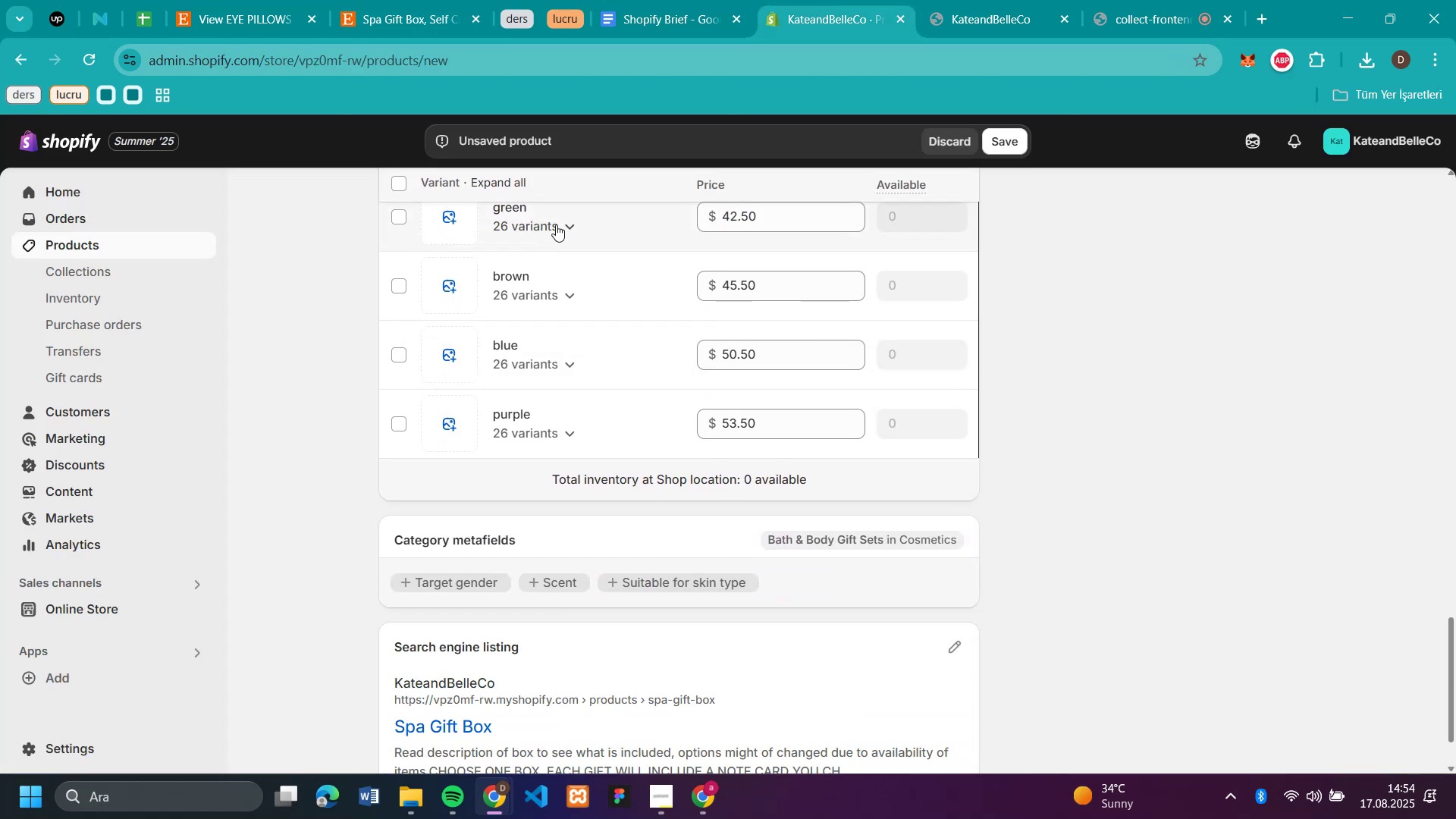 
scroll: coordinate [1106, 348], scroll_direction: up, amount: 9.0
 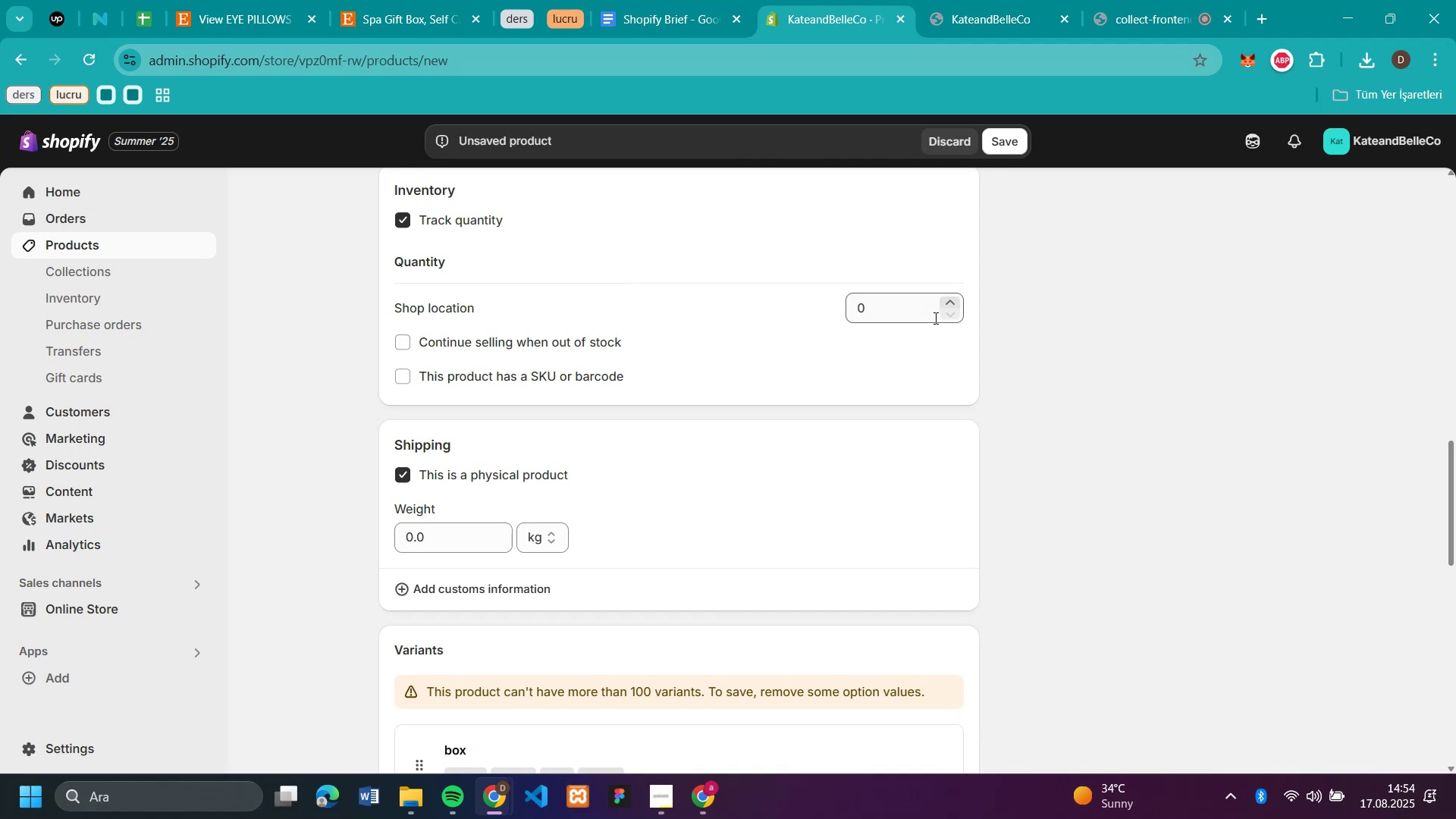 
left_click([934, 318])
 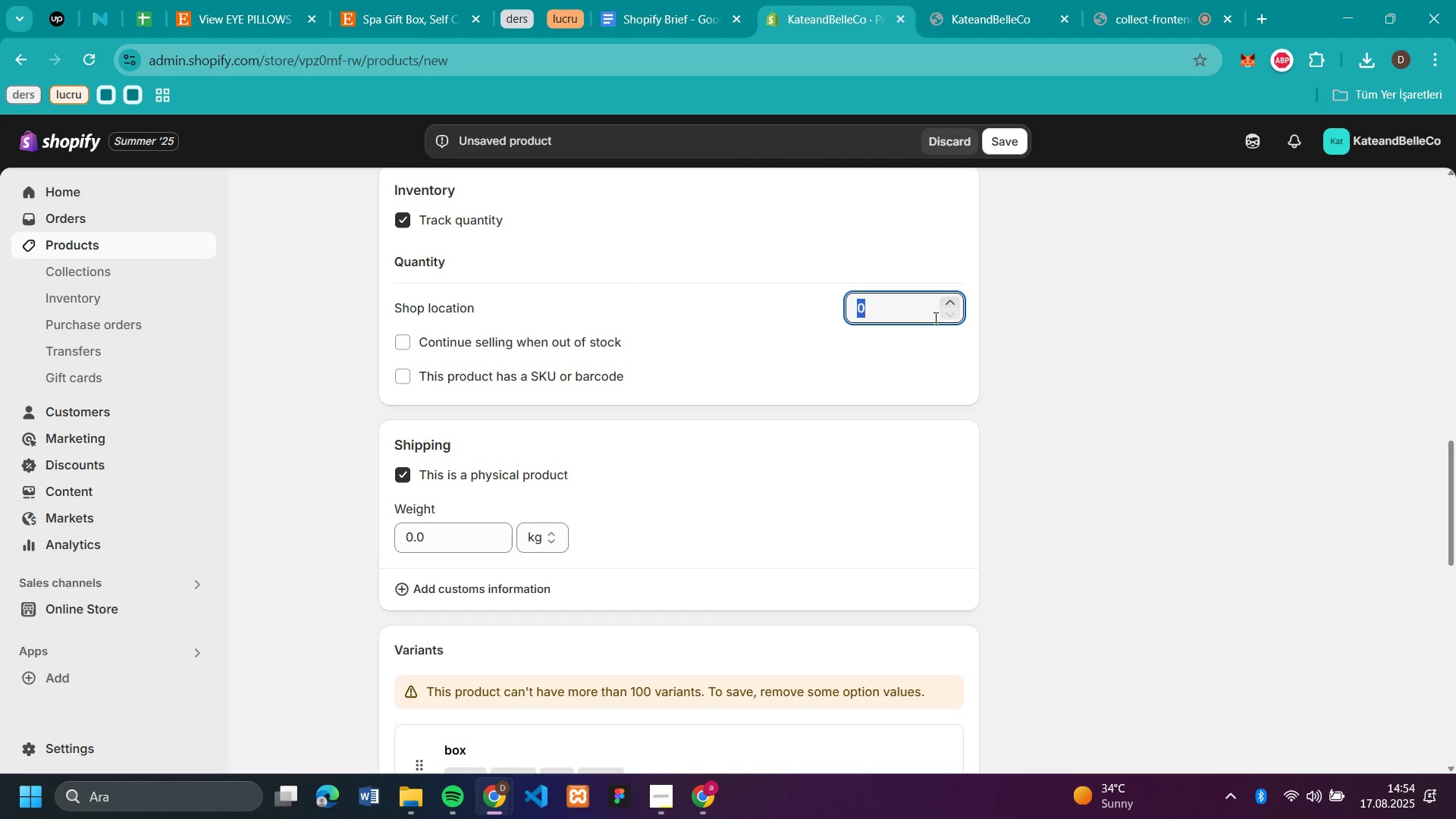 
type(50)
 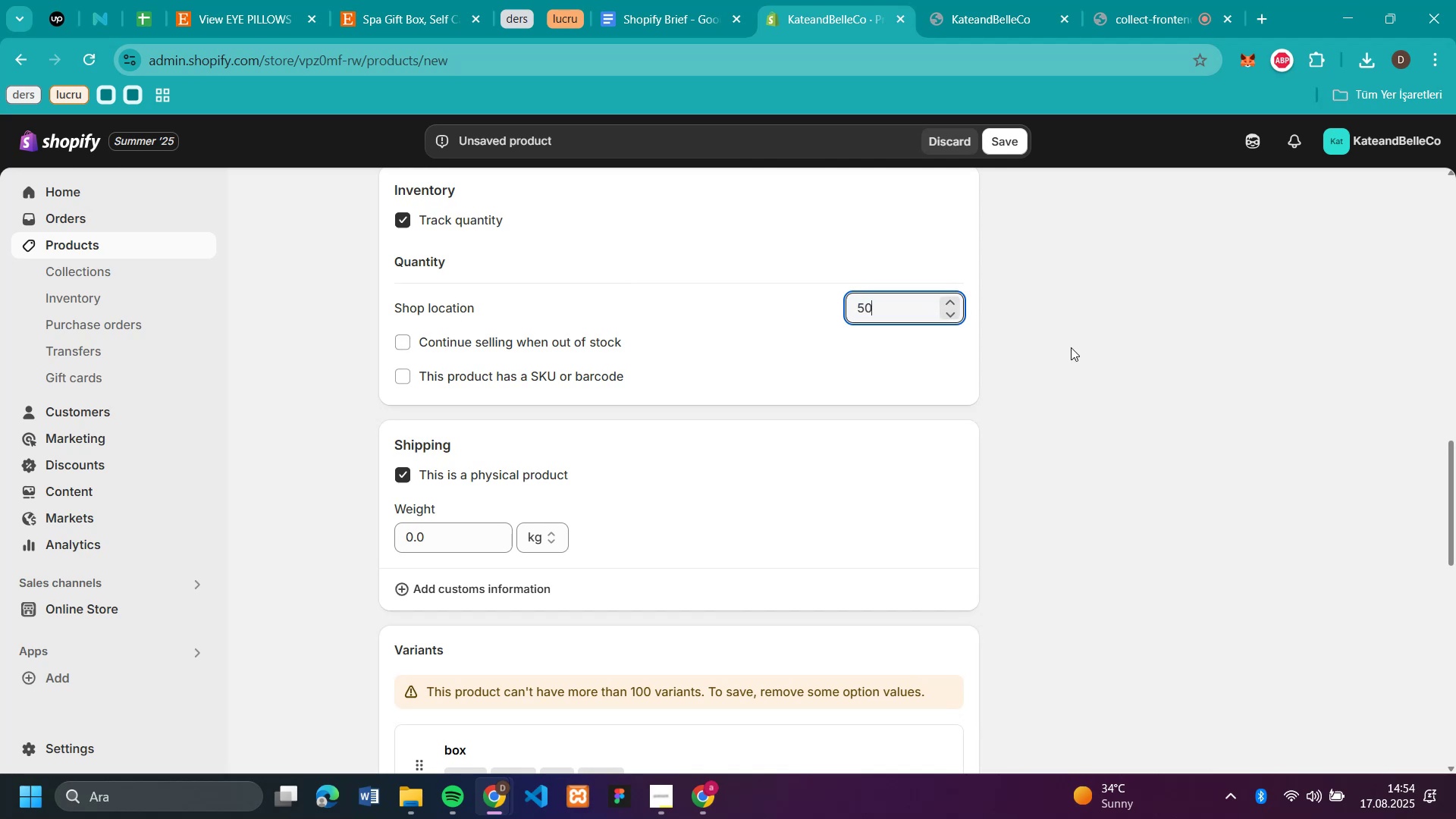 
left_click([1085, 347])
 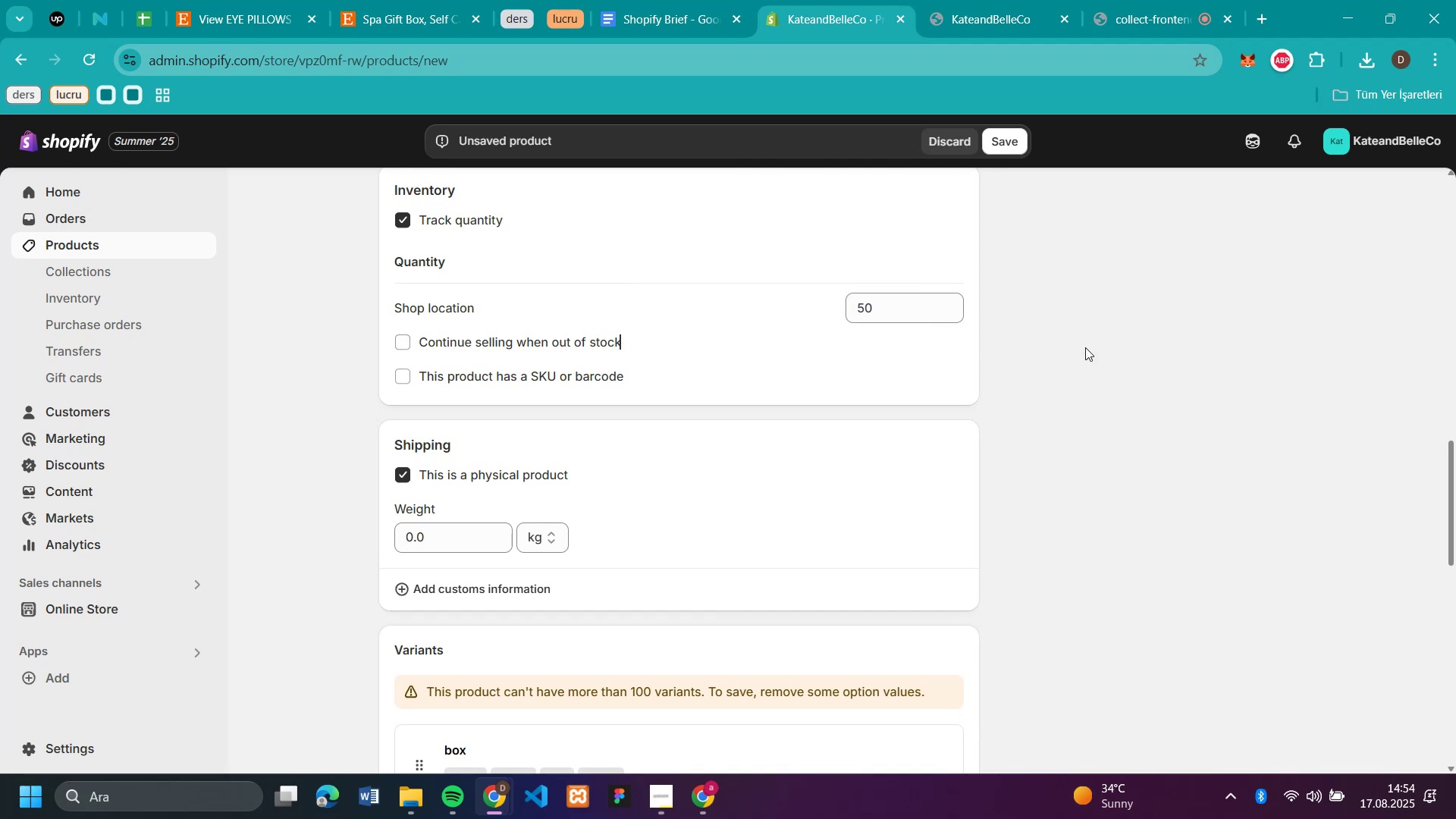 
scroll: coordinate [1085, 347], scroll_direction: down, amount: 8.0
 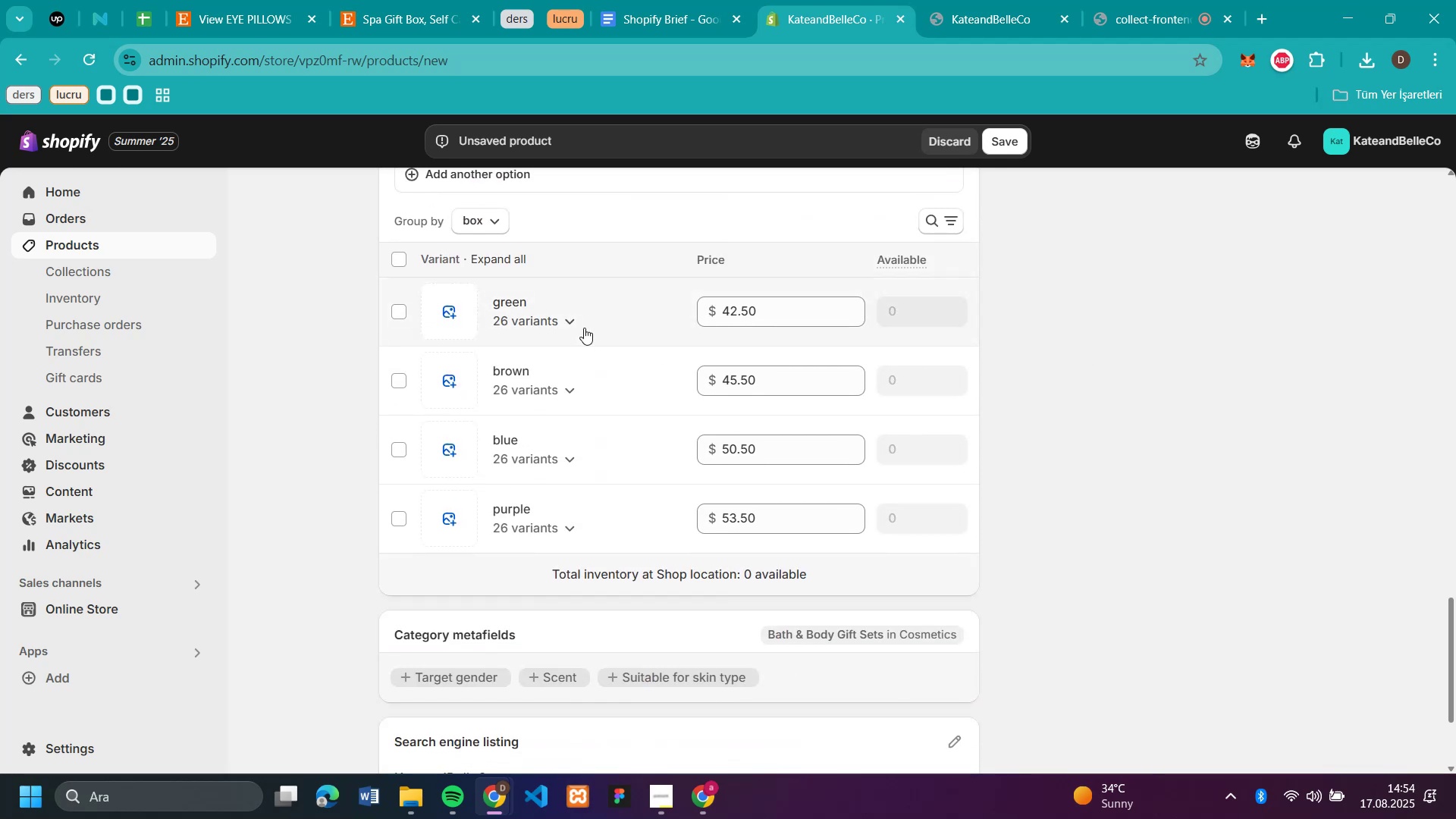 
left_click([573, 315])
 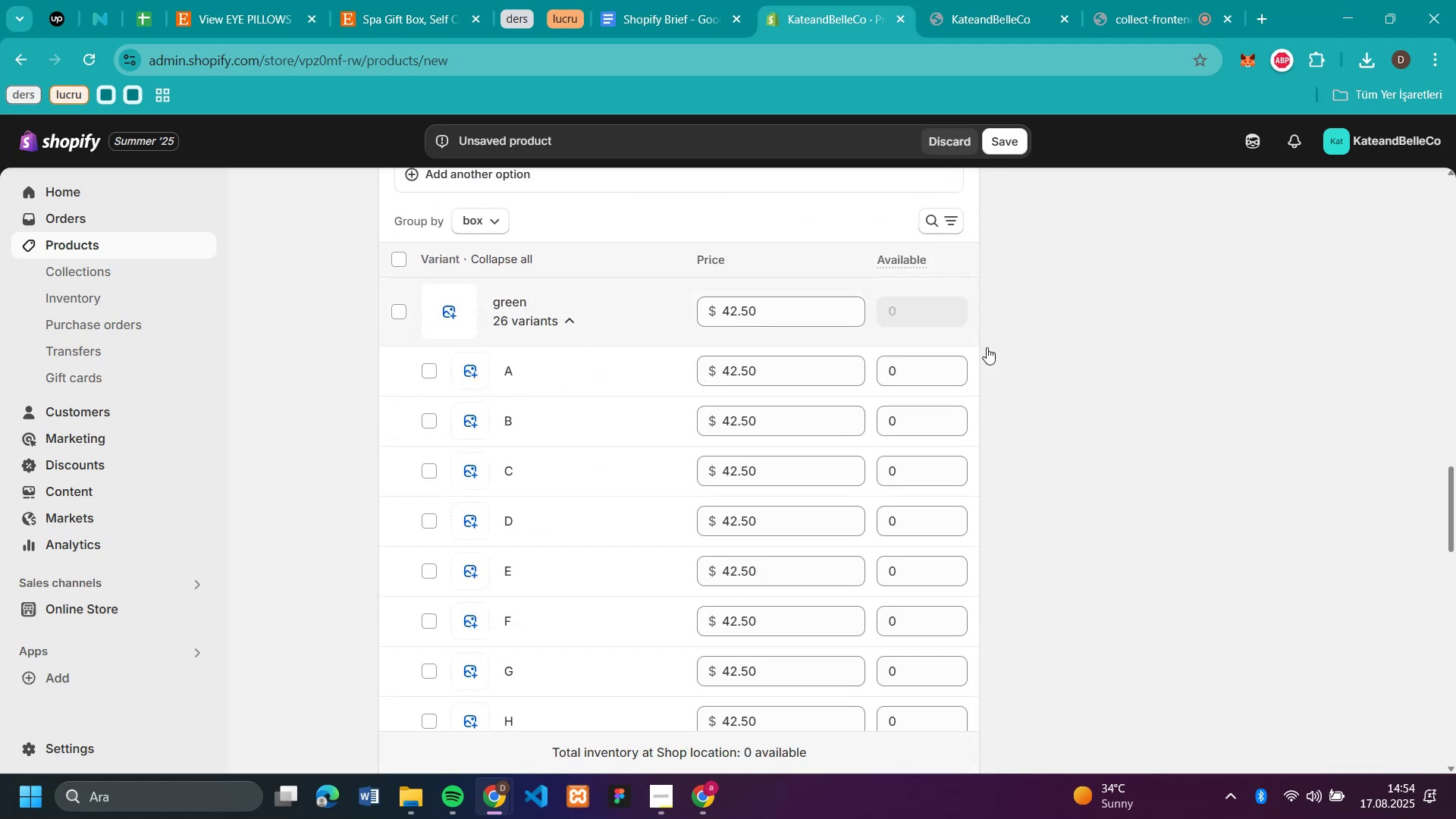 
scroll: coordinate [1178, 339], scroll_direction: down, amount: 1.0
 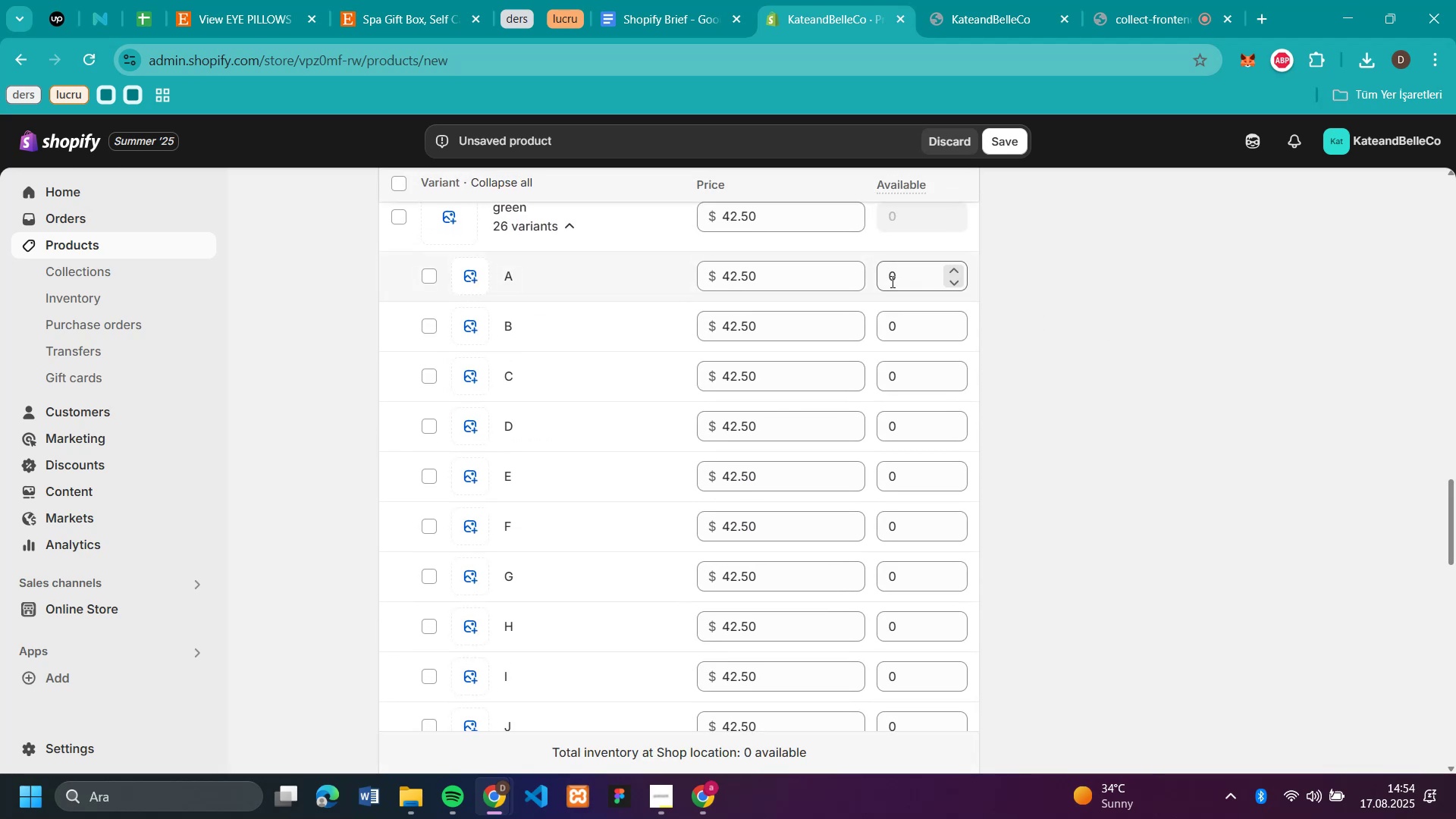 
left_click([896, 279])
 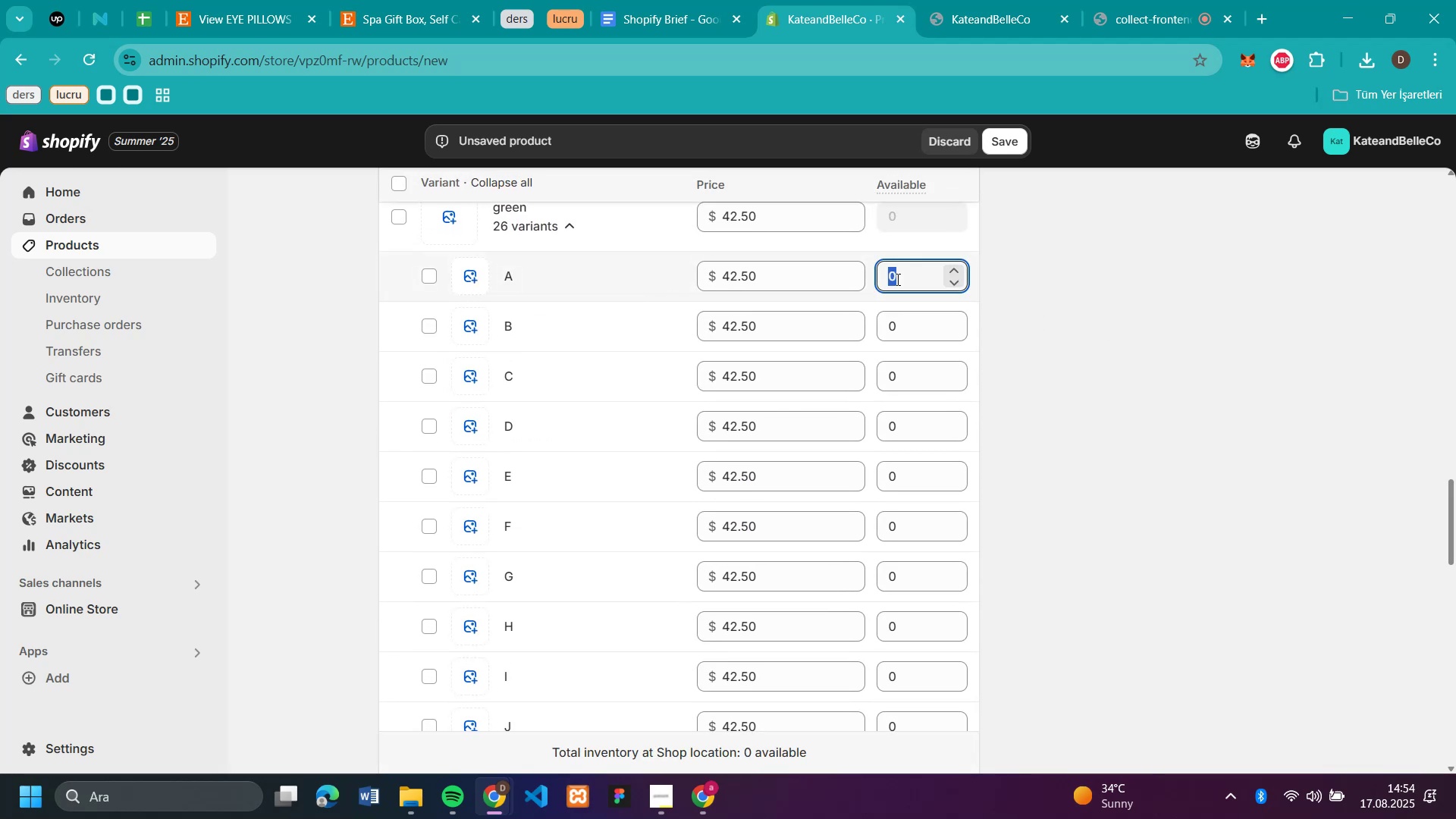 
type(50)
 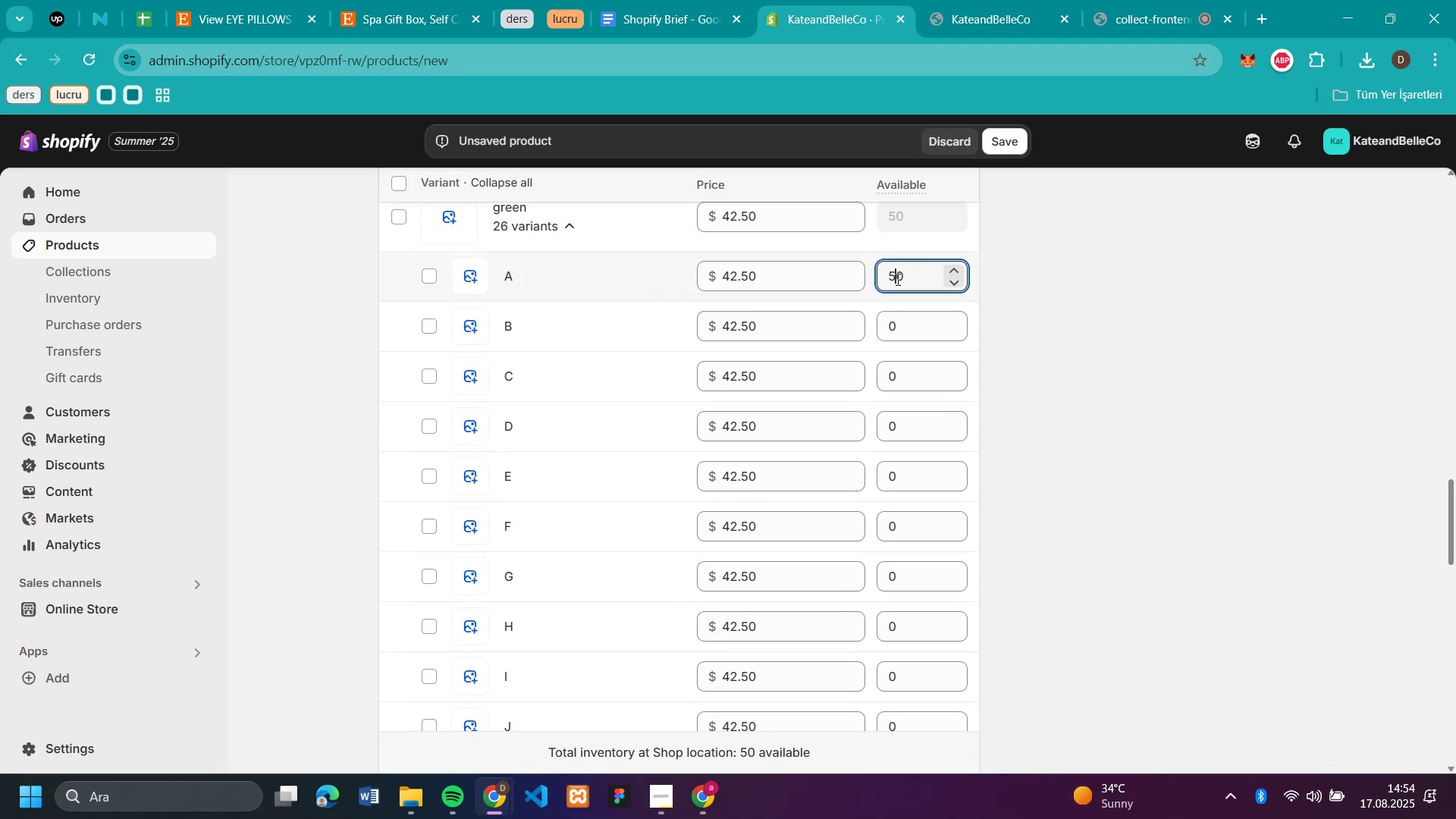 
double_click([896, 279])
 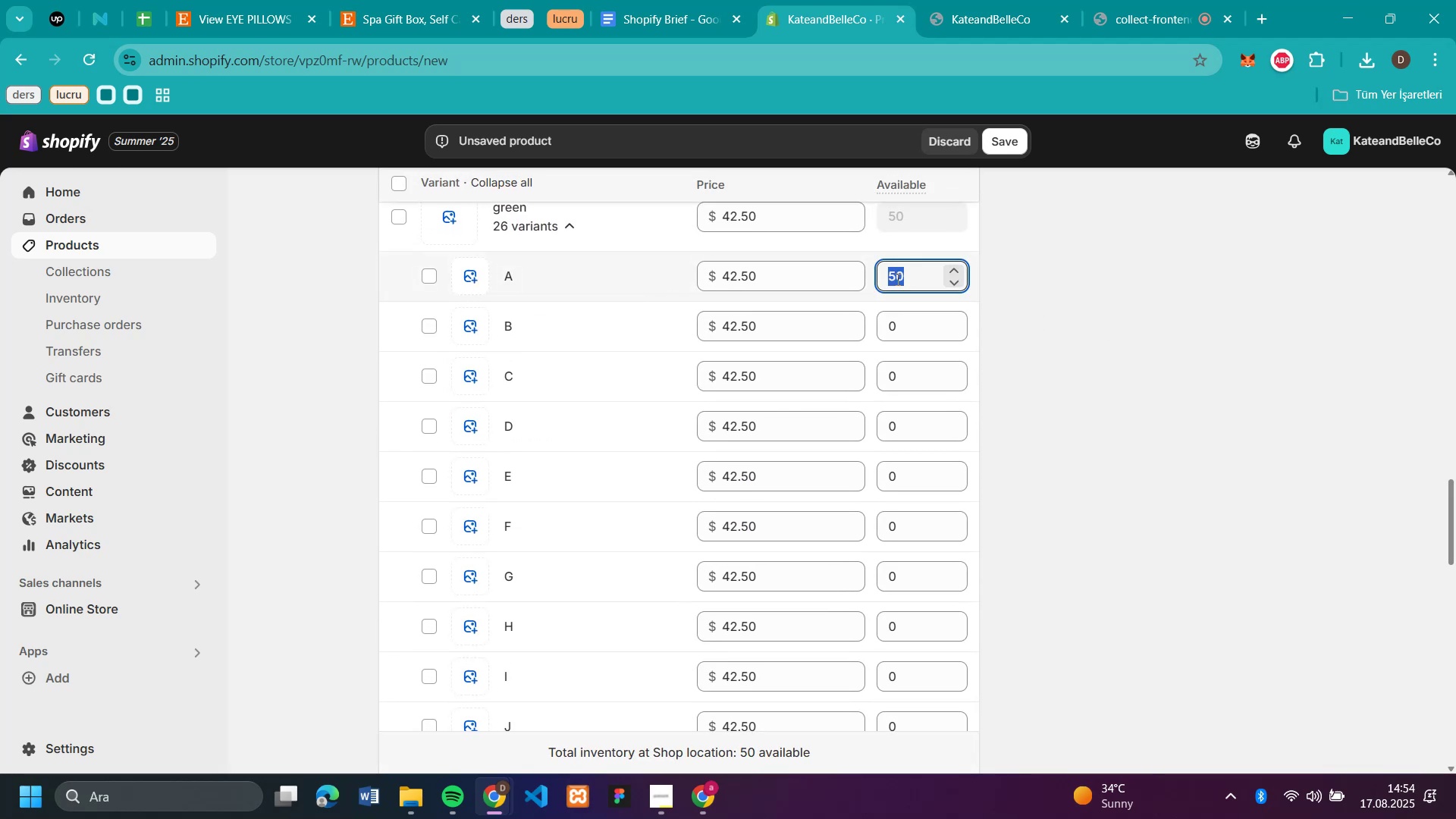 
key(Control+C)
 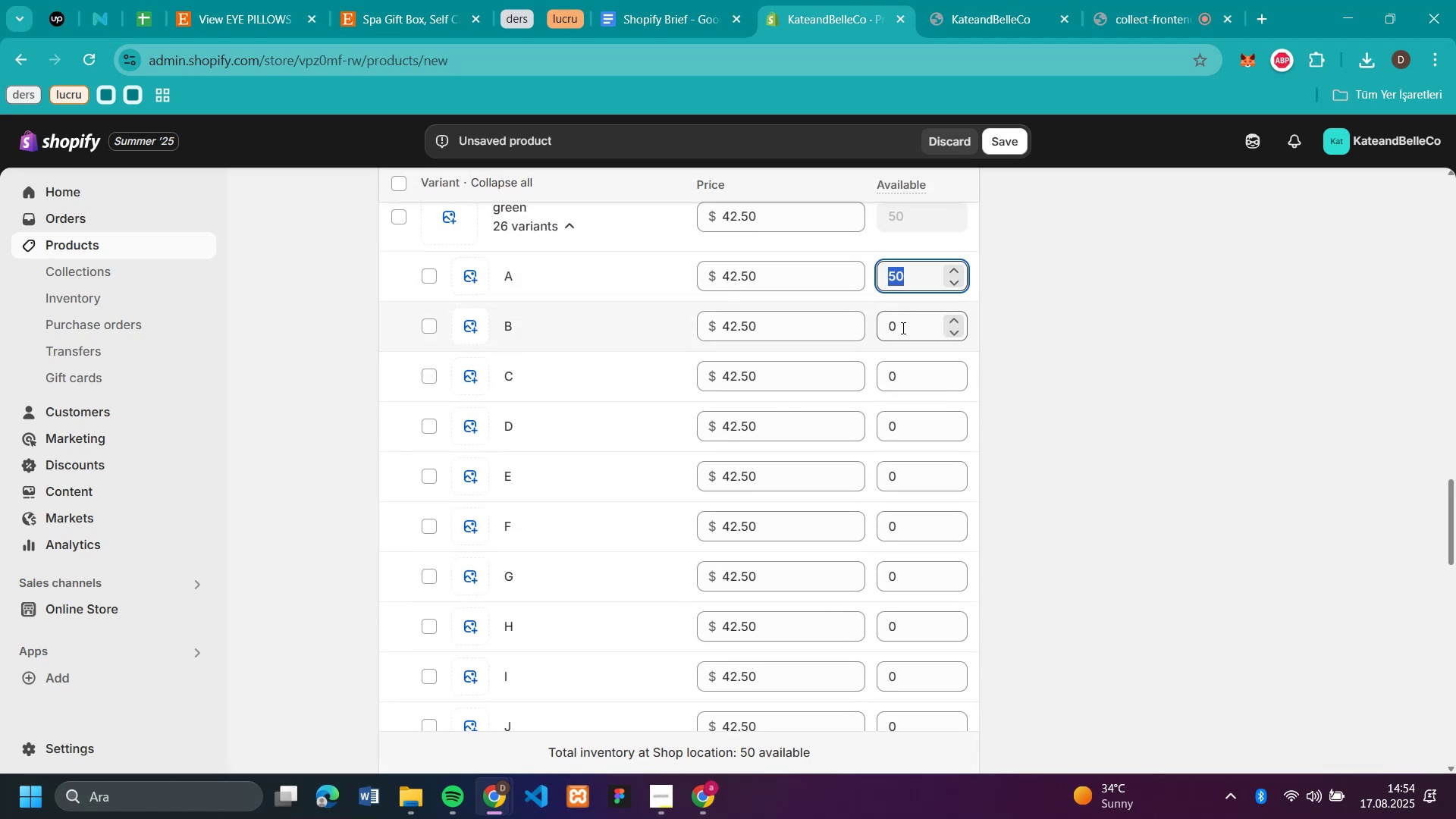 
key(Control+V)
 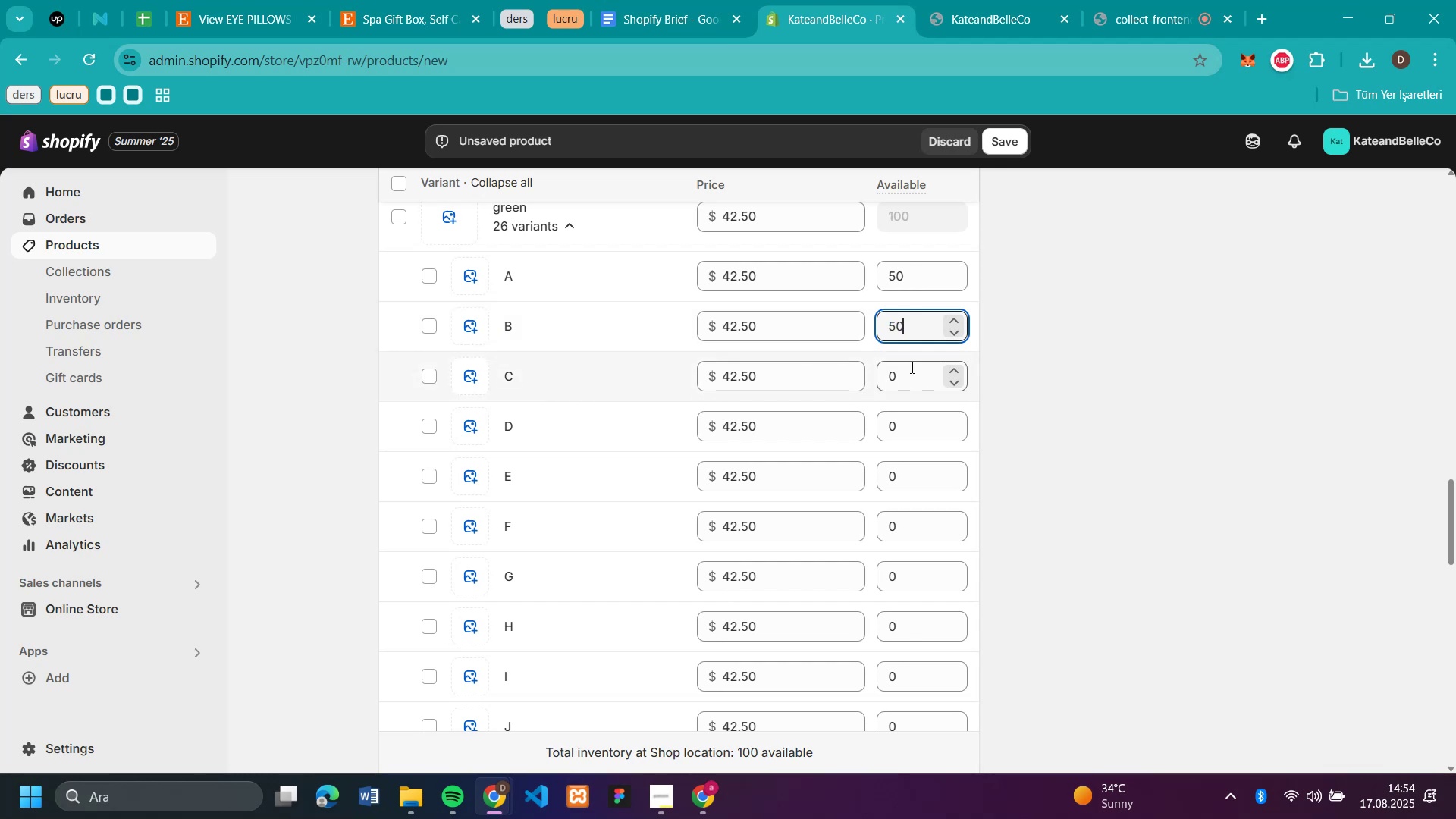 
left_click([911, 367])
 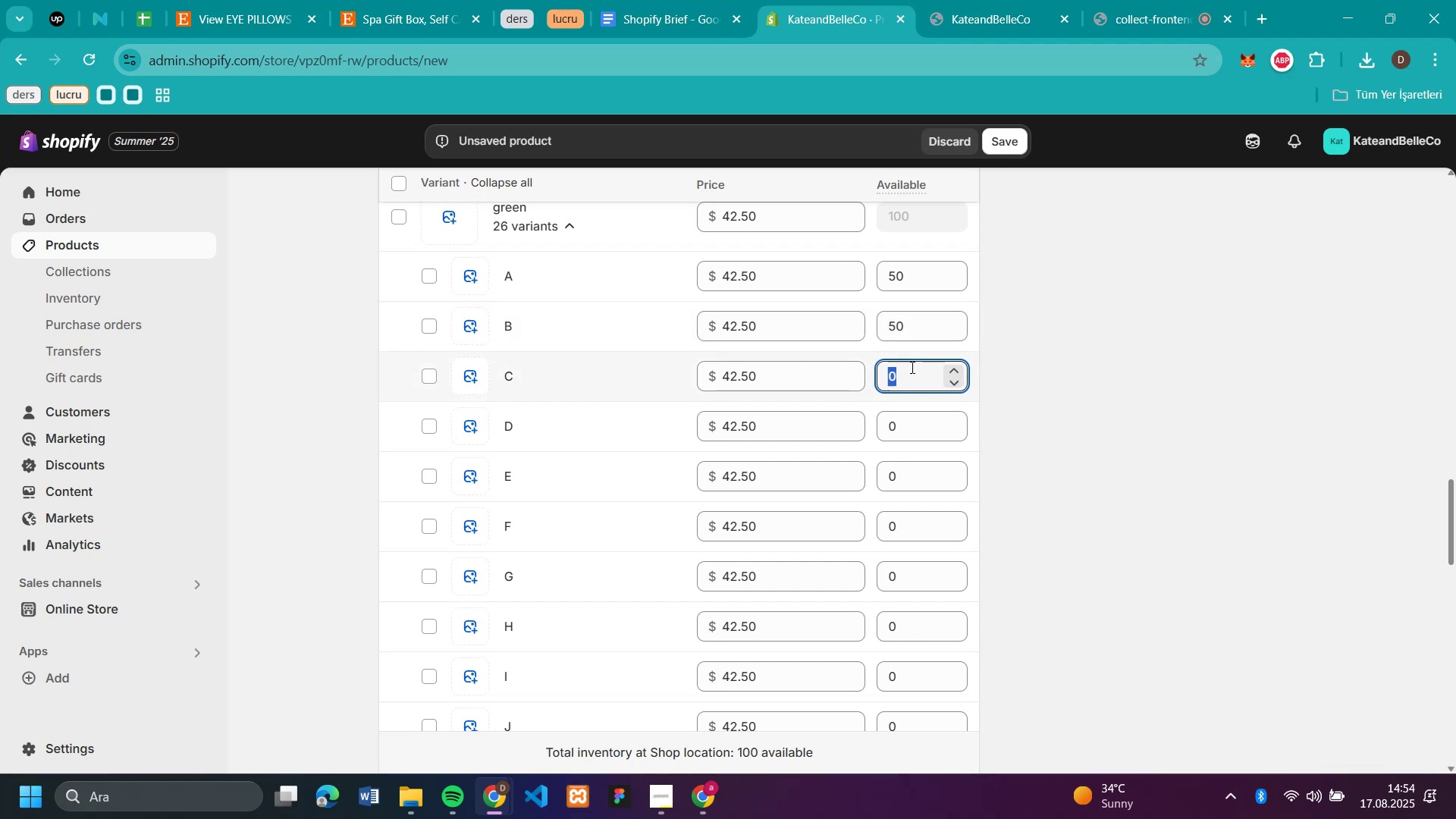 
key(Control+V)
 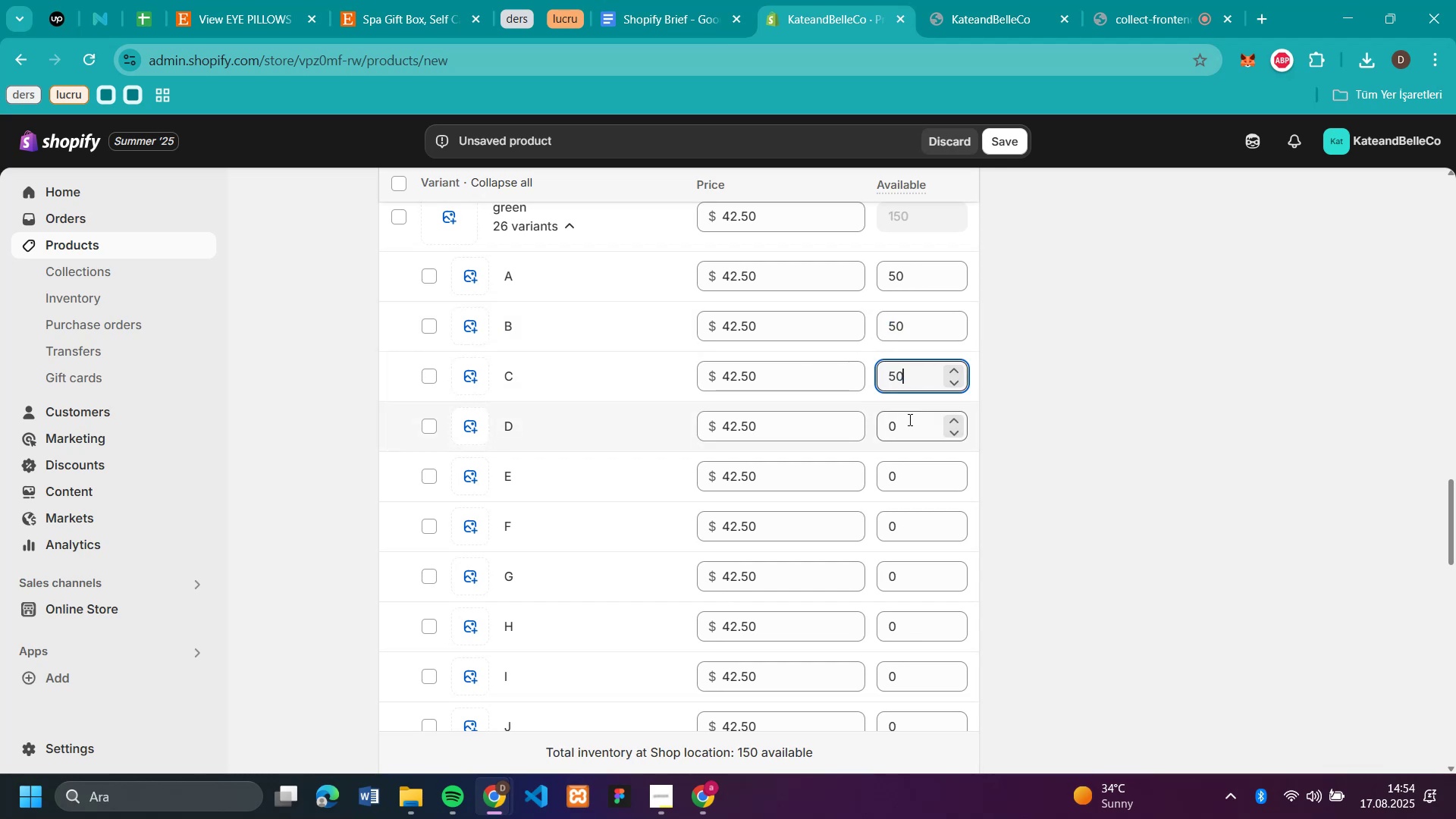 
left_click([908, 419])
 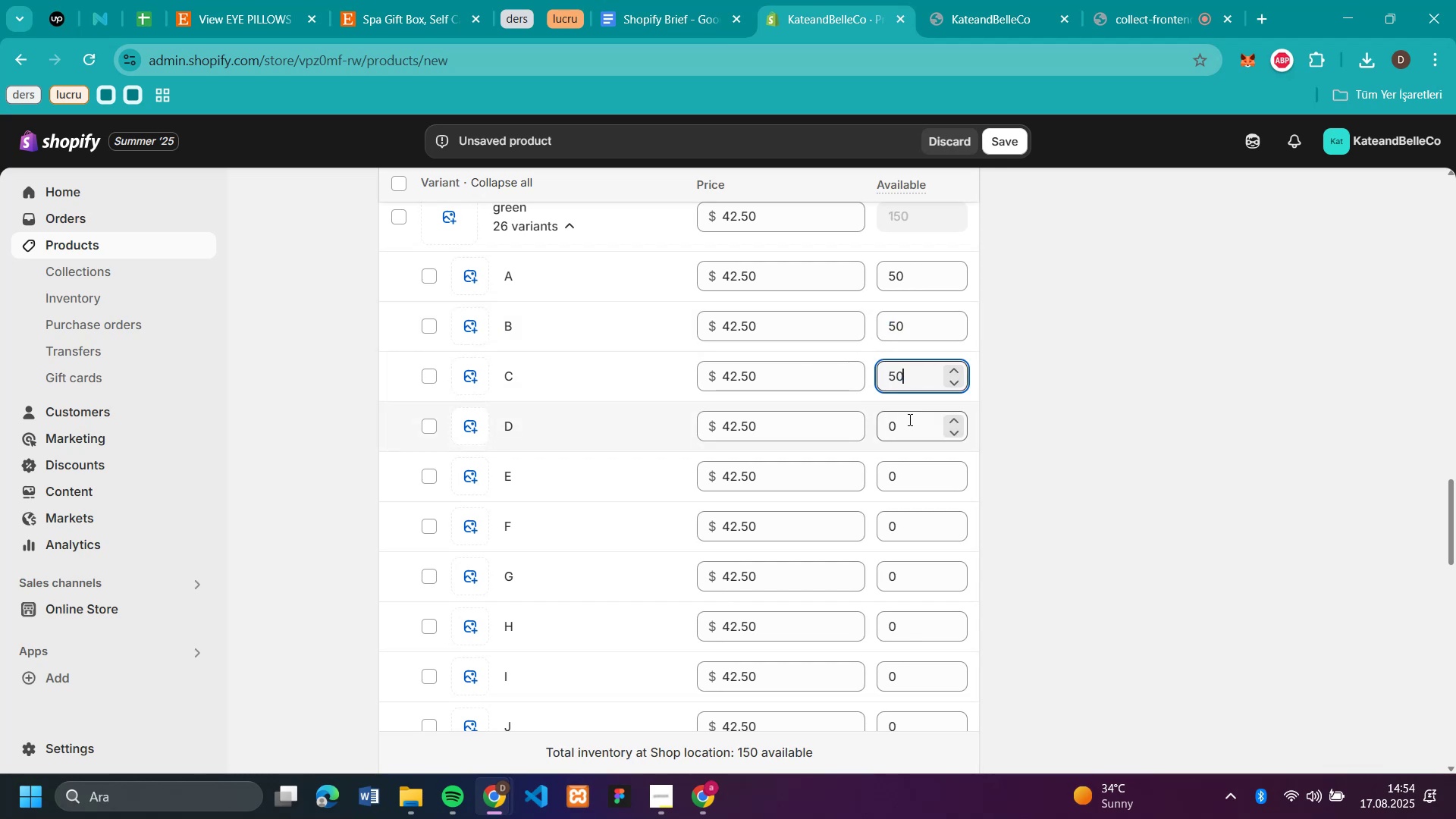 
key(Control+V)
 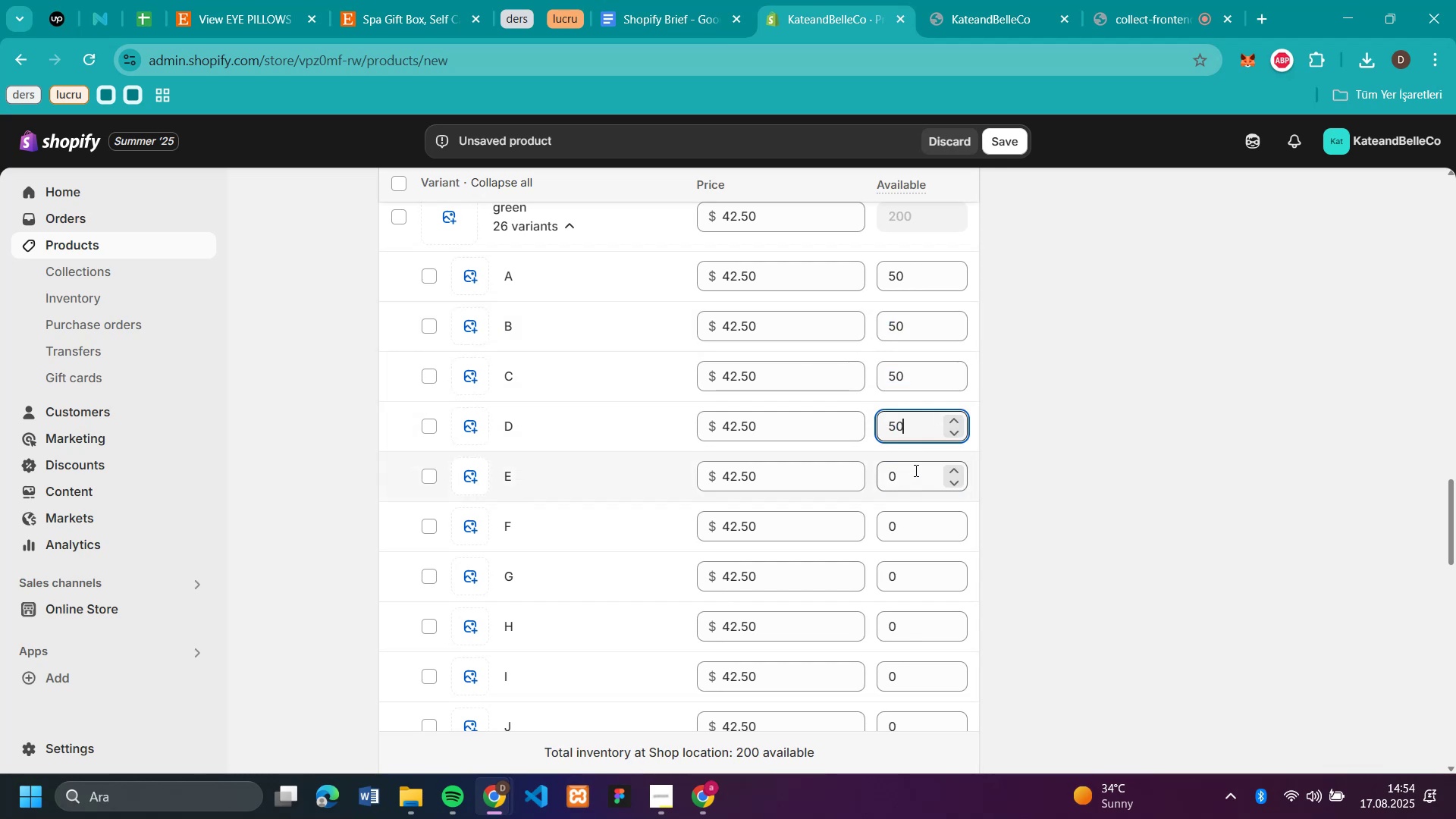 
key(Control+V)
 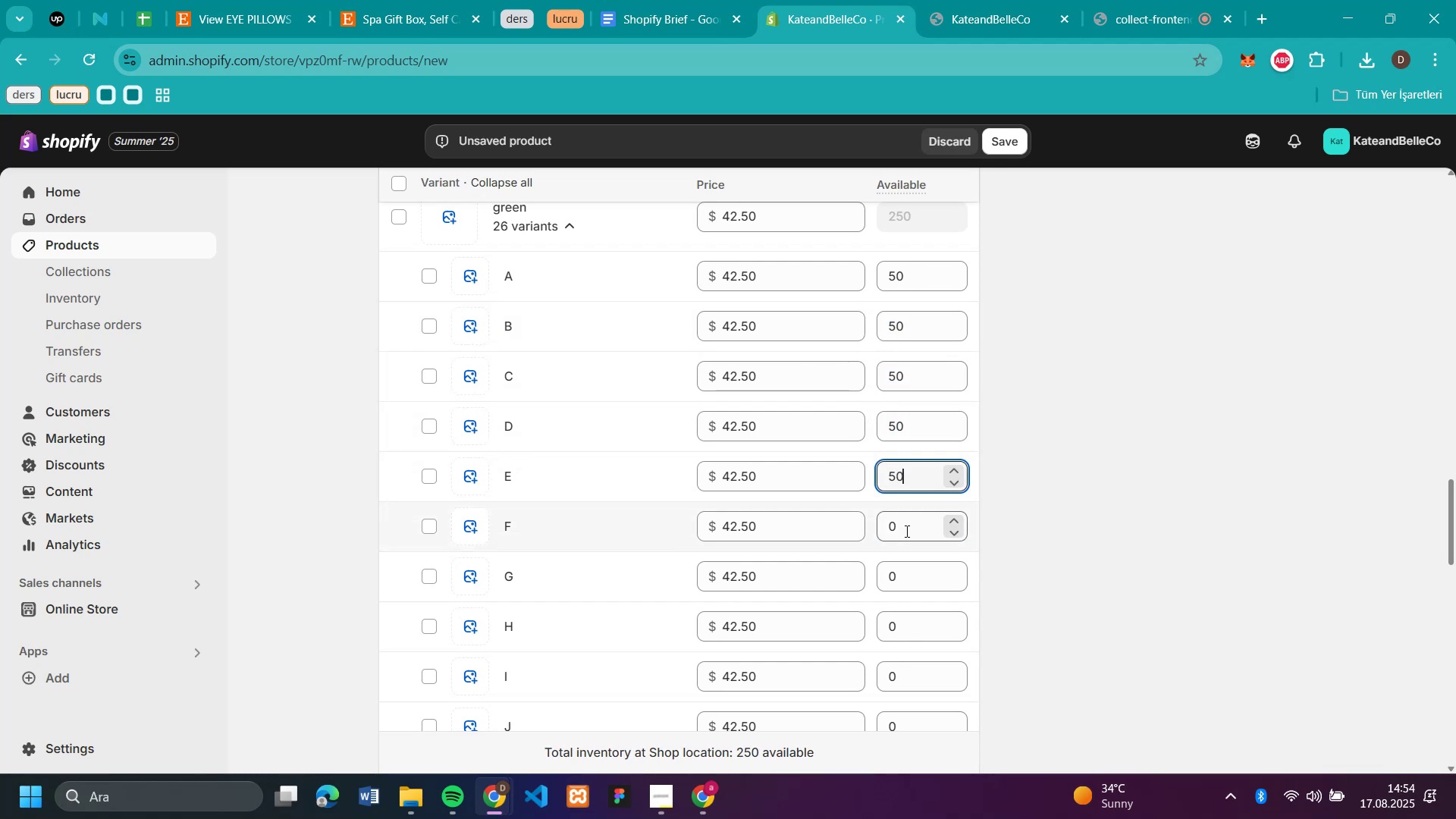 
left_click([905, 531])
 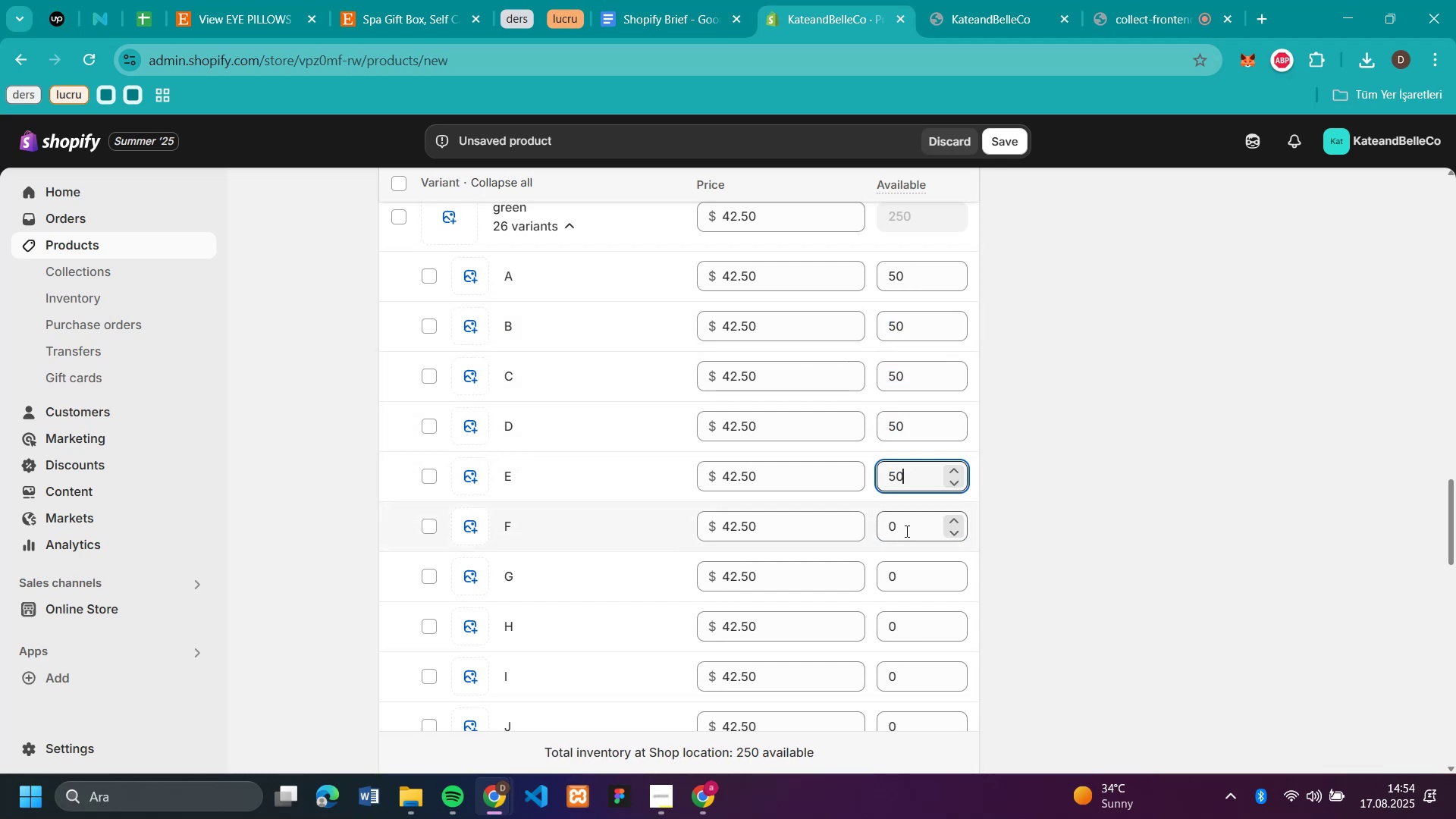 
key(Control+V)
 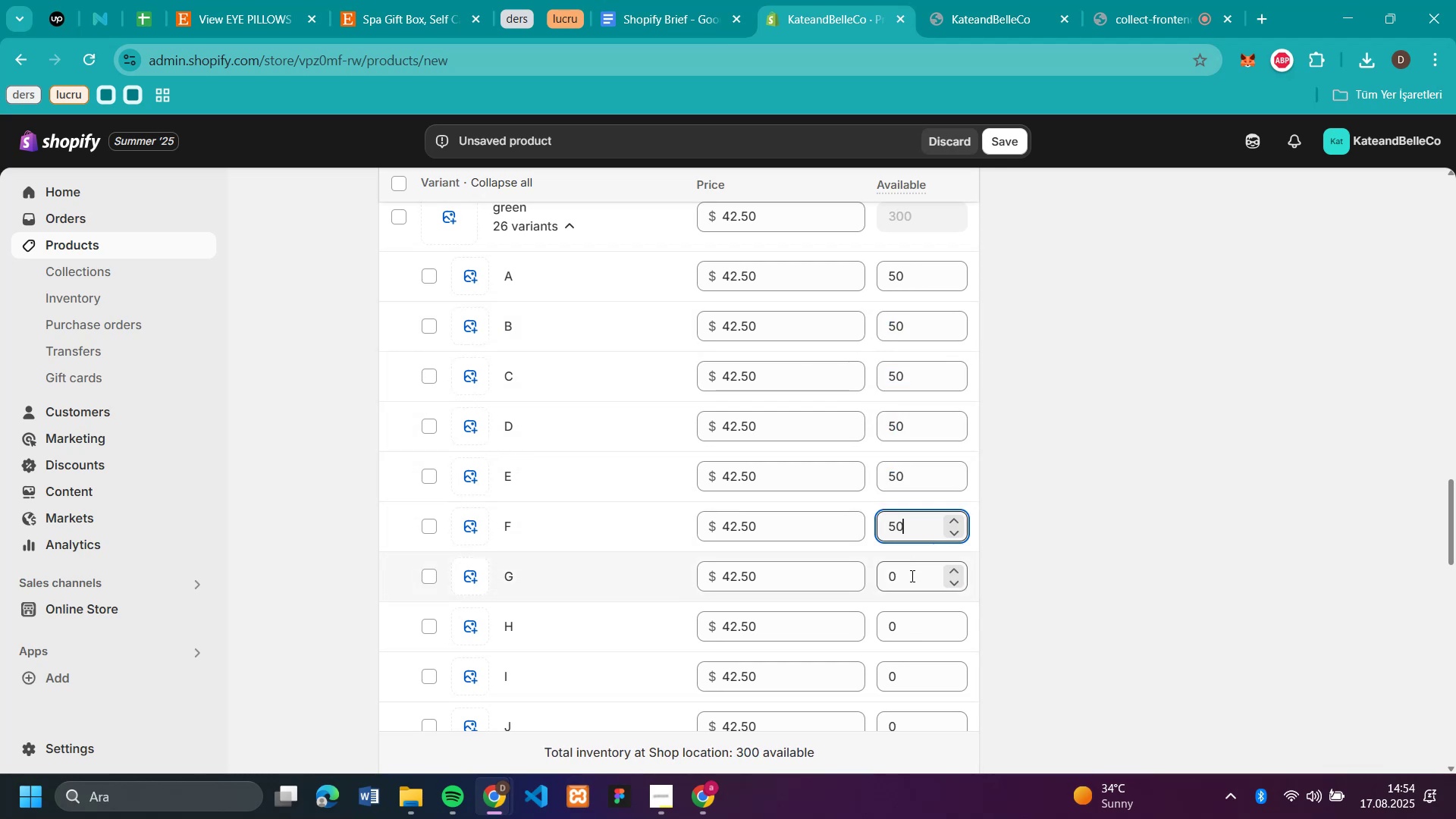 
key(Control+V)
 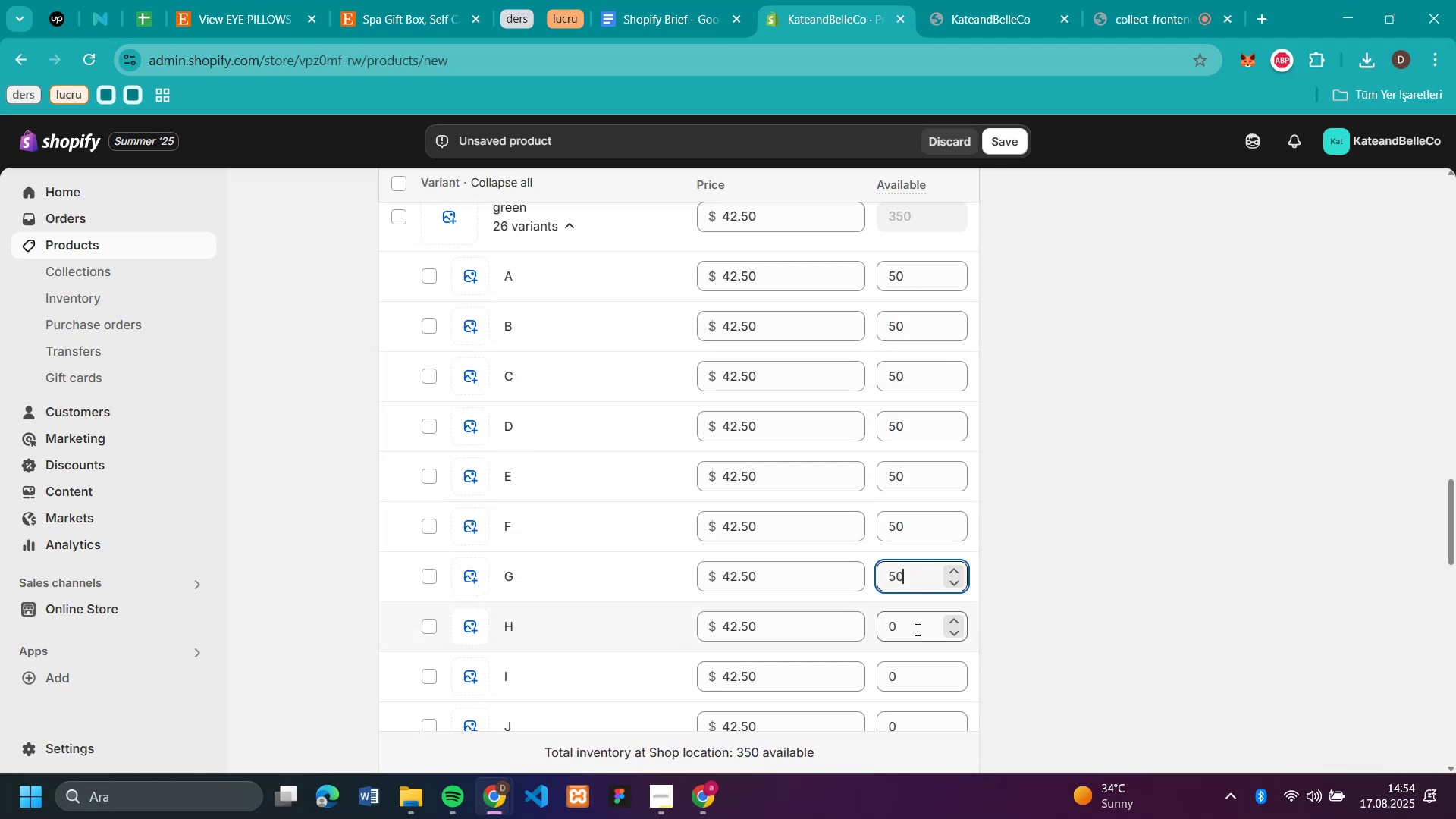 
left_click([916, 629])
 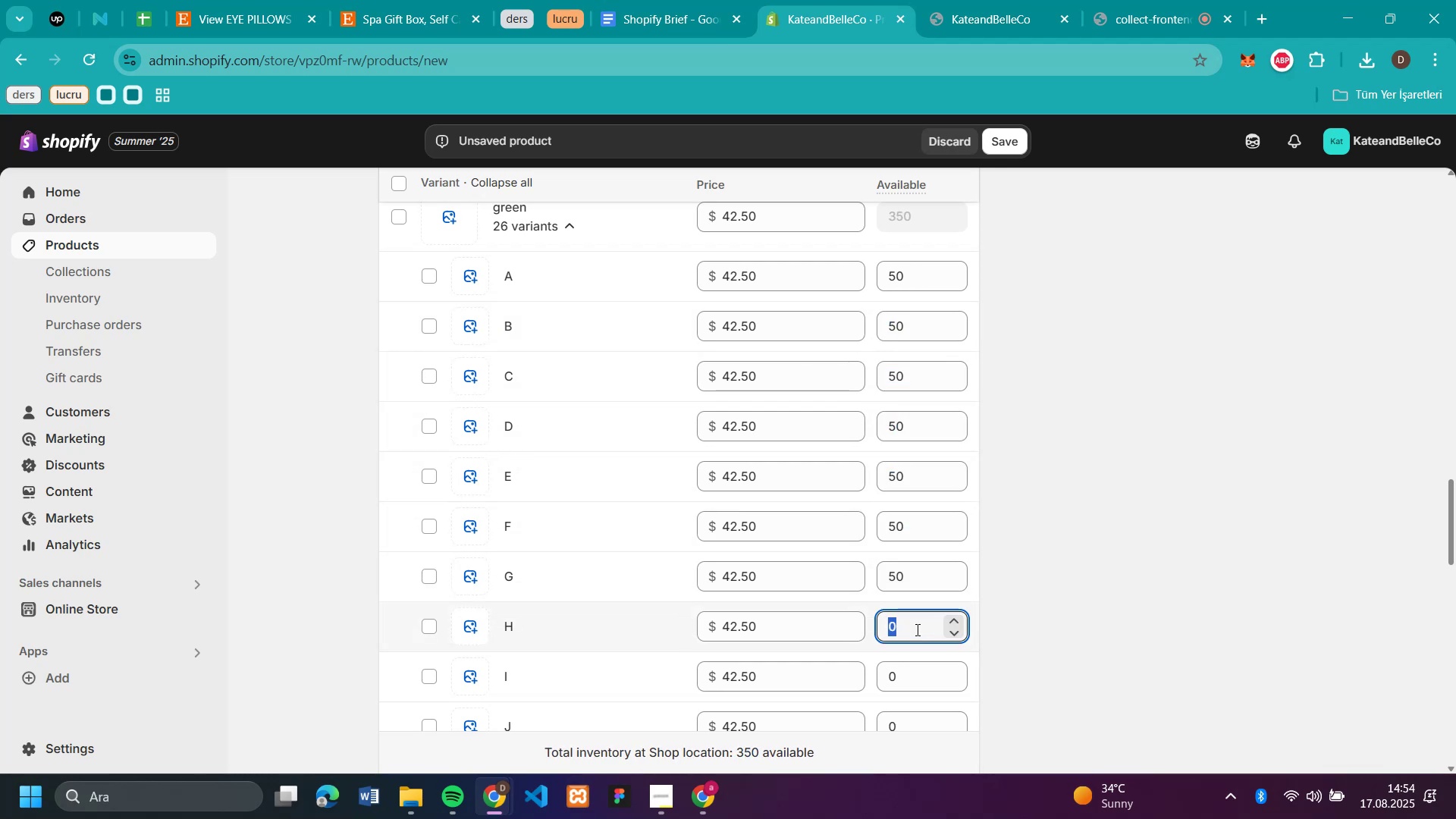 
key(Control+V)
 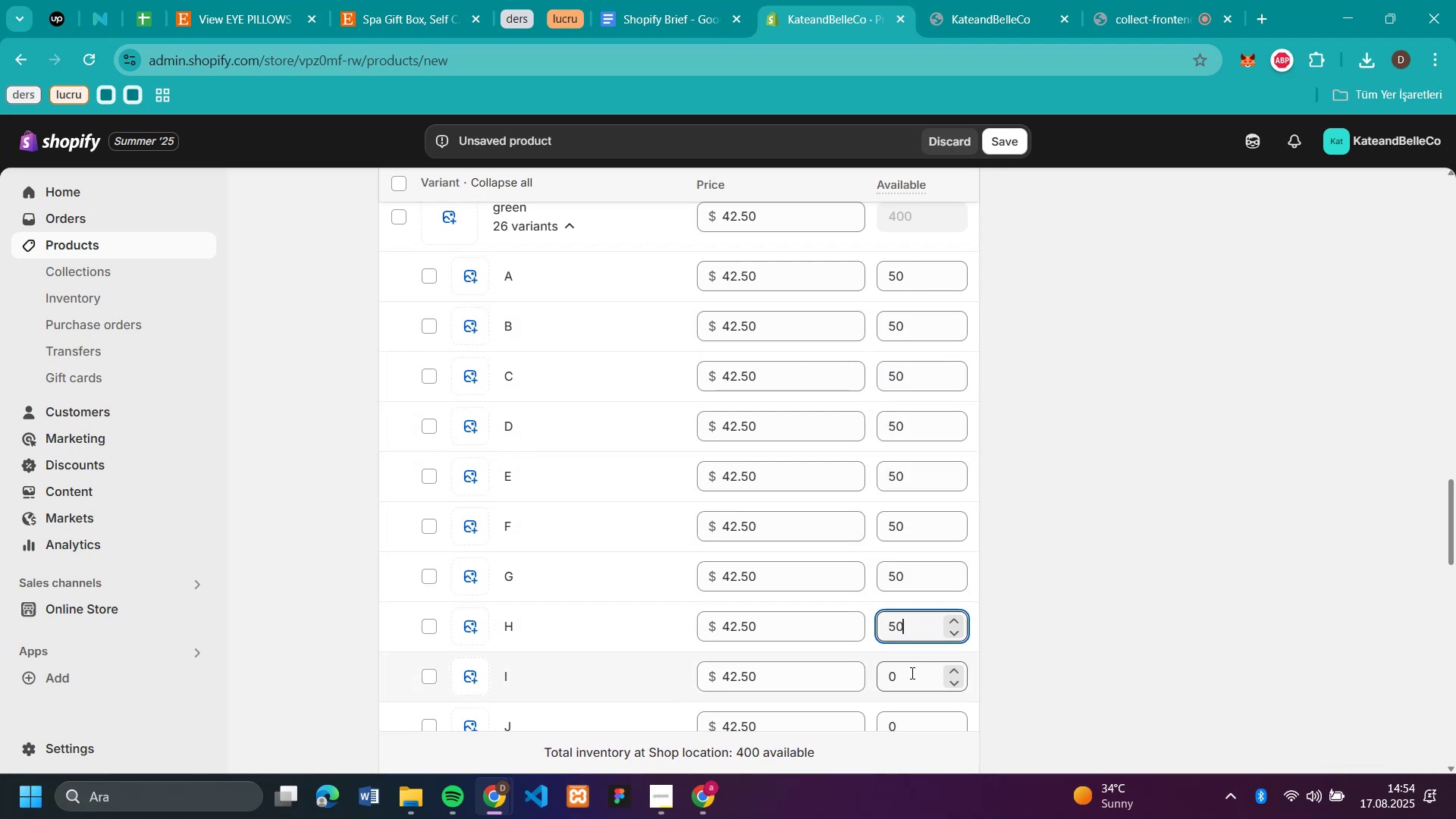 
left_click([911, 673])
 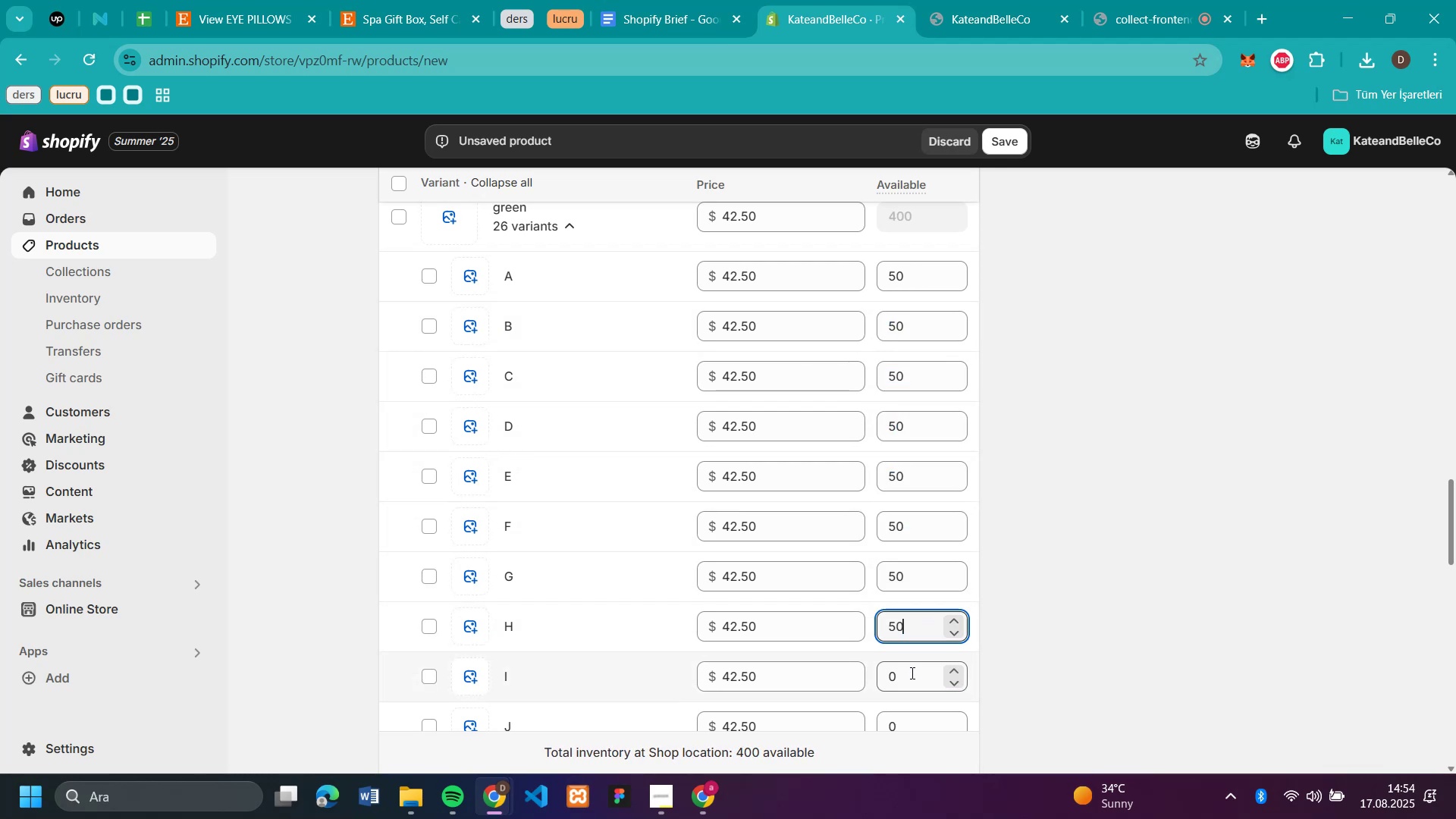 
key(Control+V)
 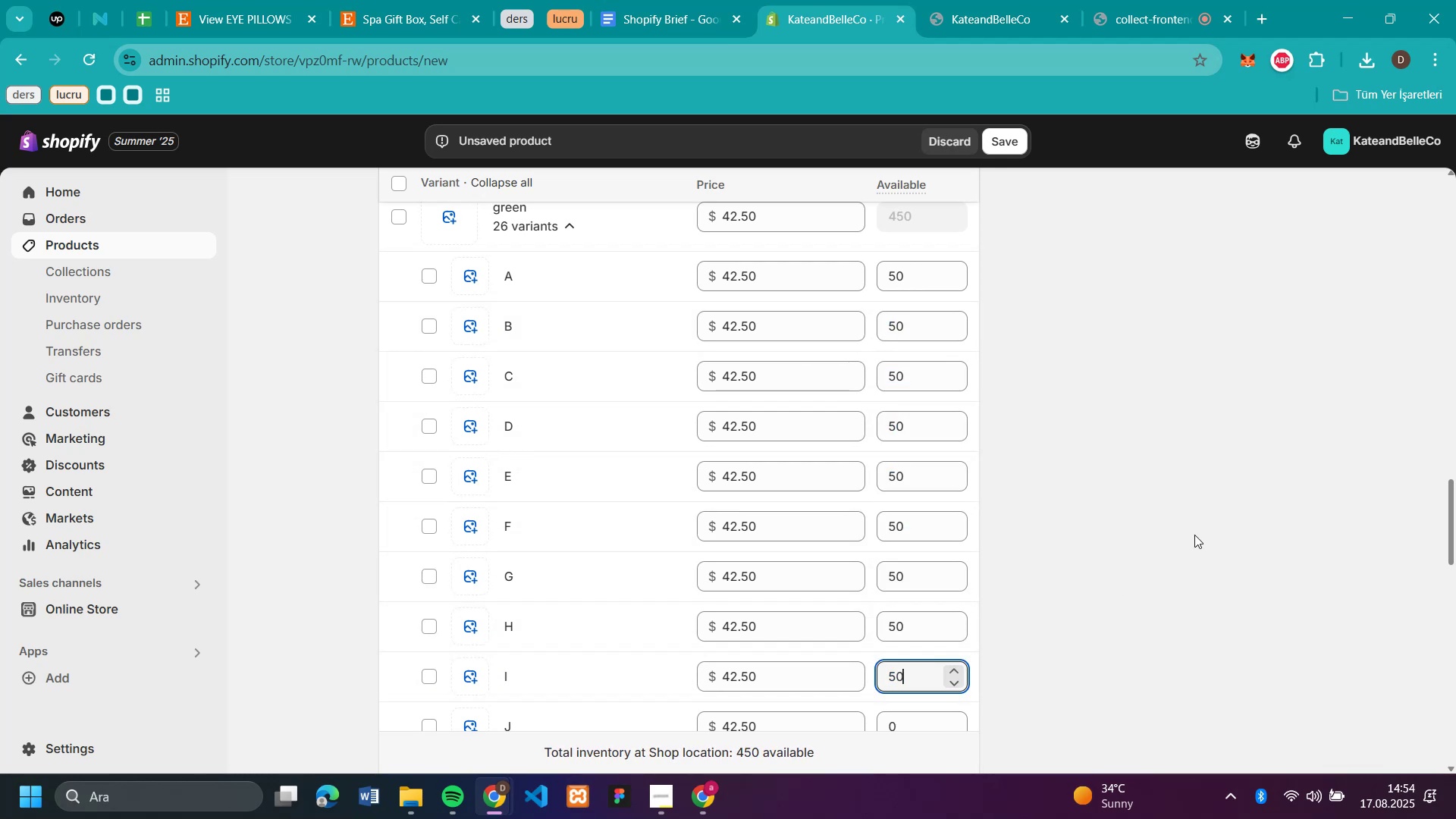 
left_click([1197, 531])
 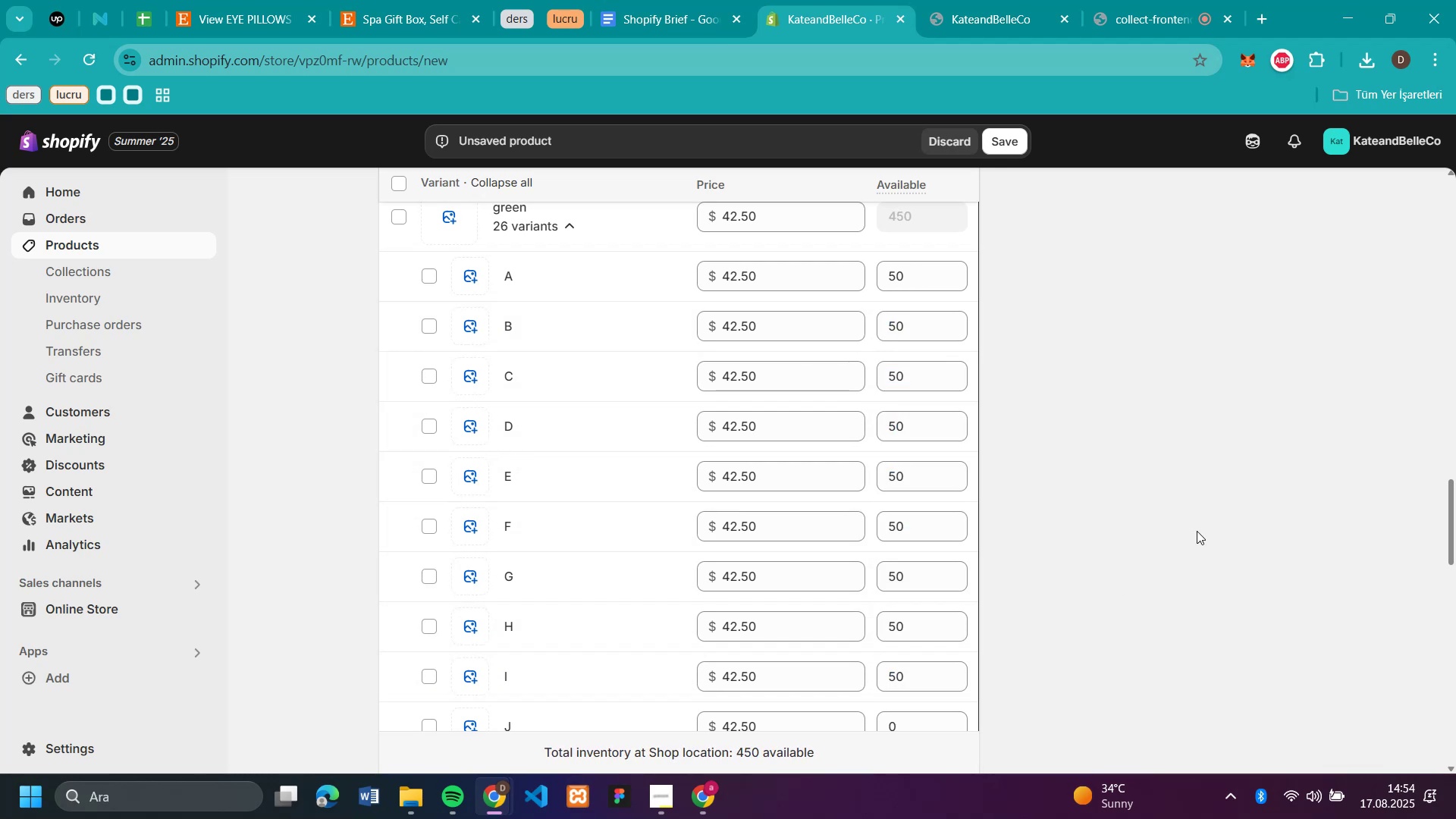 
scroll: coordinate [1197, 531], scroll_direction: down, amount: 3.0
 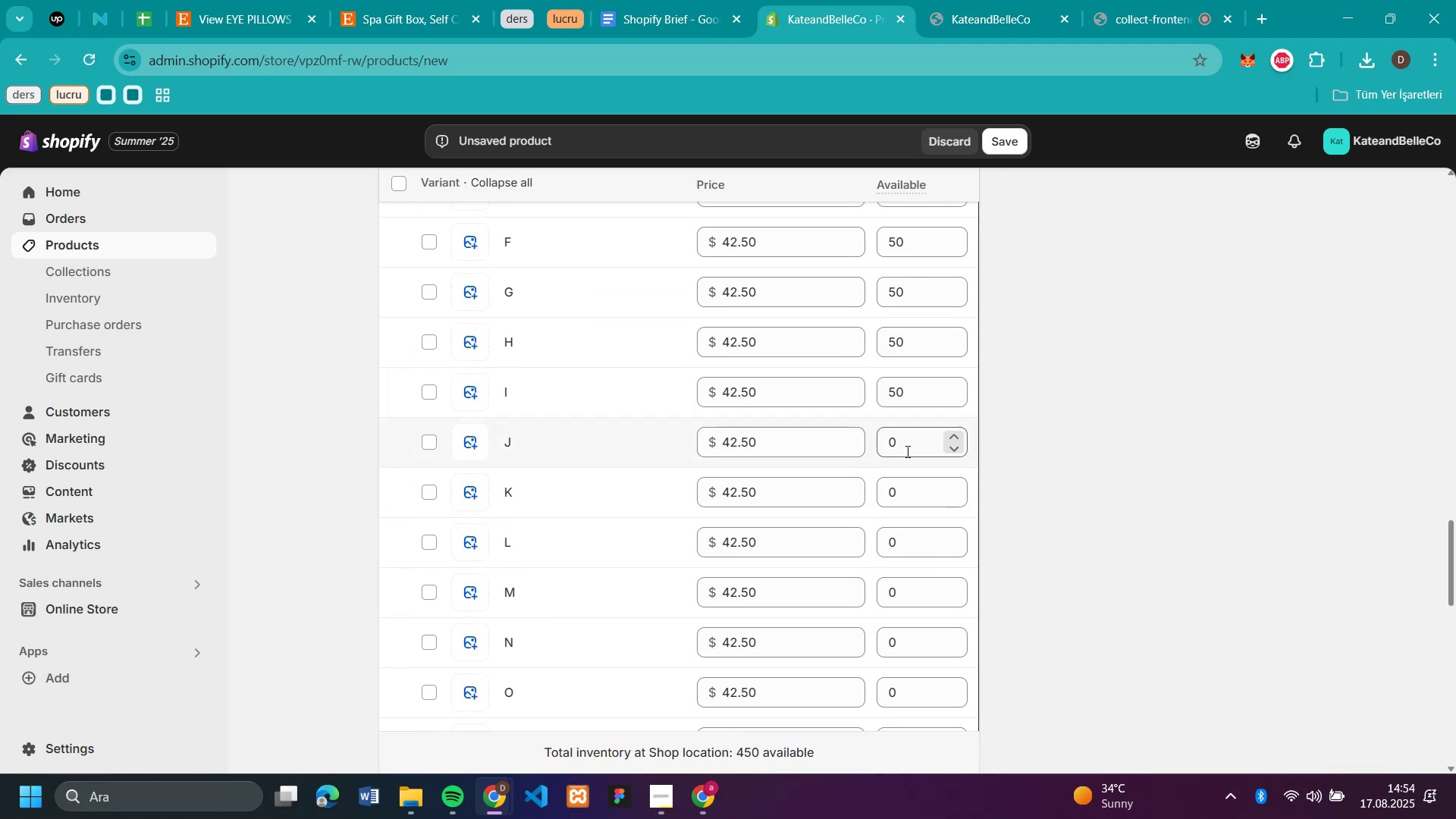 
left_click([907, 450])
 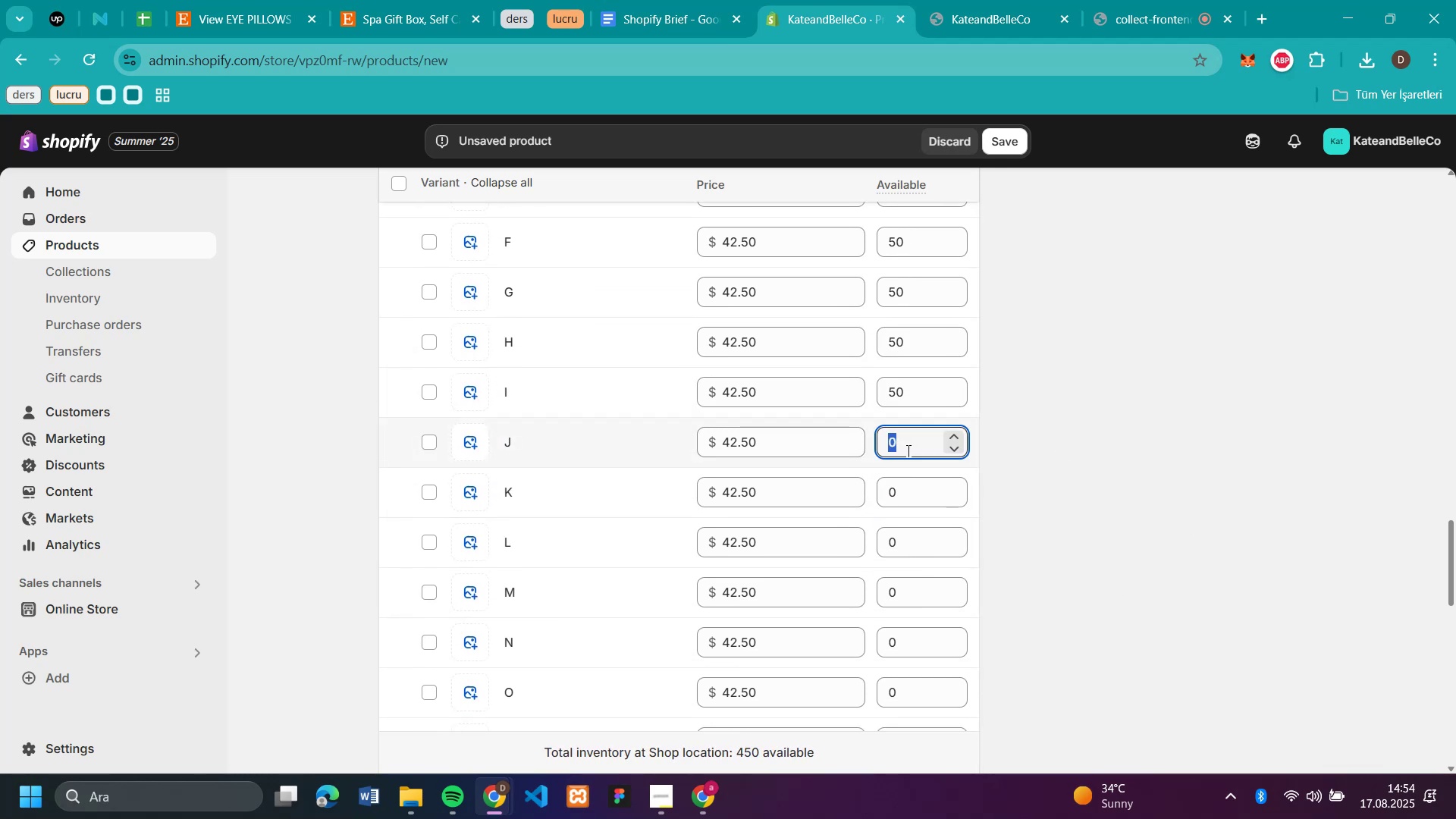 
key(Control+V)
 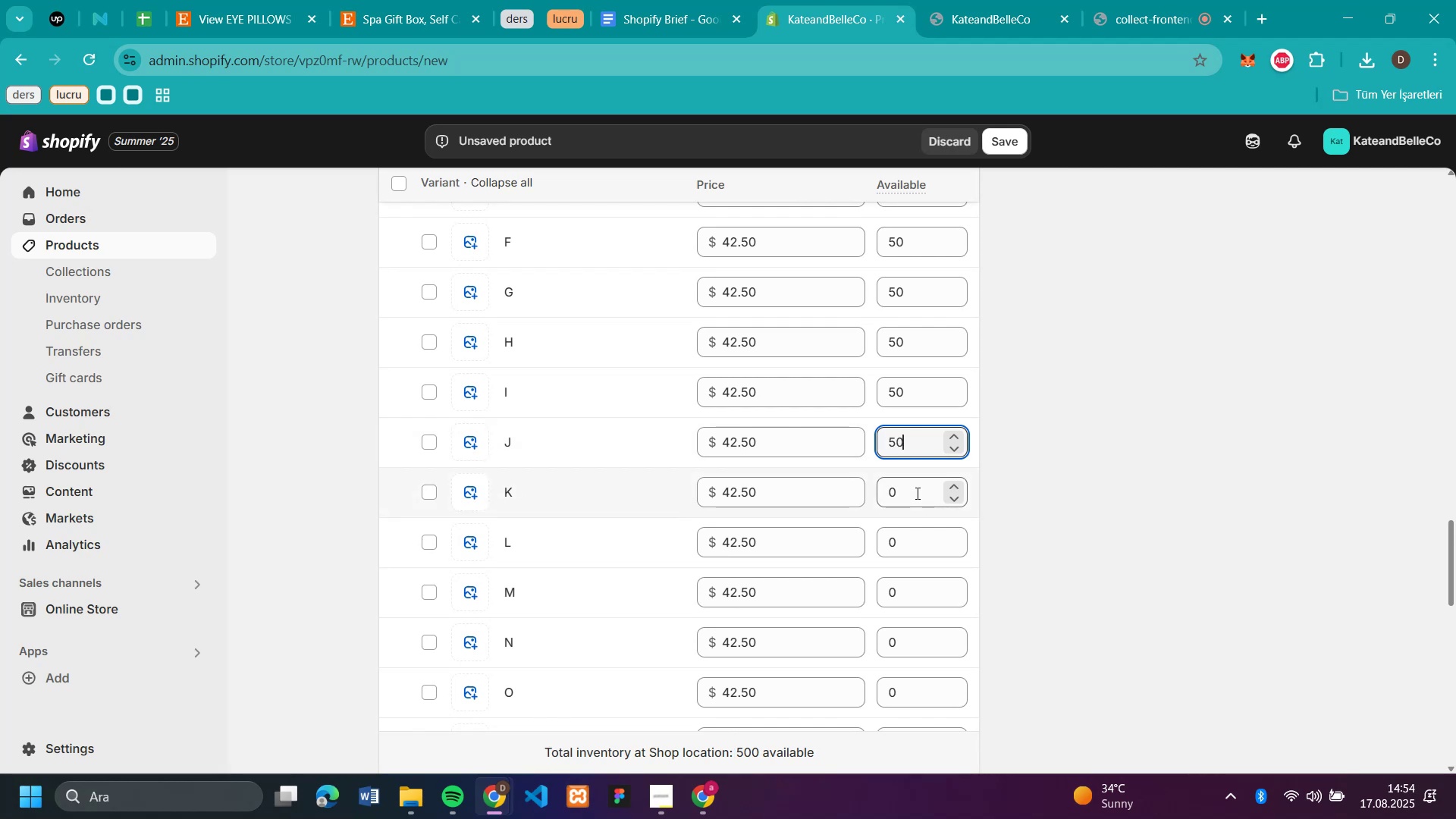 
left_click([916, 493])
 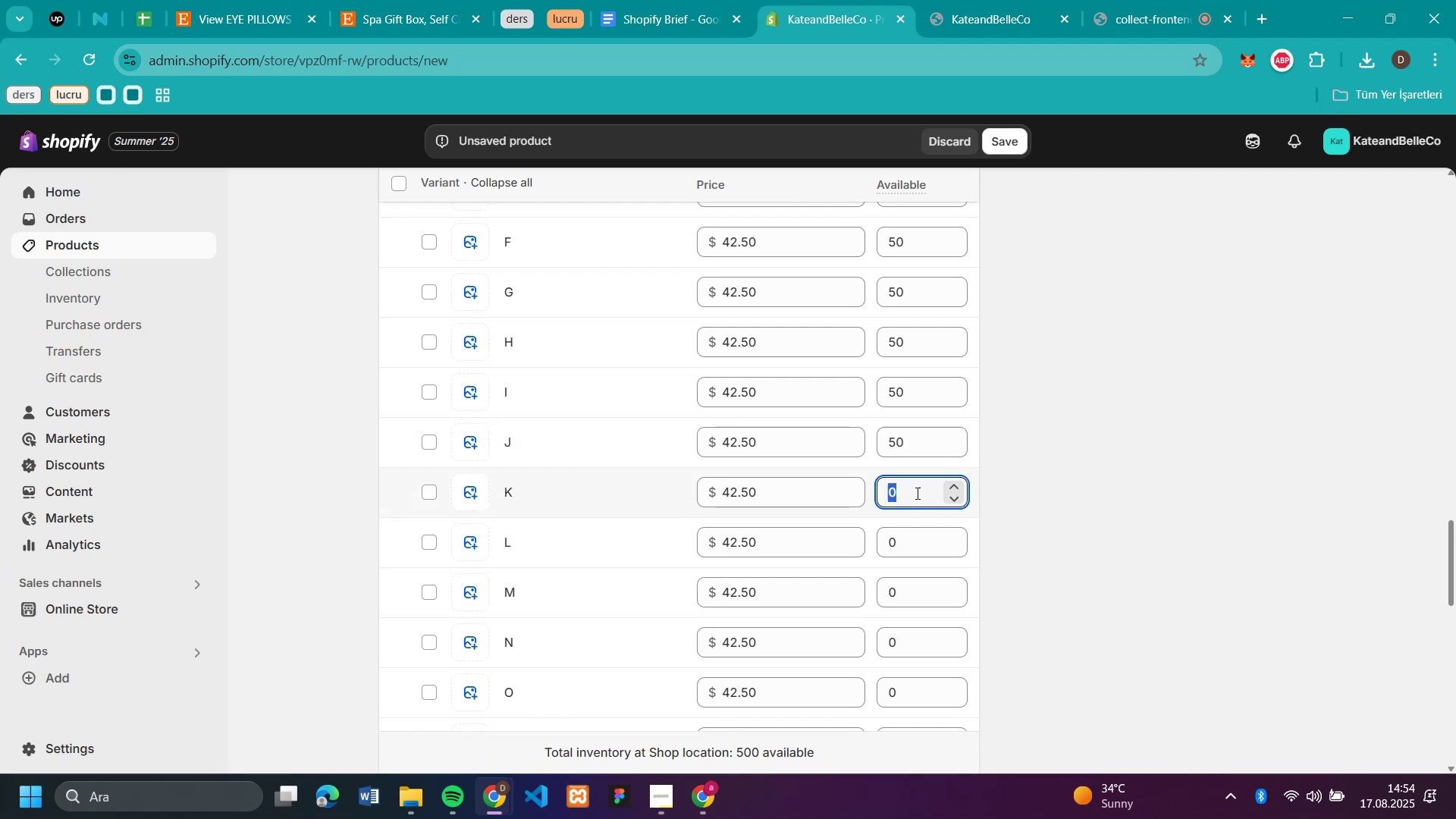 
key(Control+V)
 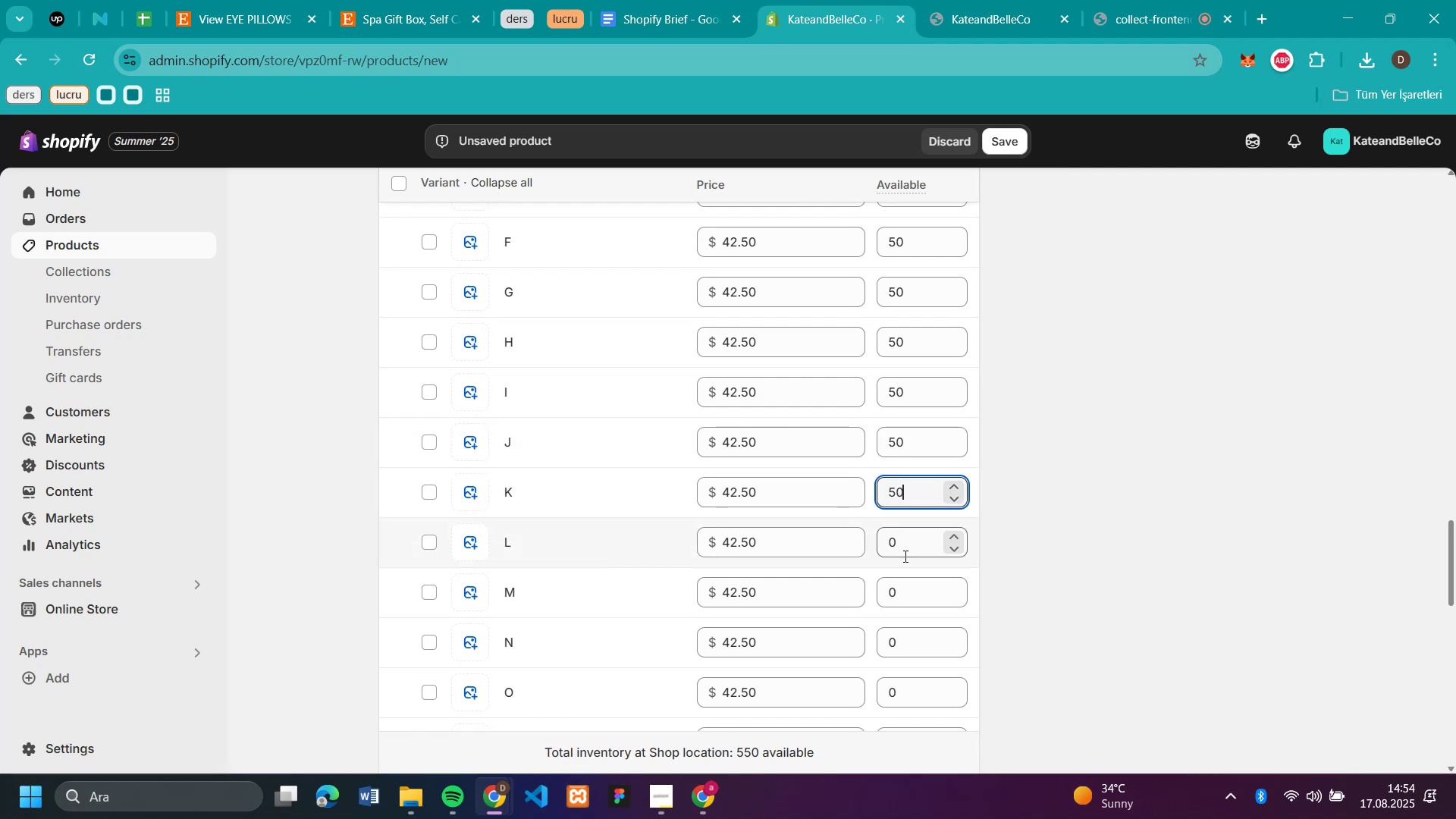 
left_click([904, 556])
 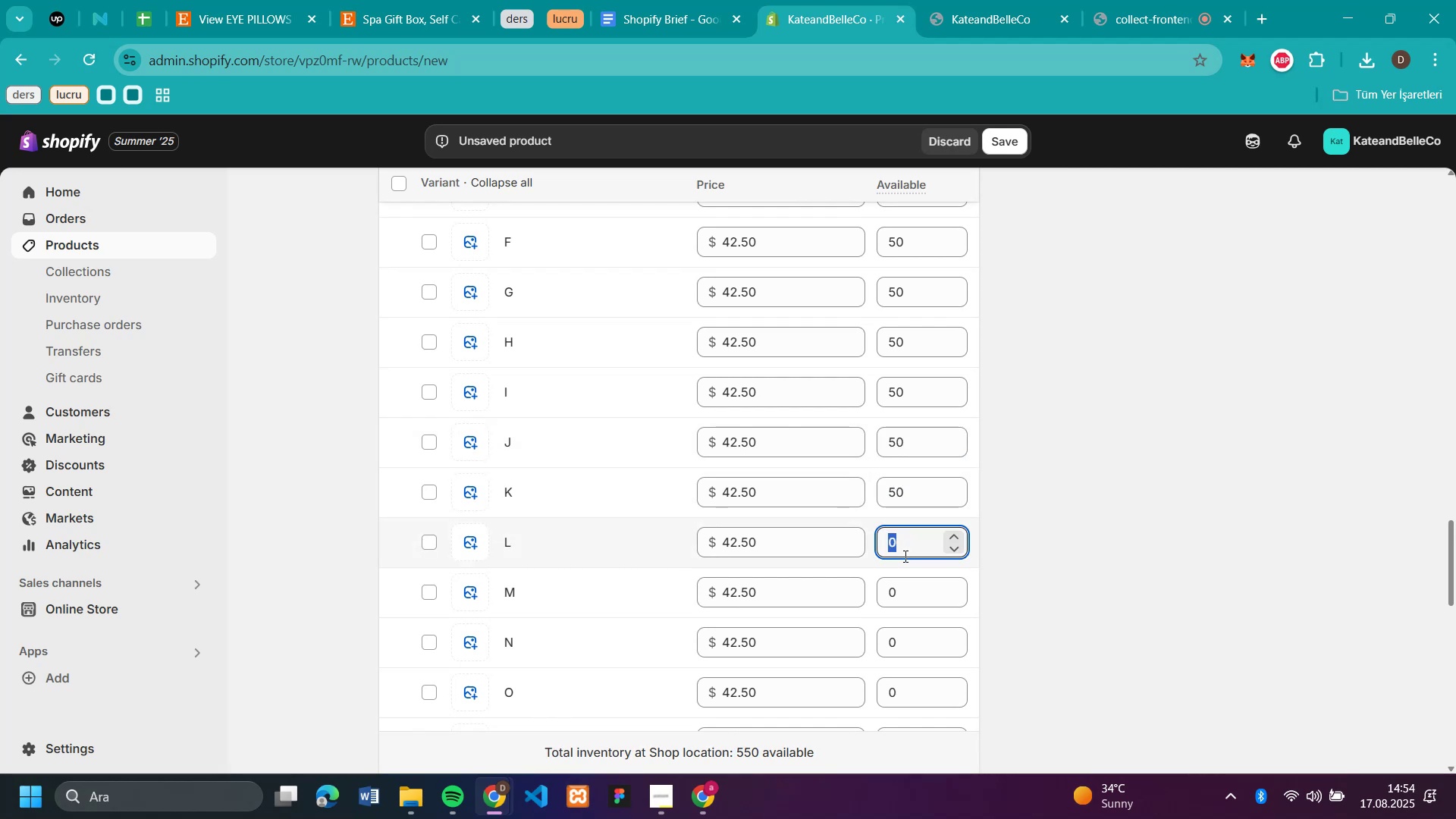 
key(Control+V)
 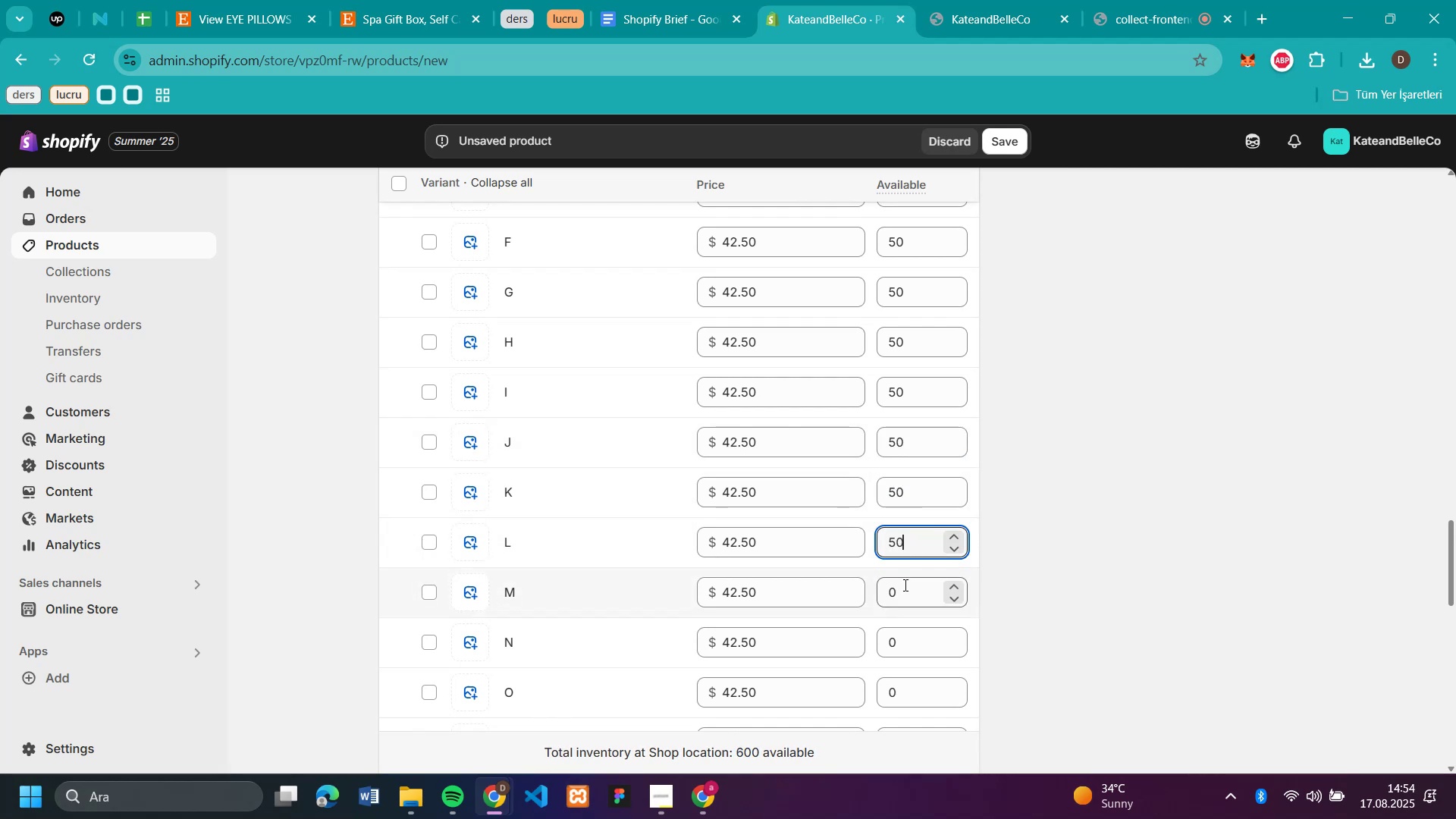 
left_click([904, 585])
 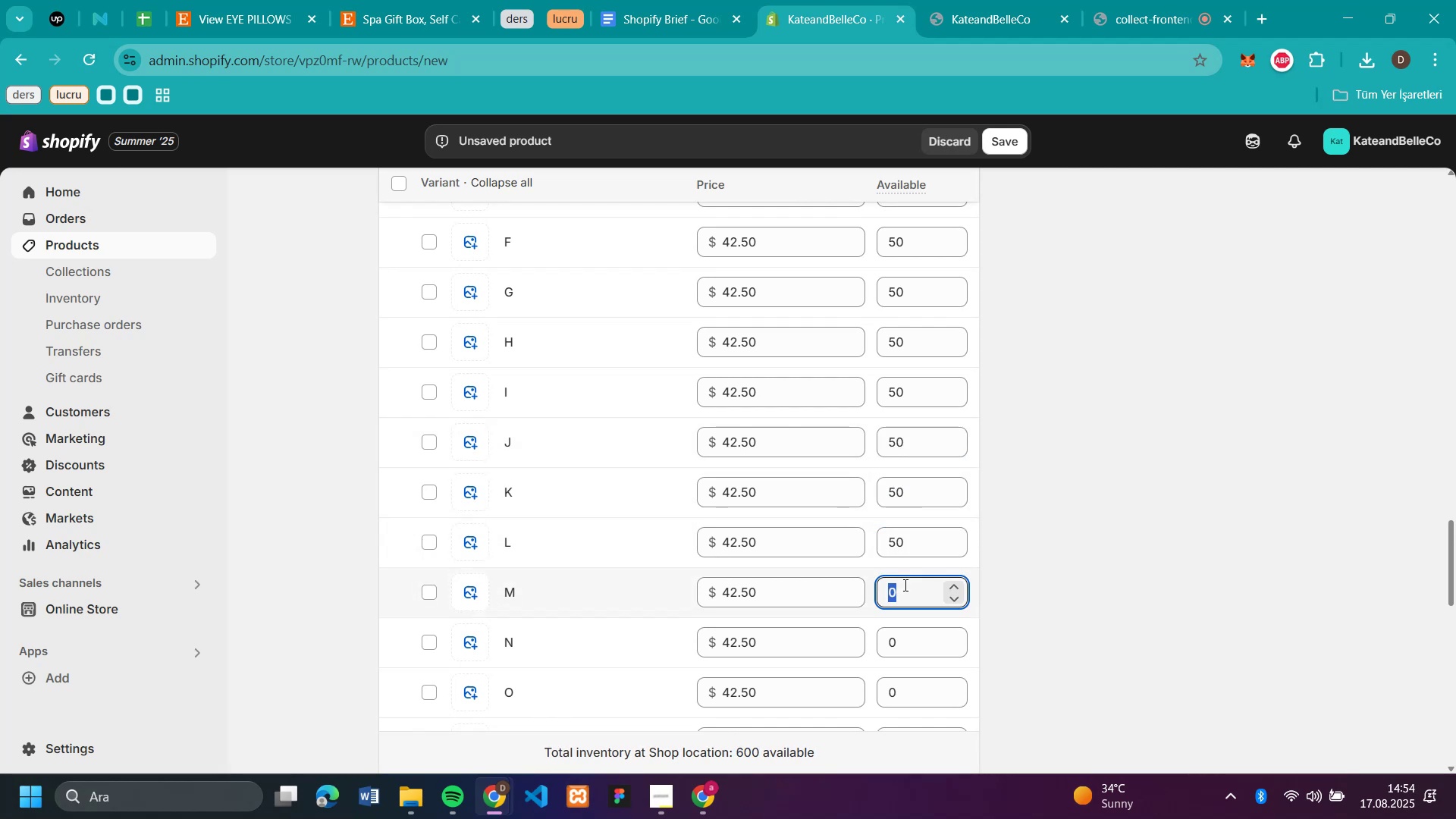 
key(Control+V)
 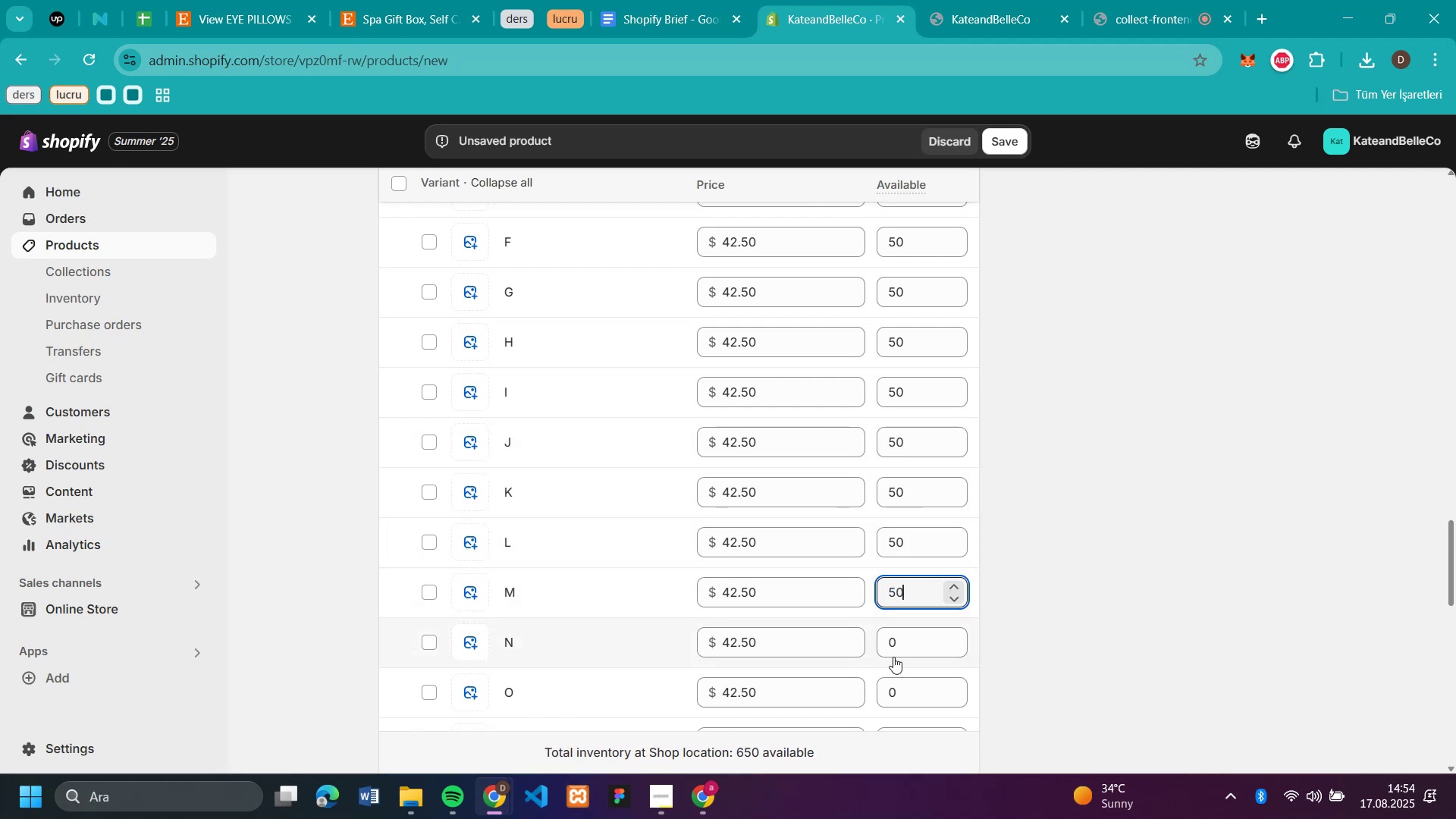 
left_click([897, 650])
 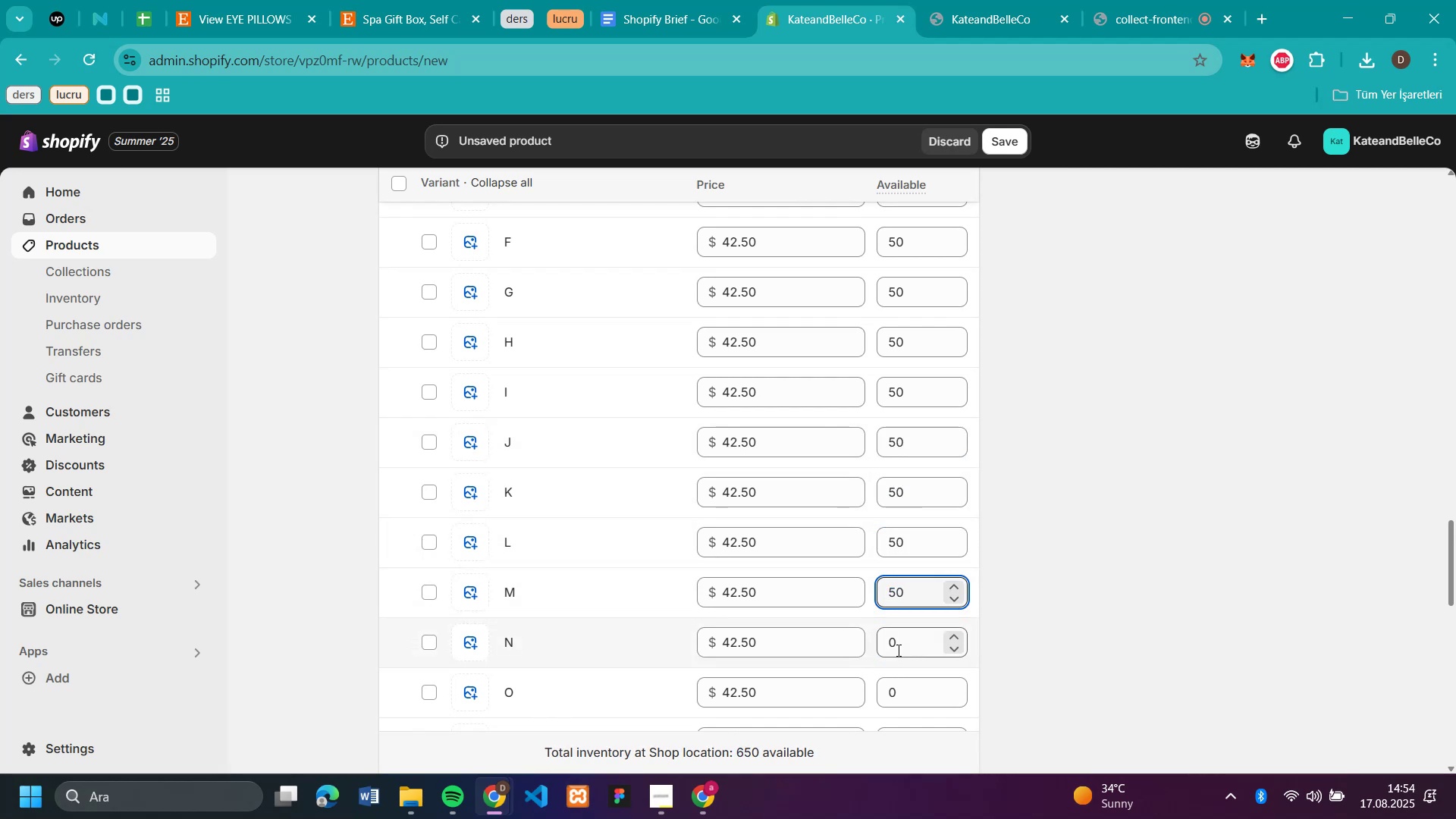 
key(Control+V)
 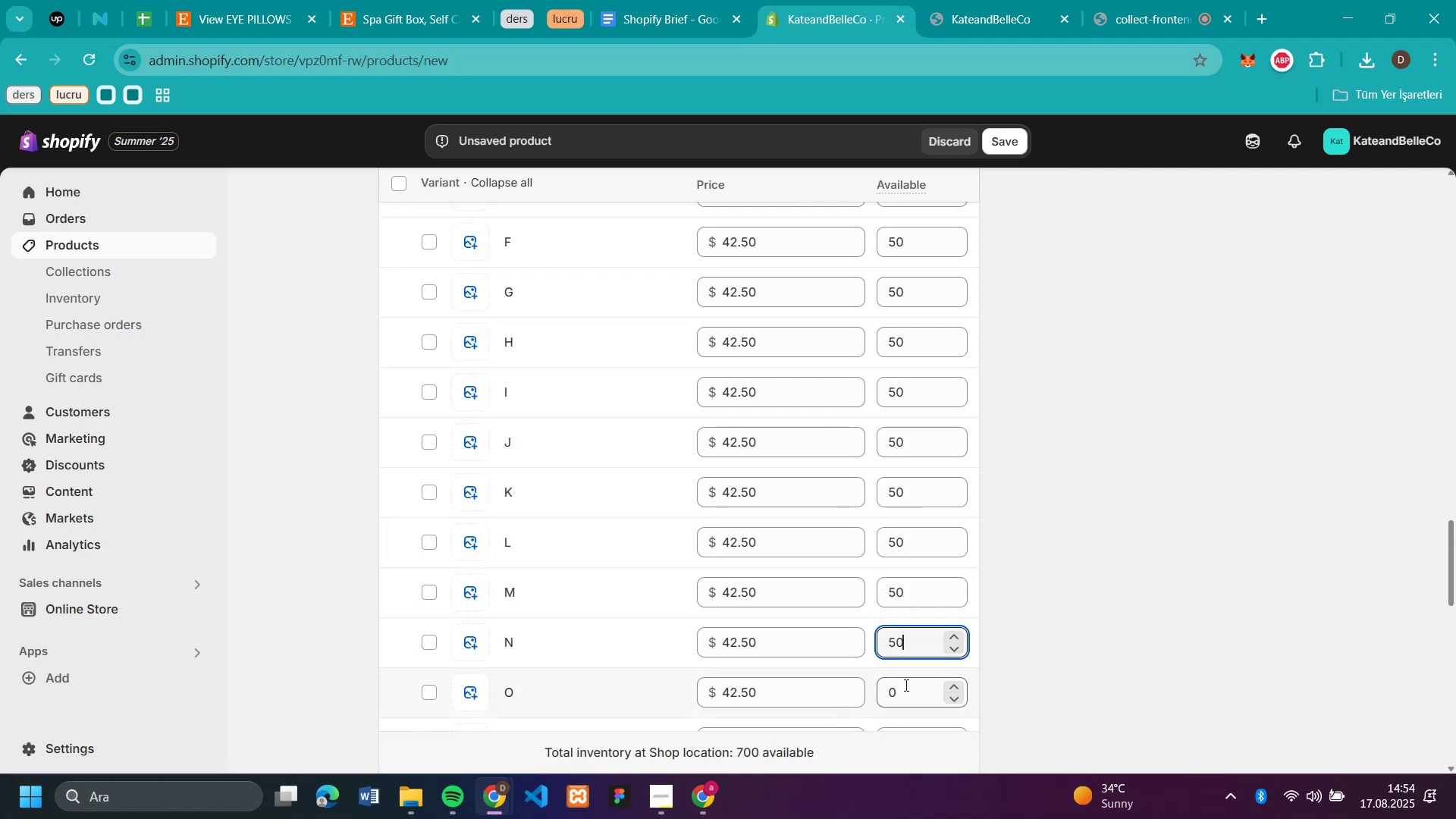 
left_click([905, 685])
 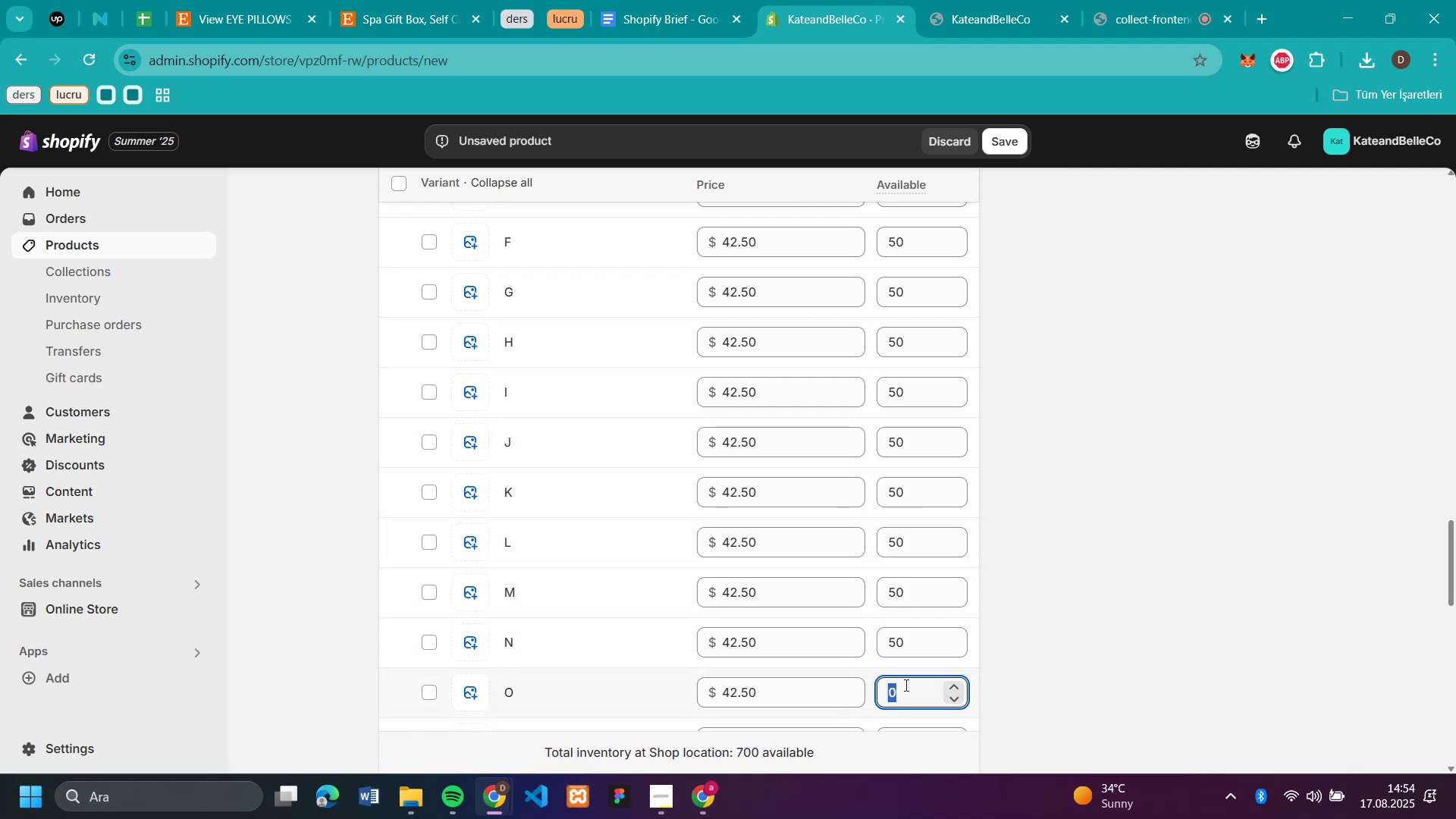 
key(Control+V)
 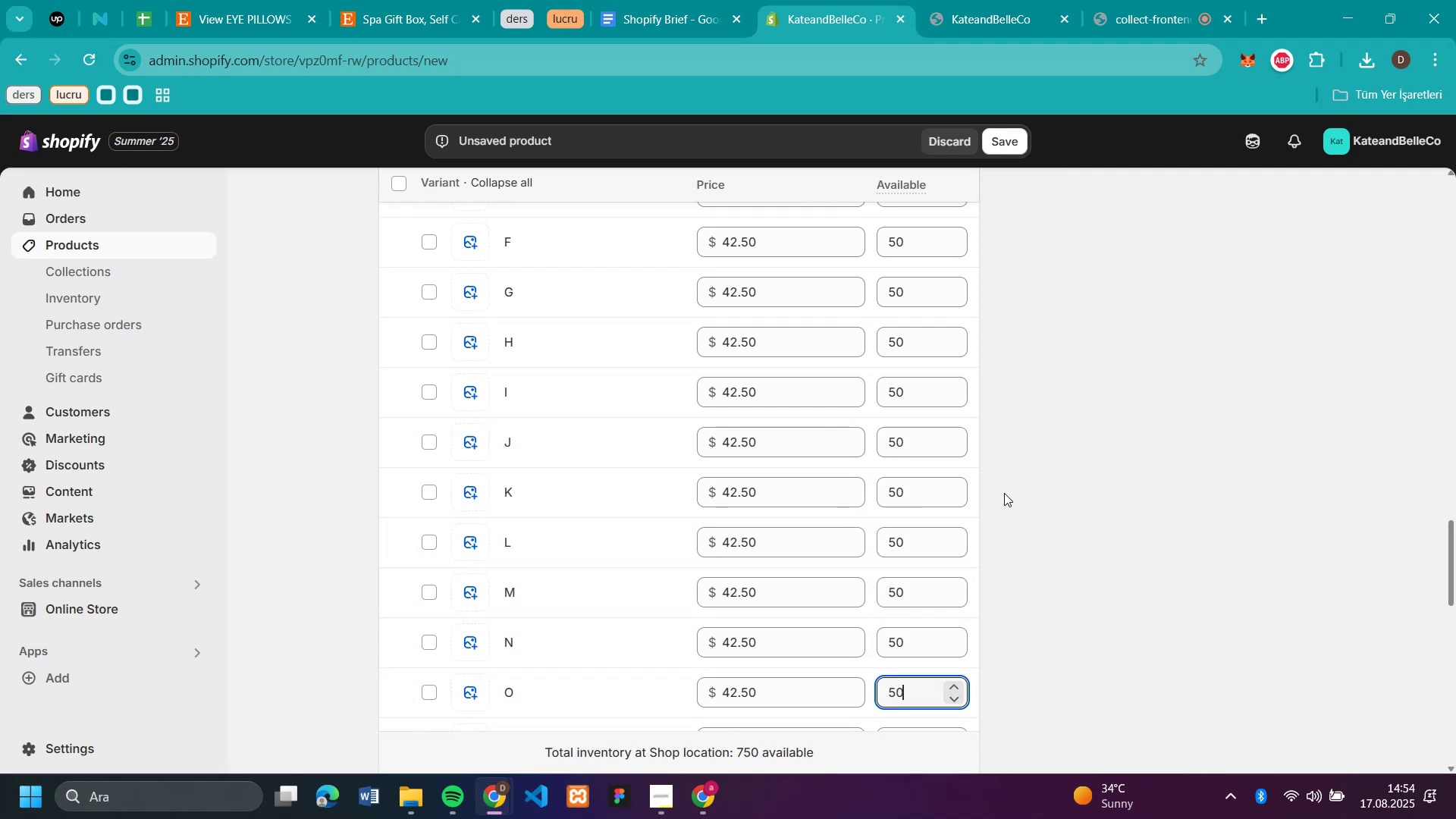 
left_click([1054, 470])
 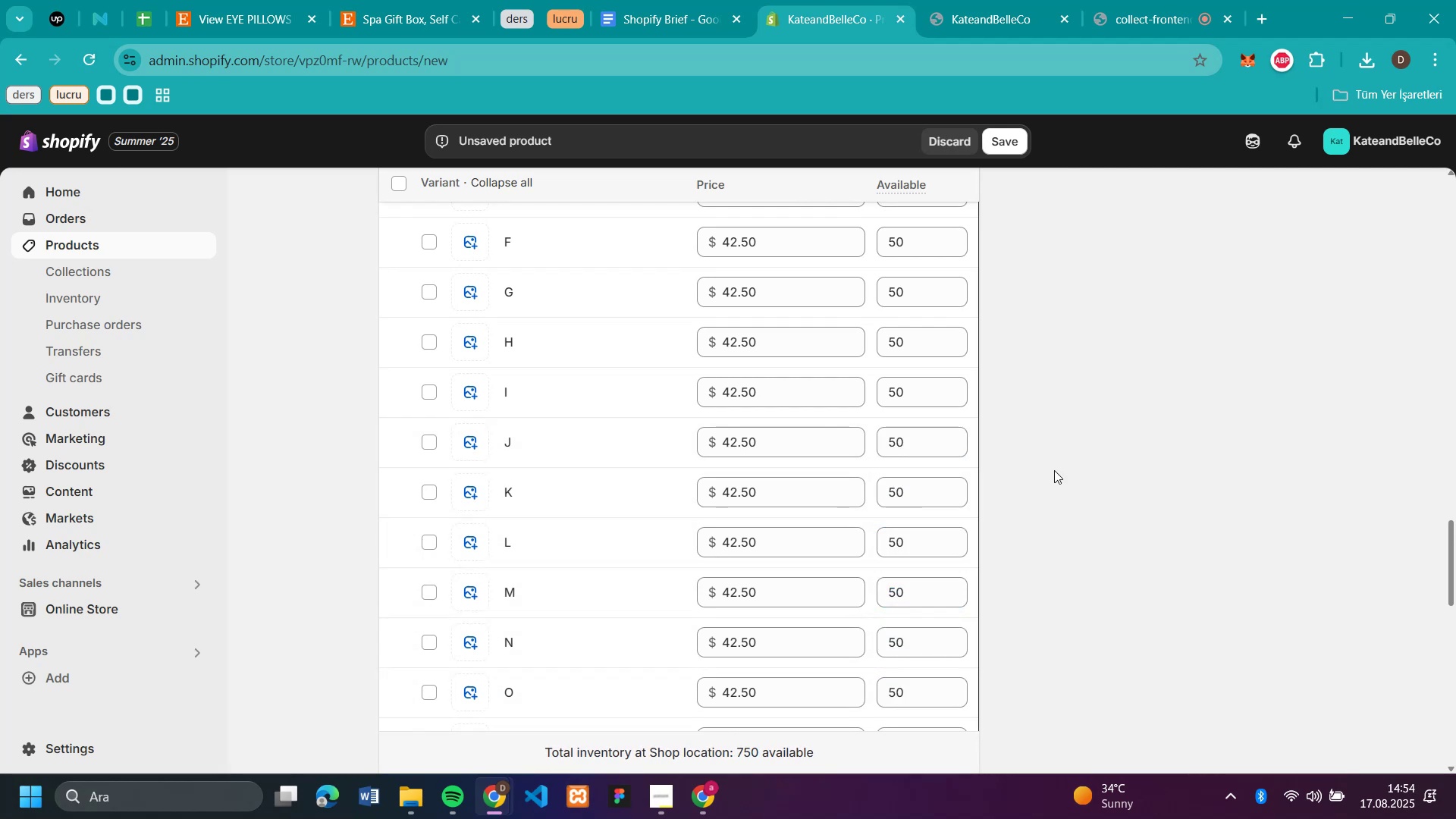 
scroll: coordinate [1048, 452], scroll_direction: down, amount: 4.0
 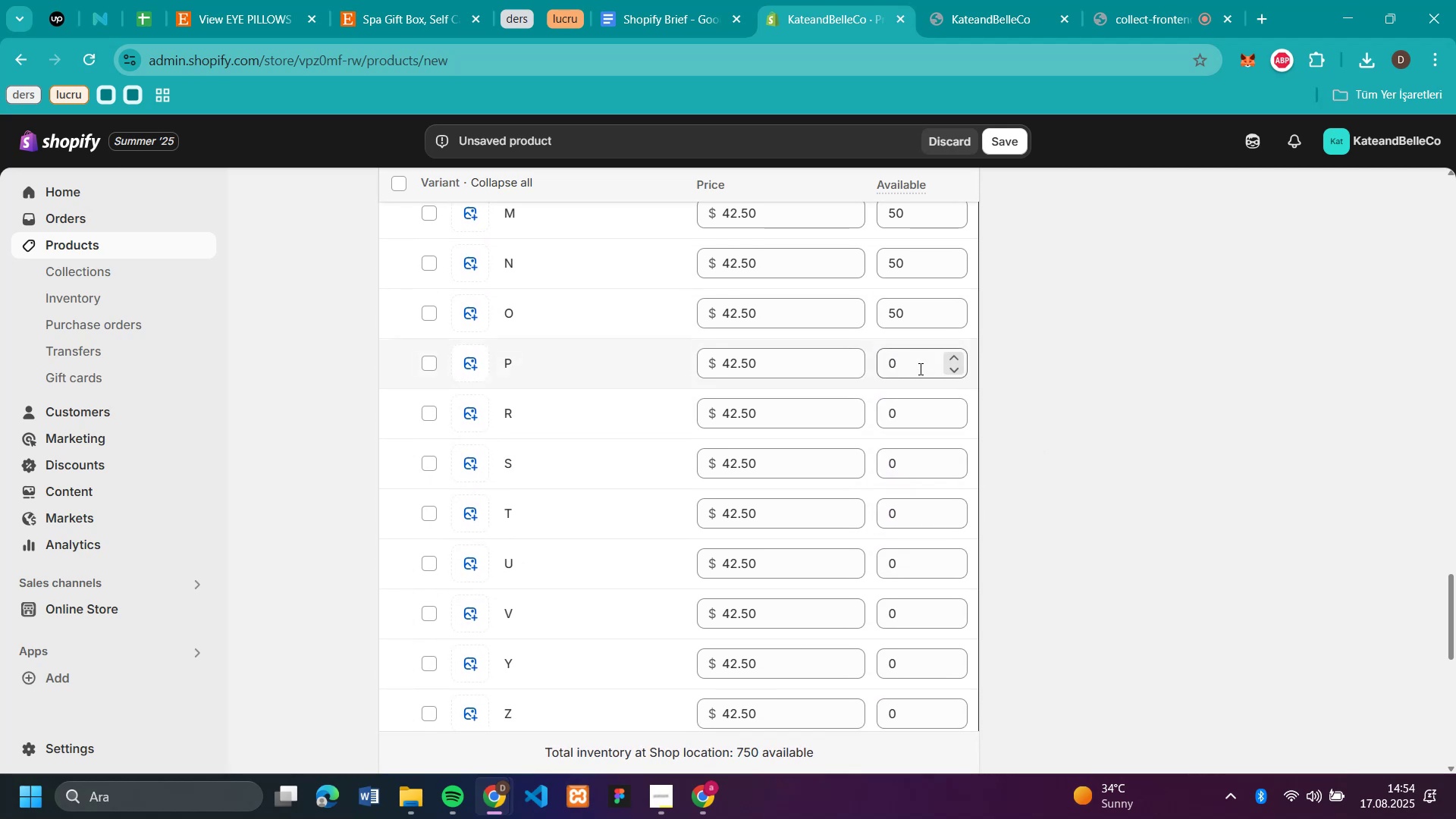 
left_click([915, 366])
 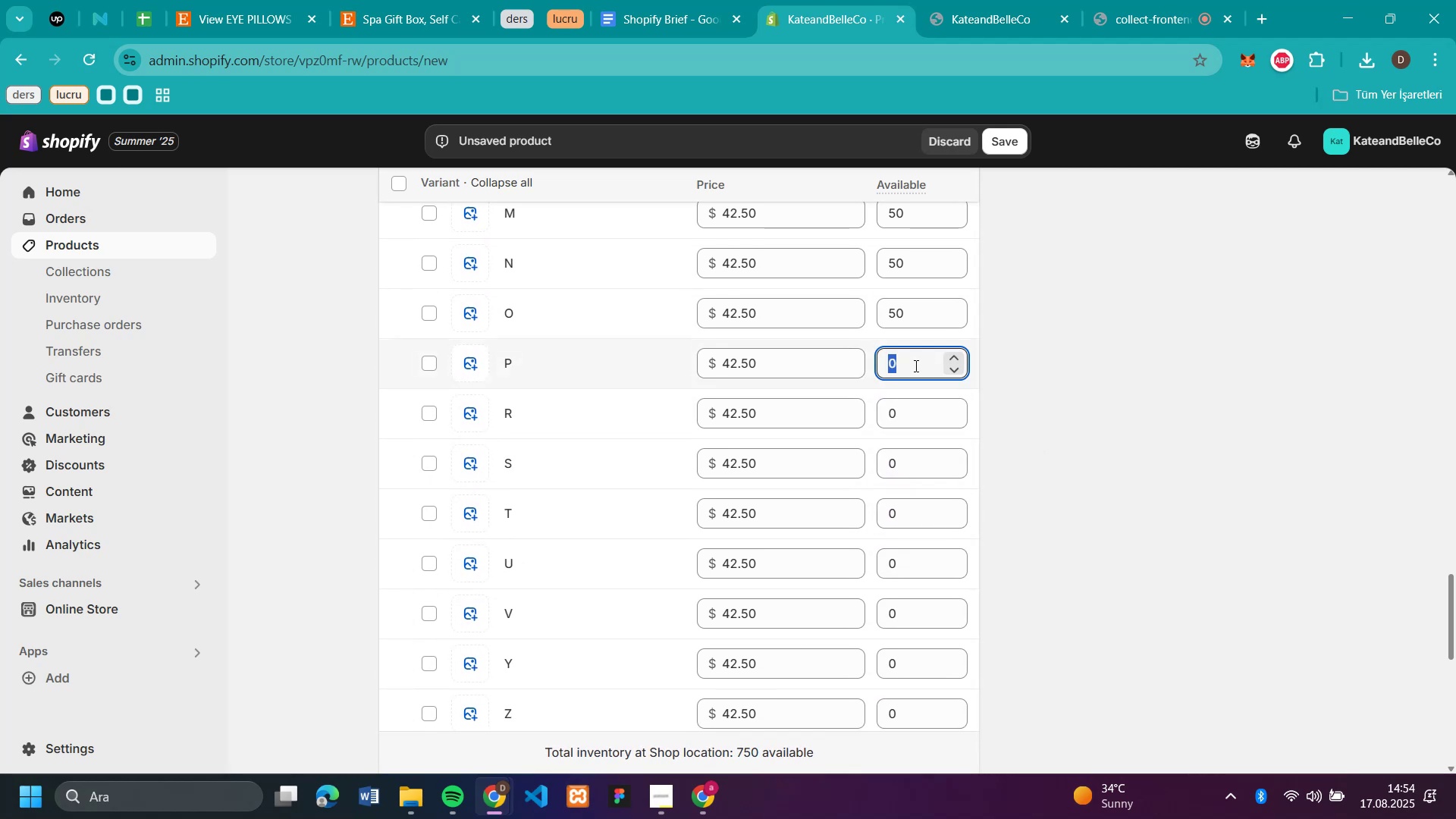 
key(Control+V)
 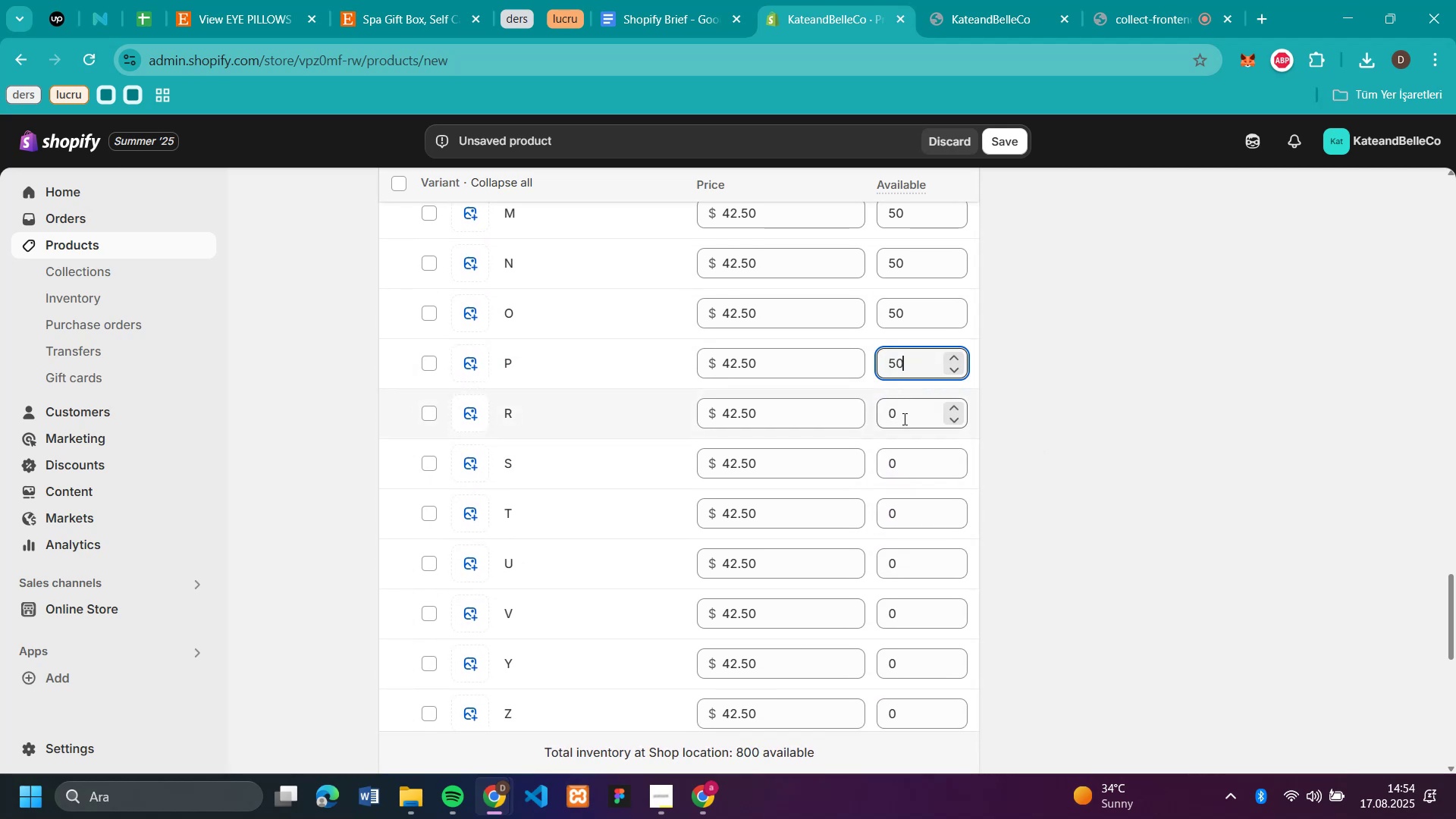 
left_click([903, 419])
 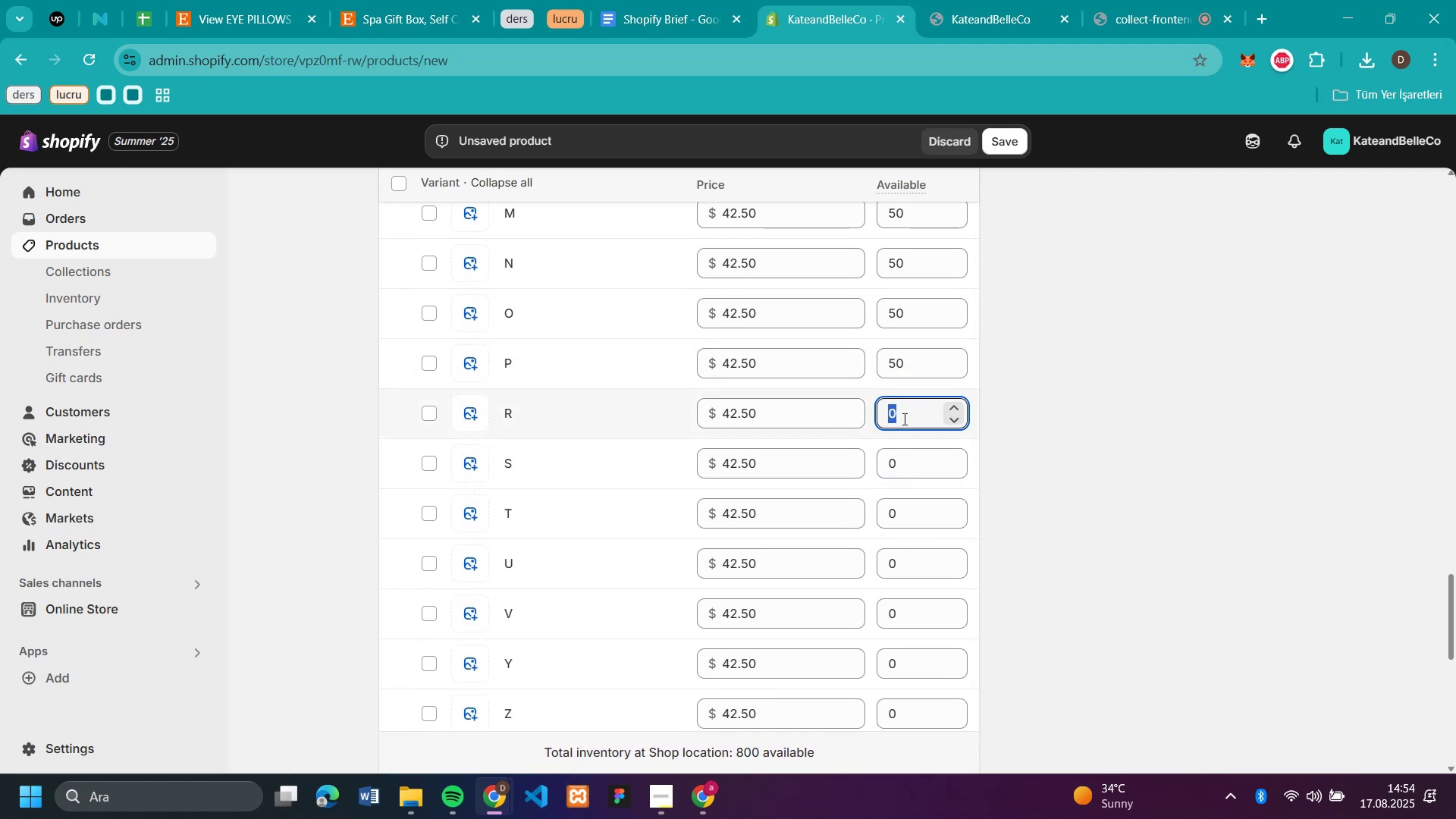 
key(Control+V)
 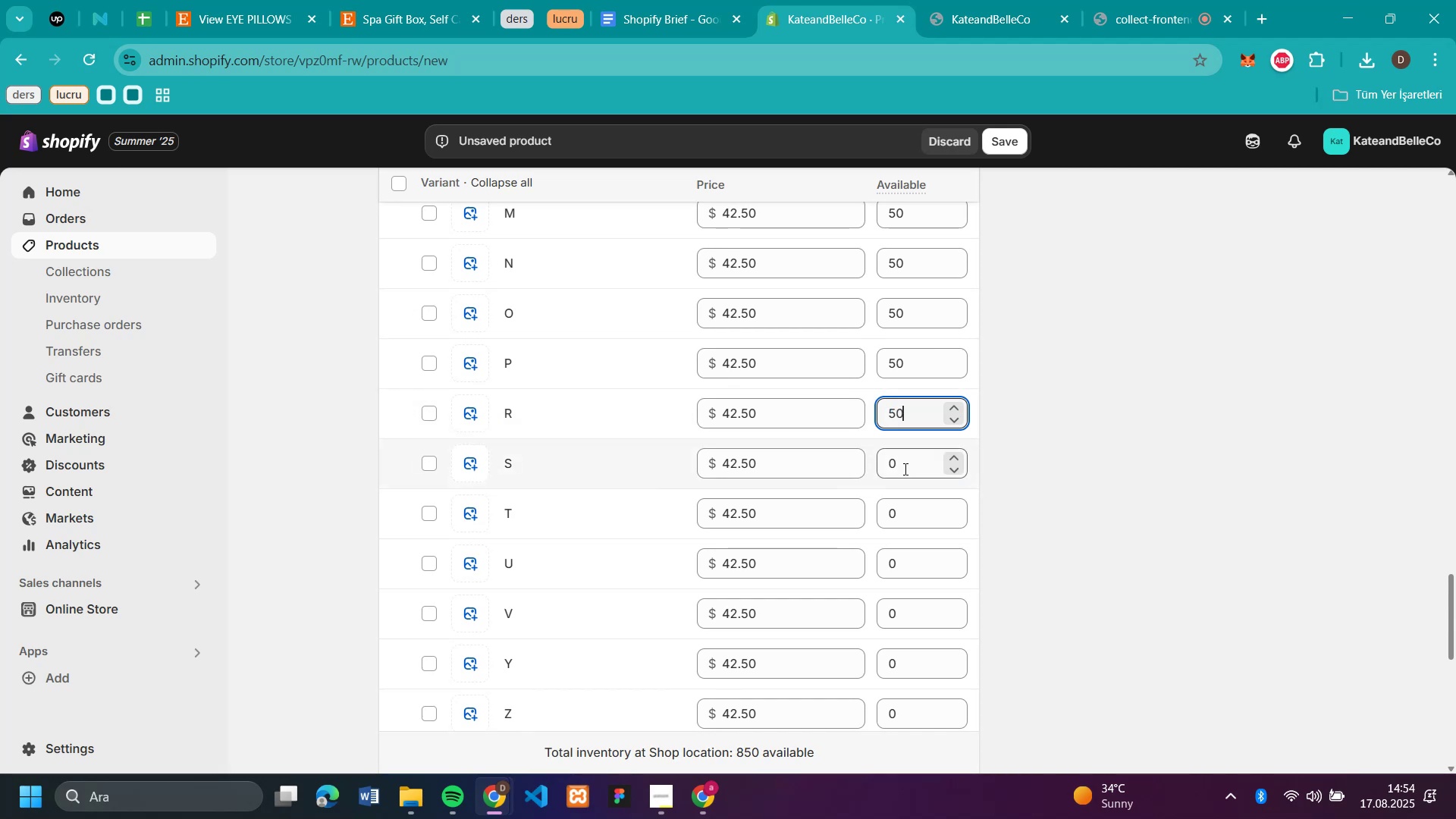 
key(Control+V)
 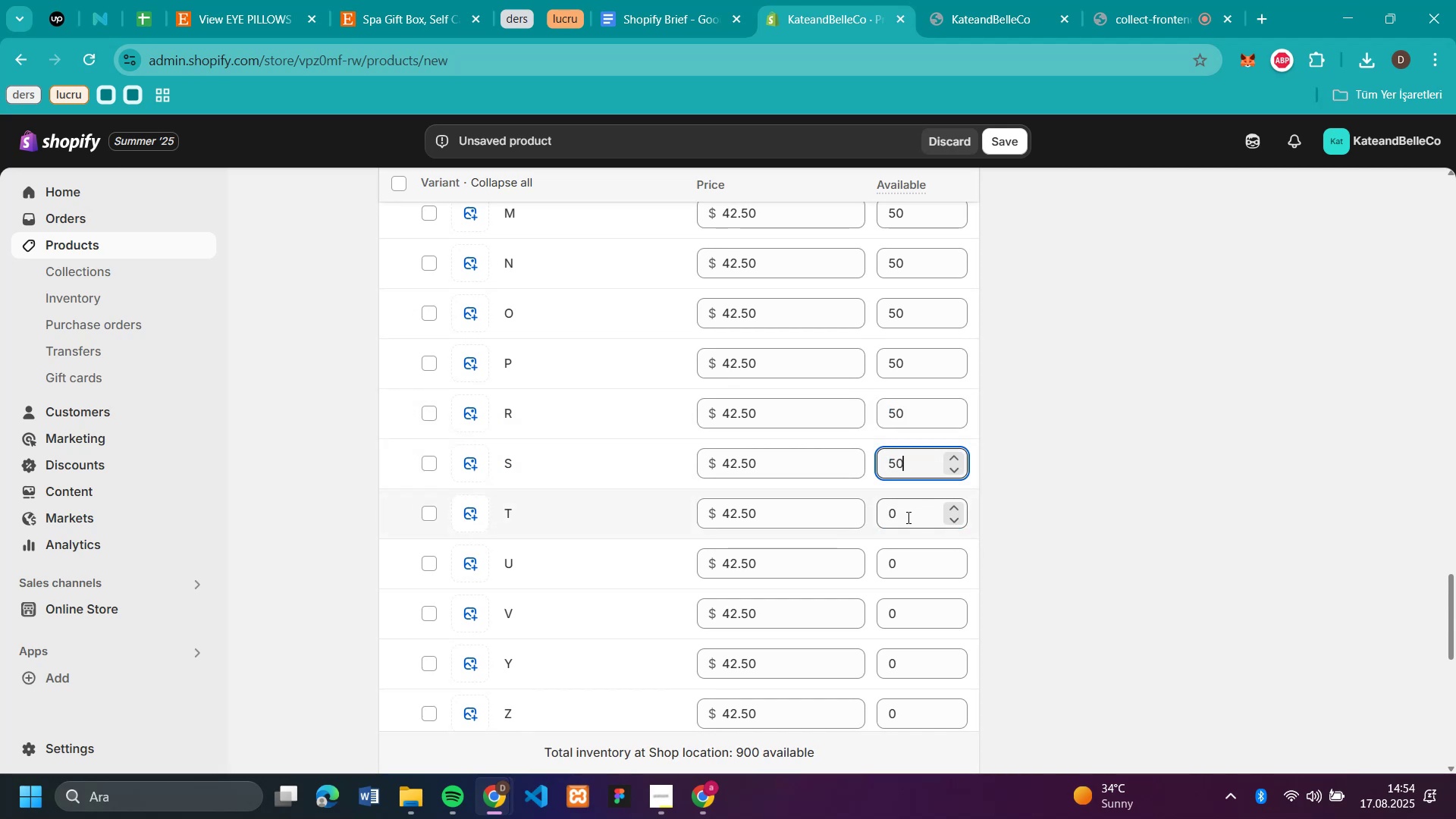 
key(Control+V)
 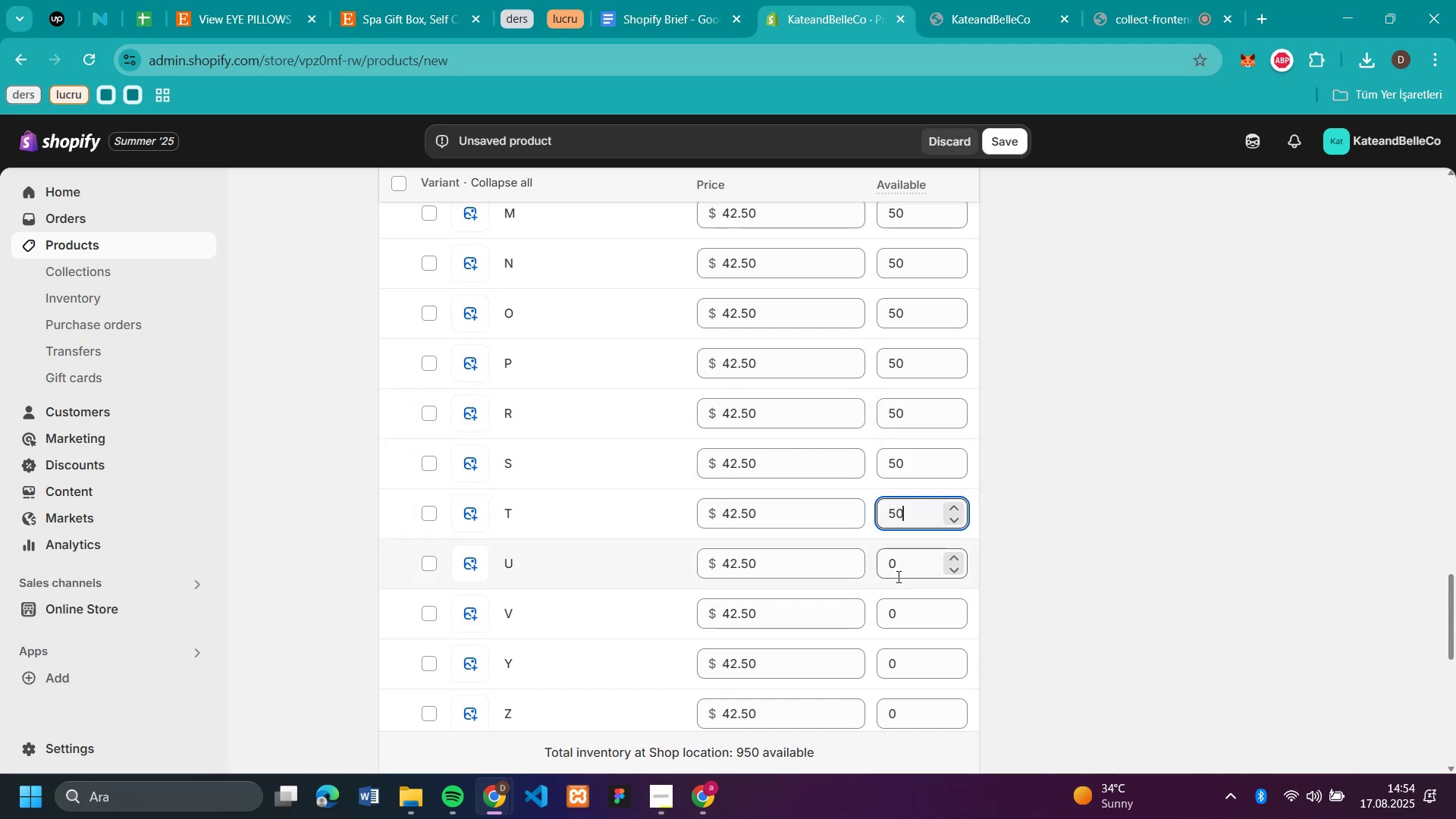 
left_click([908, 571])
 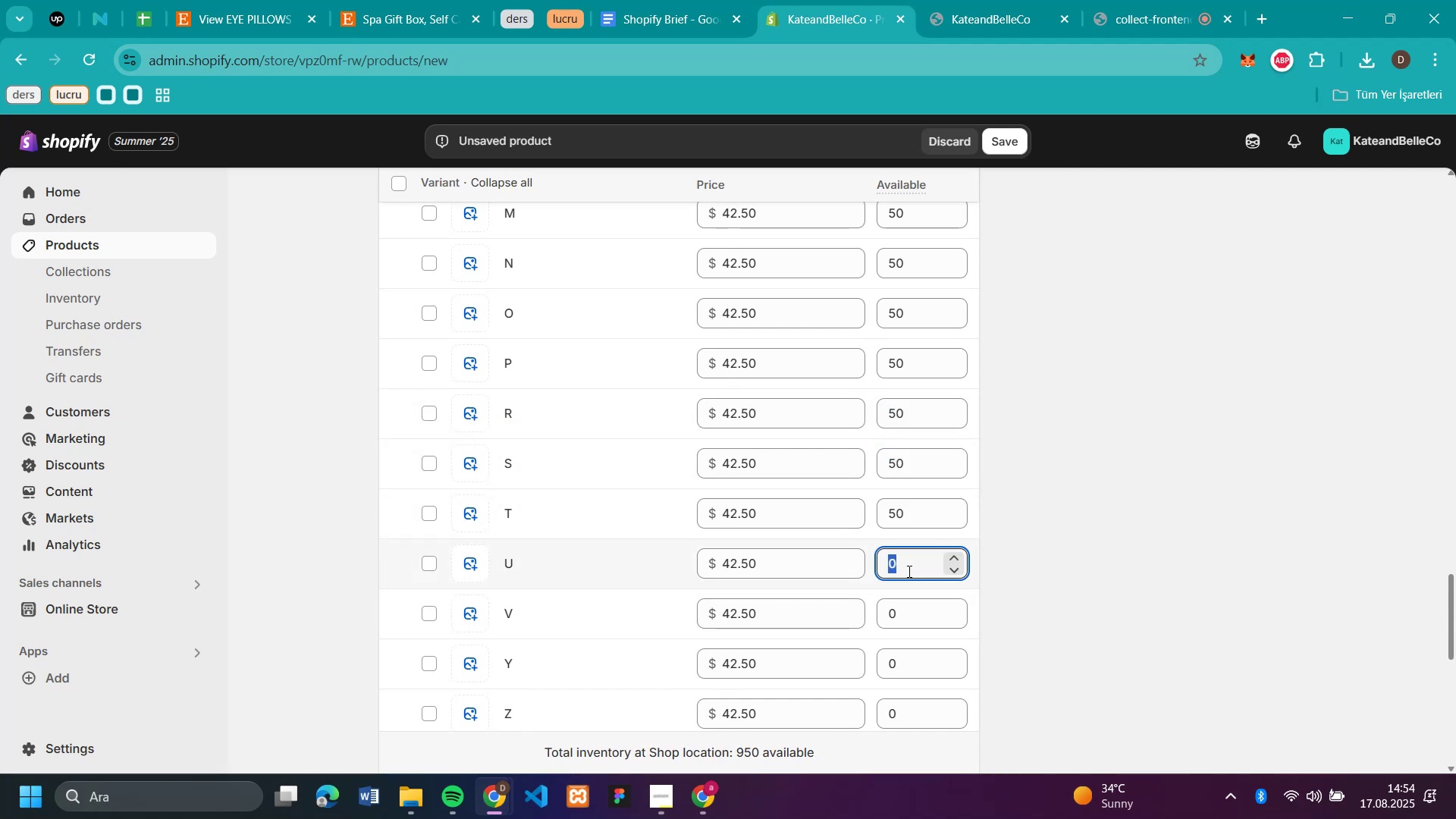 
key(Control+V)
 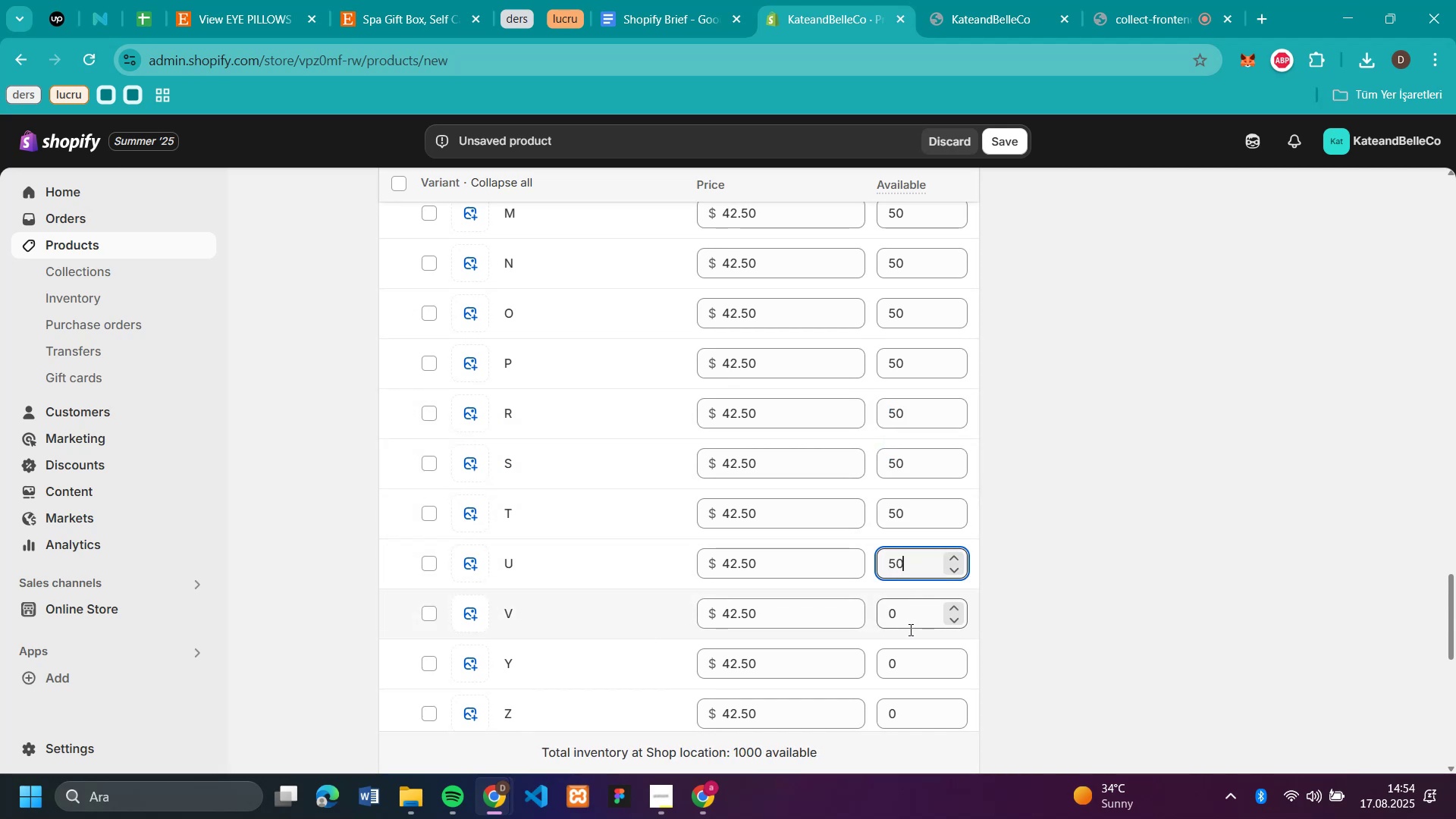 
left_click([909, 629])
 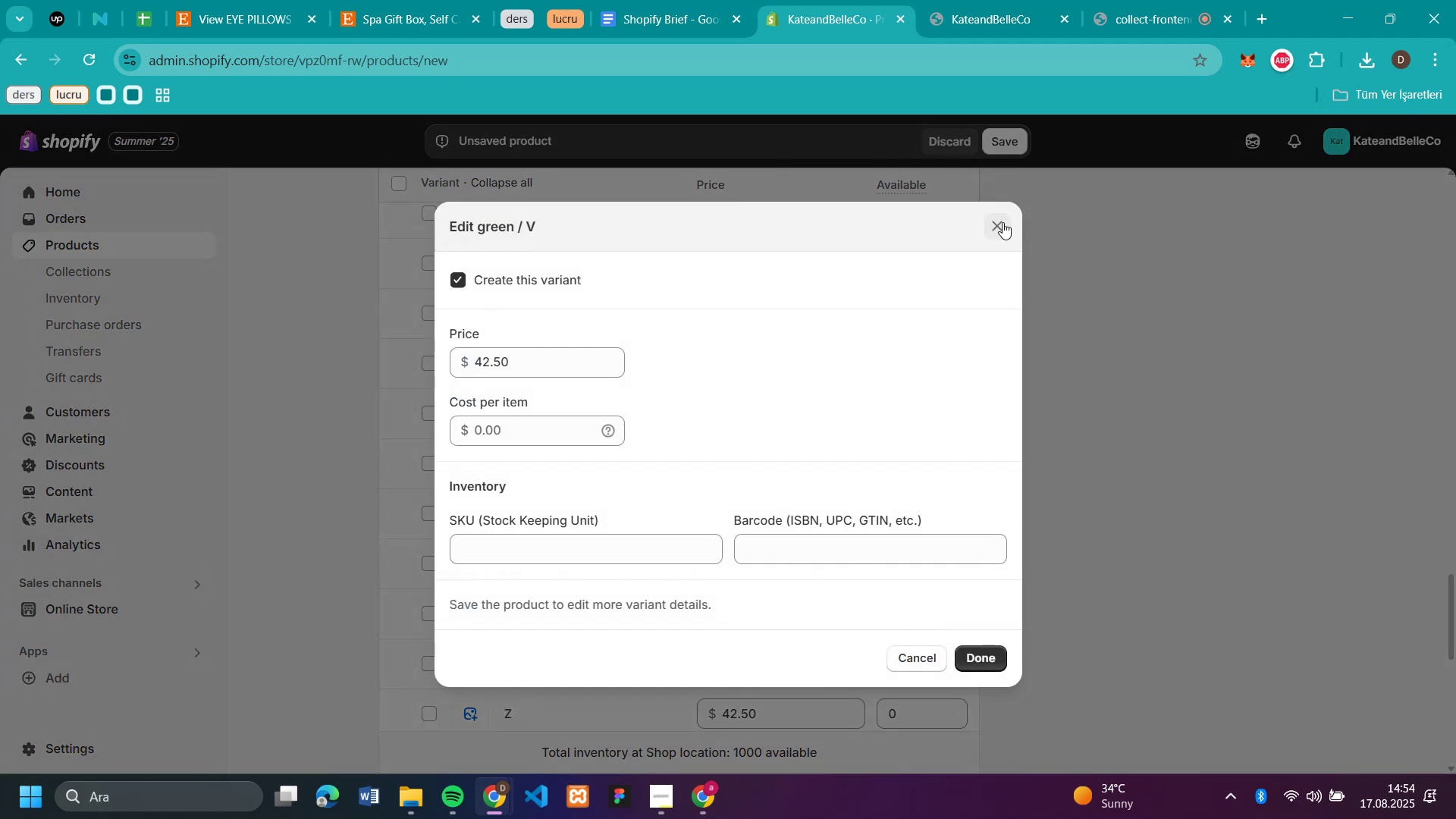 
double_click([1077, 347])
 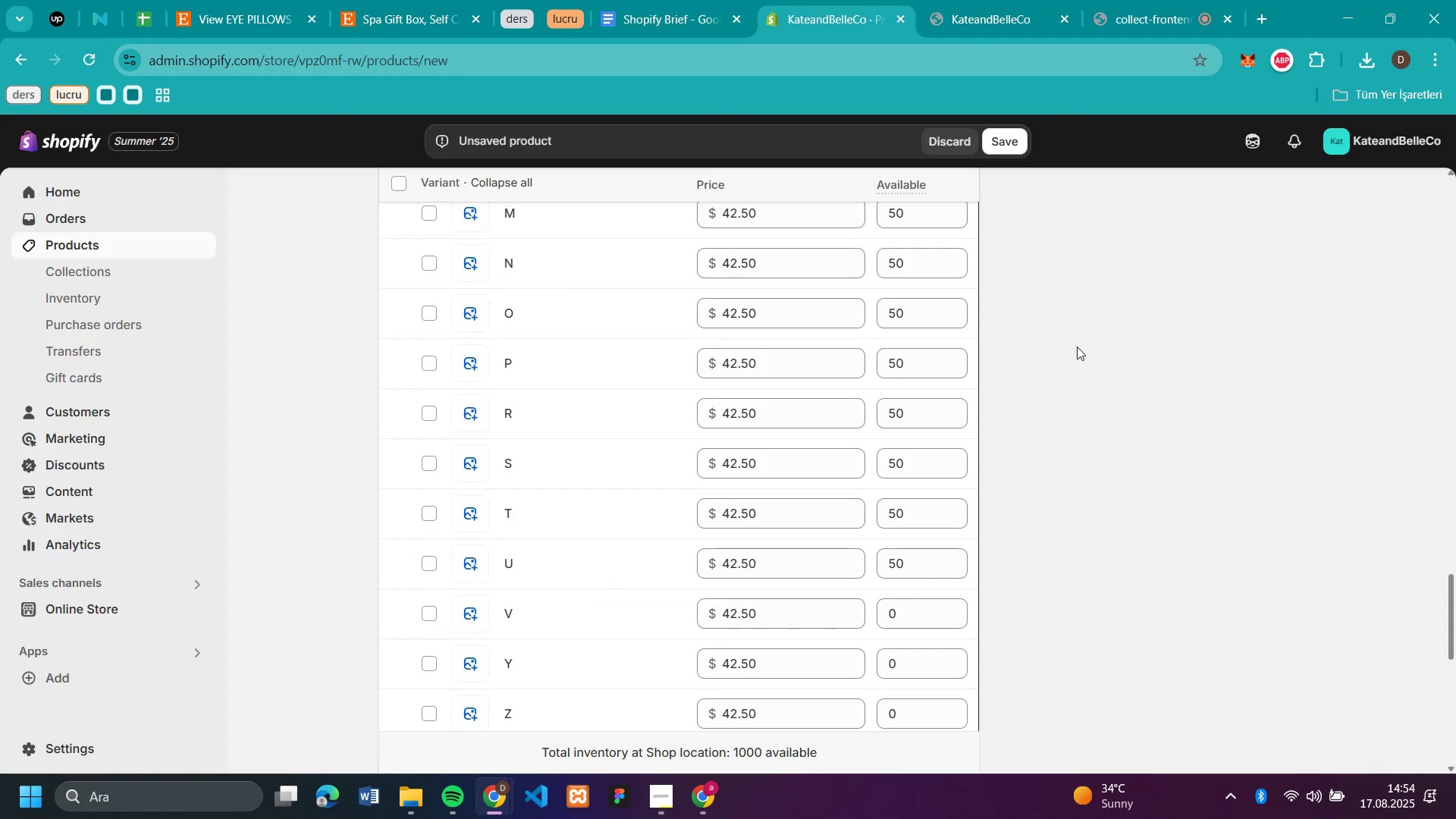 
scroll: coordinate [1077, 347], scroll_direction: down, amount: 3.0
 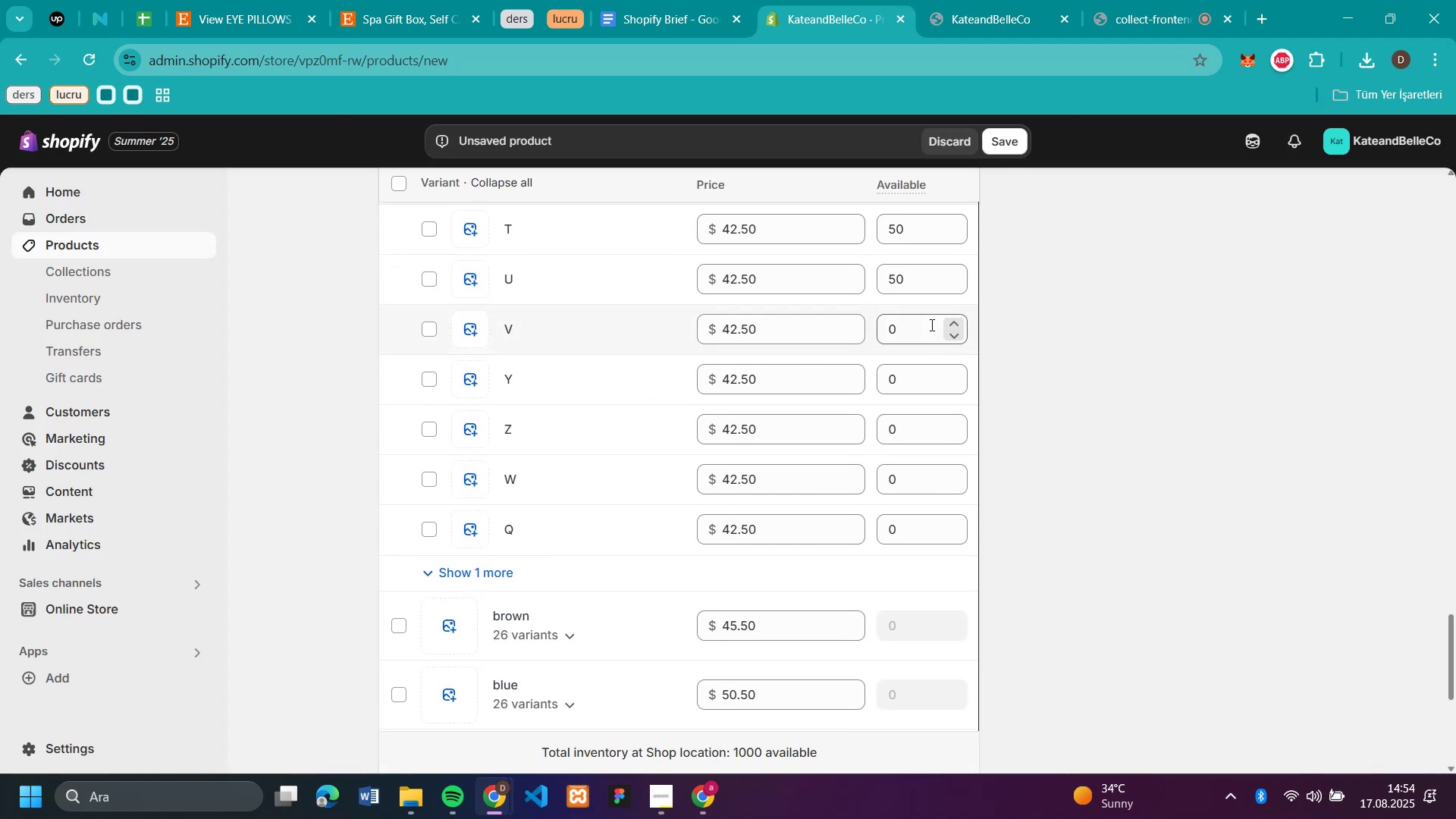 
left_click([922, 324])
 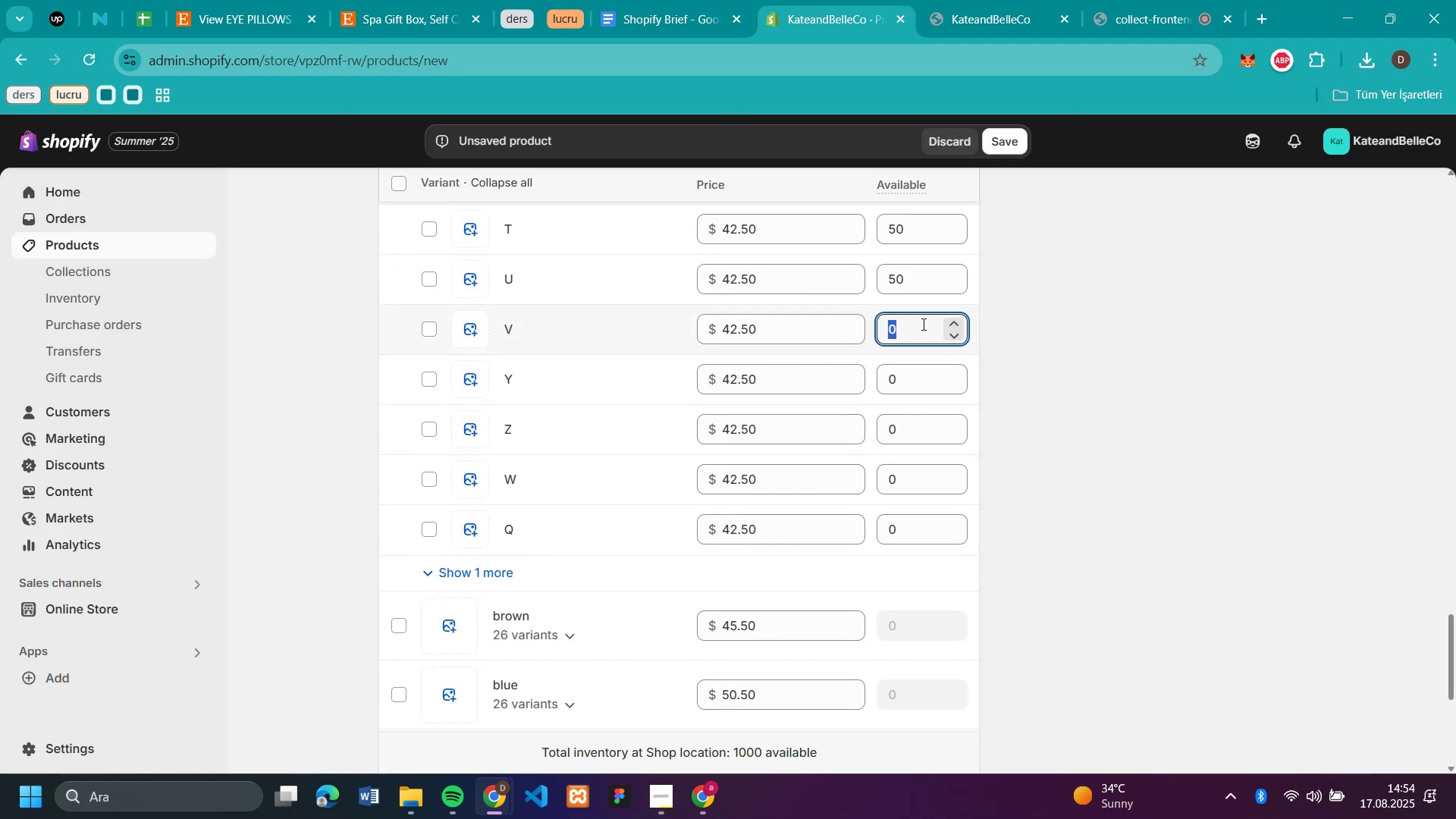 
key(Control+V)
 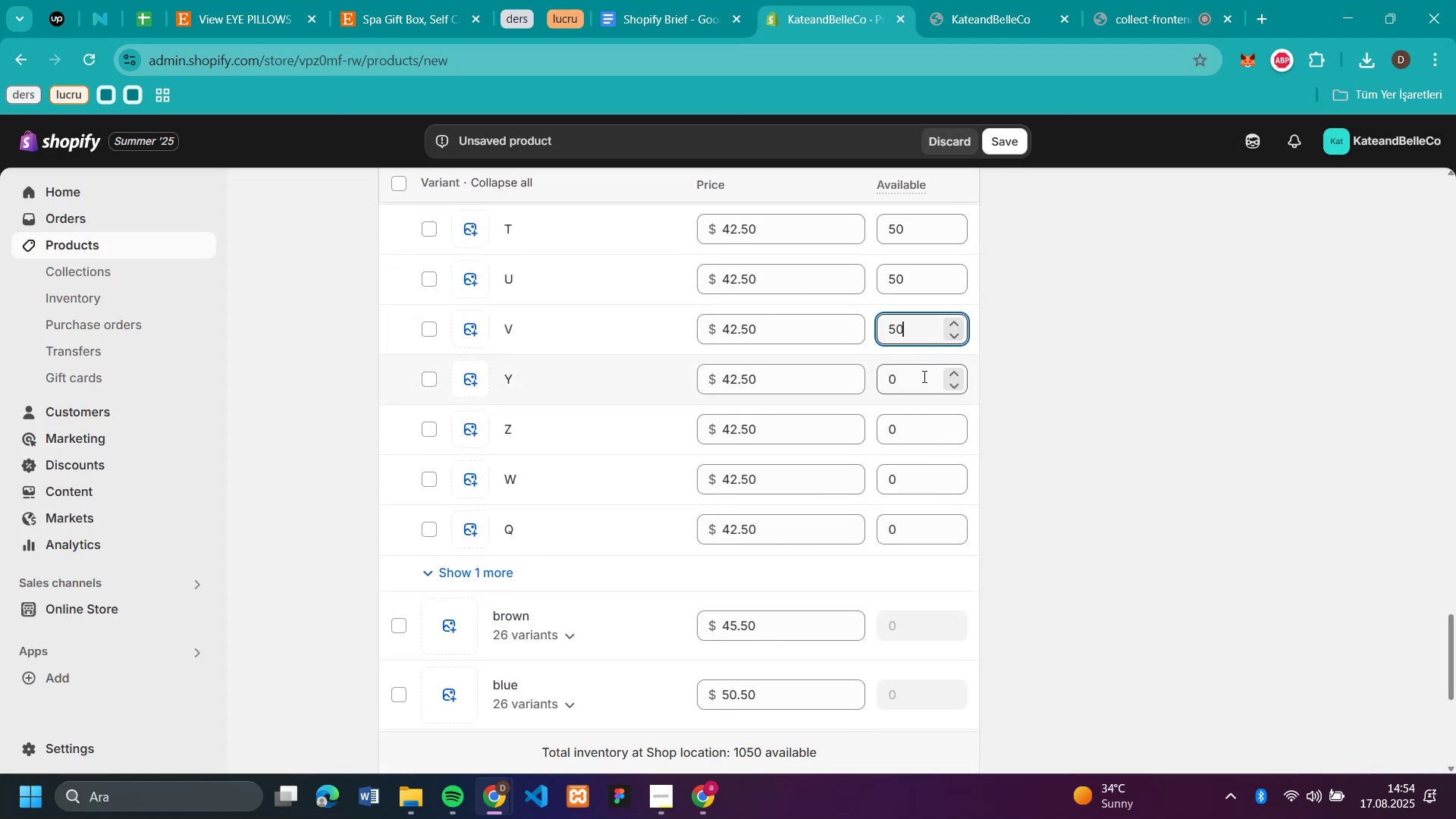 
left_click([923, 377])
 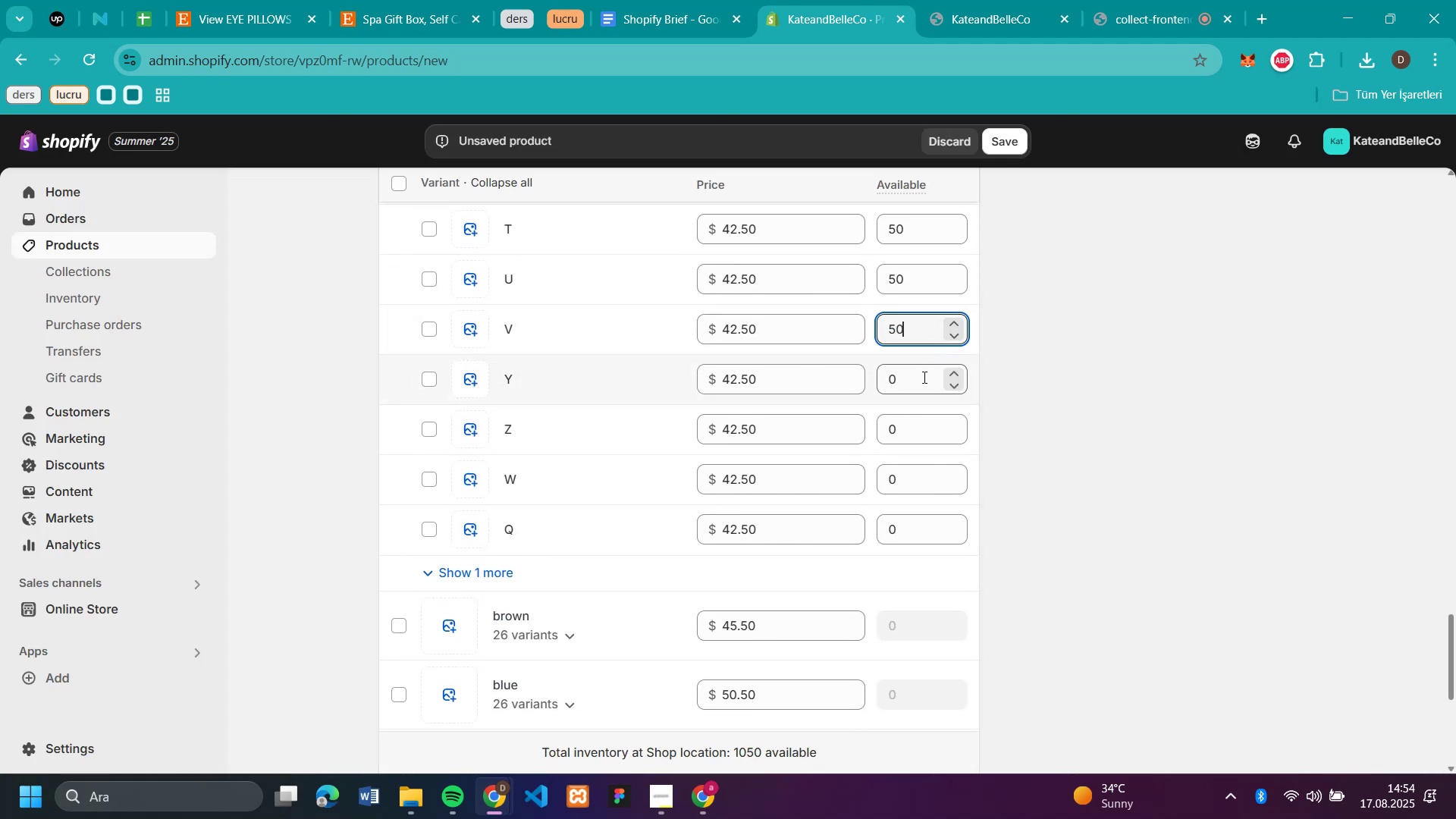 
key(Control+V)
 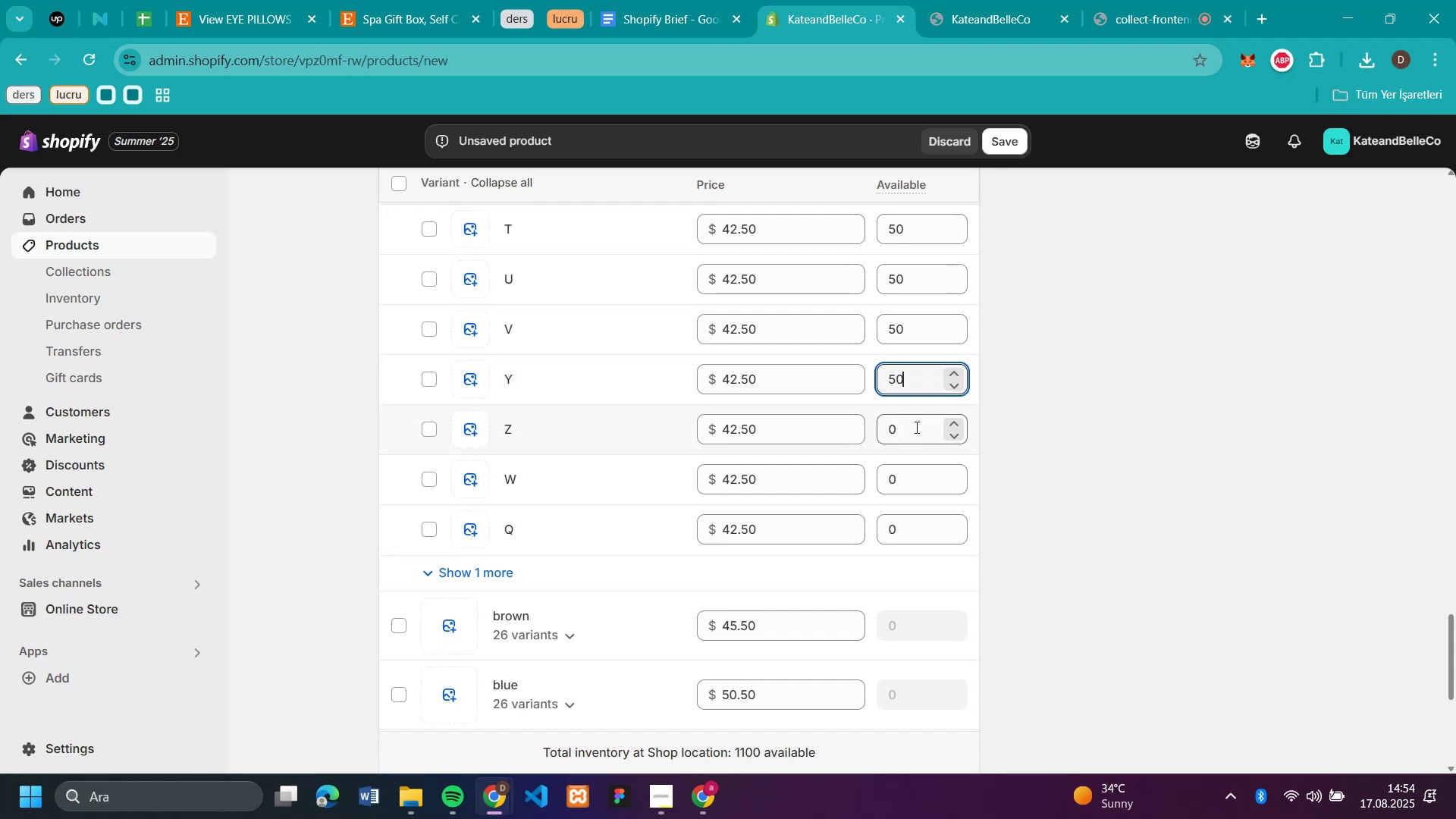 
key(Control+V)
 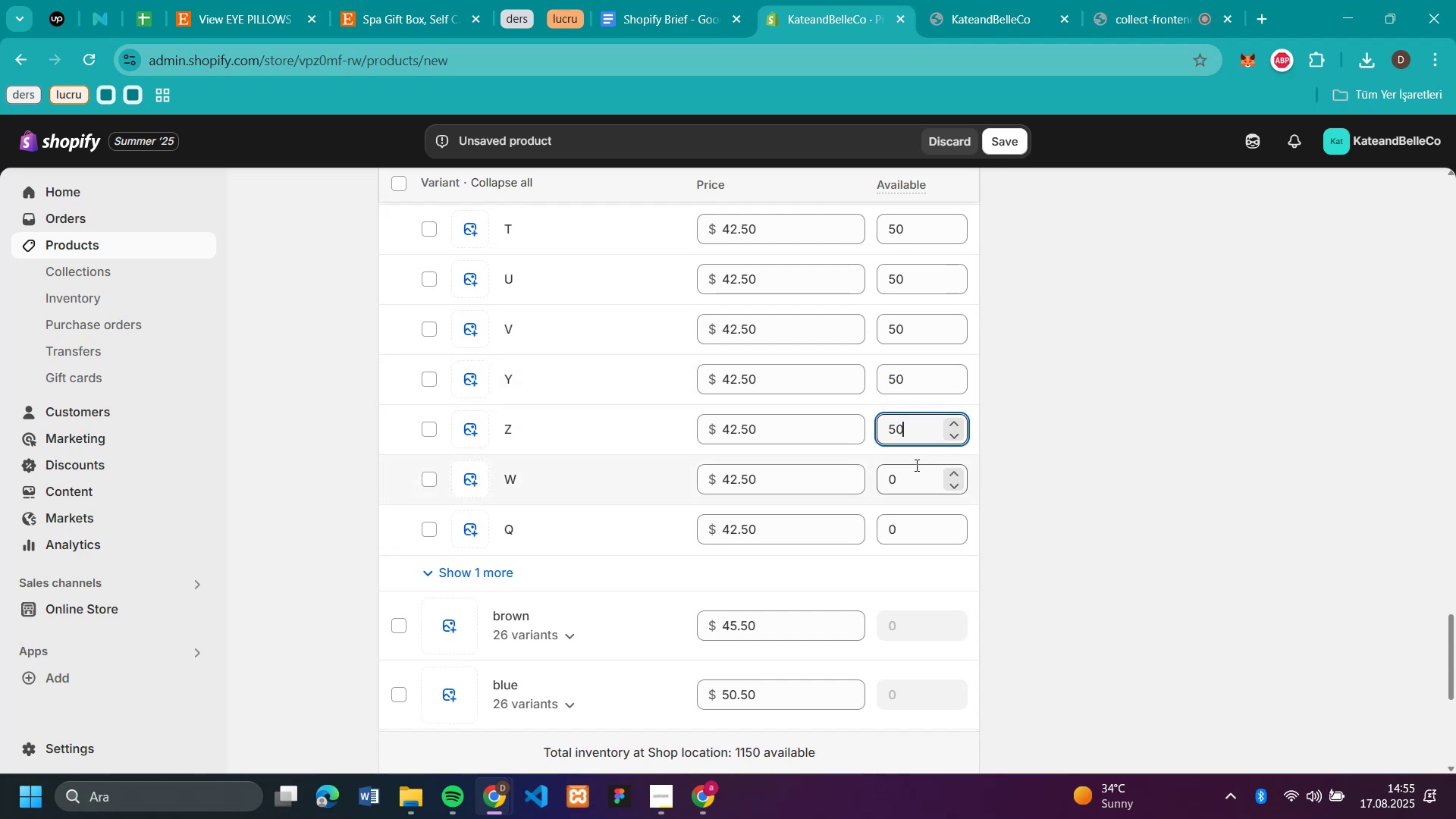 
left_click([915, 465])
 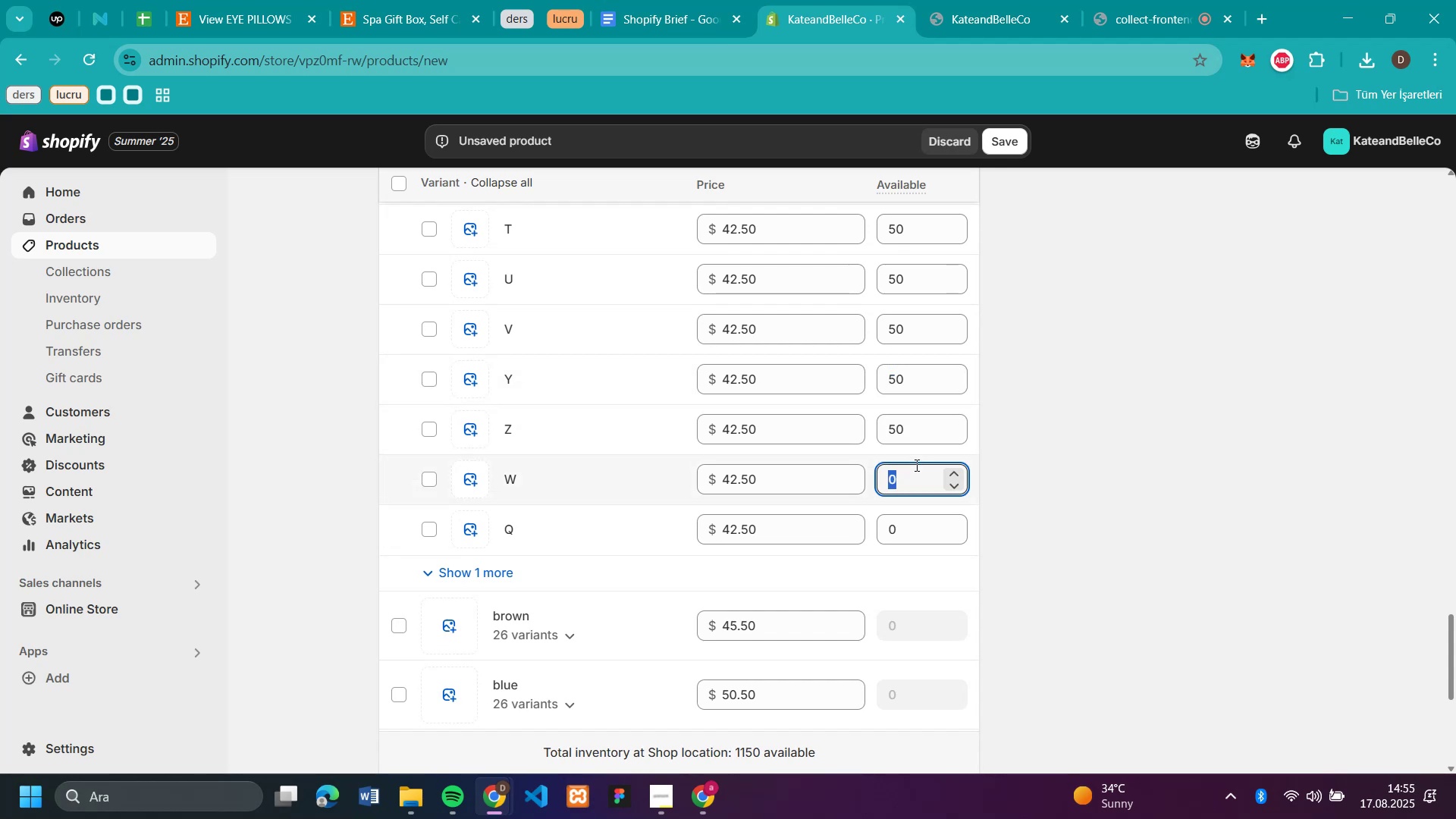 
key(Control+V)
 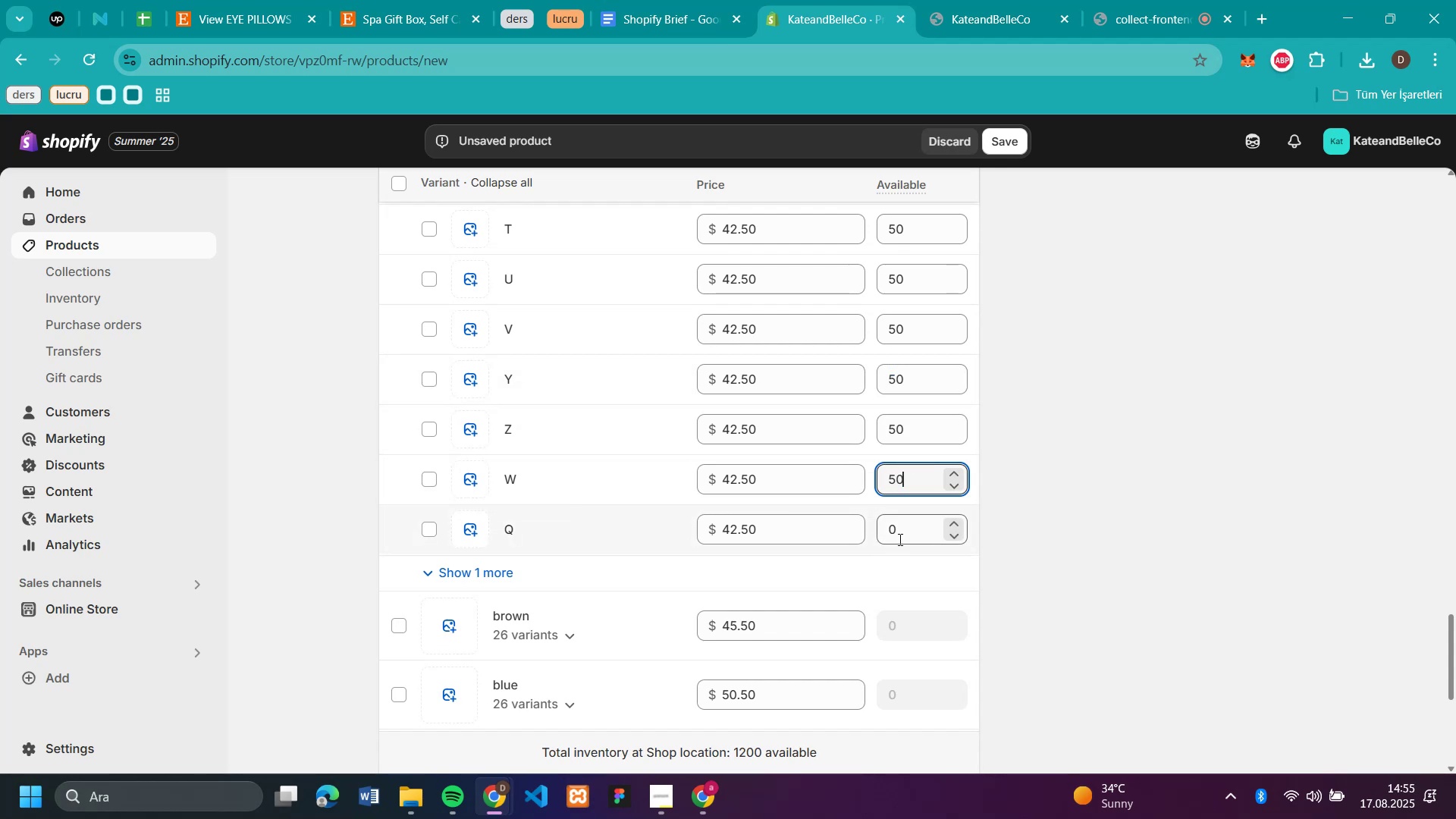 
left_click([899, 538])
 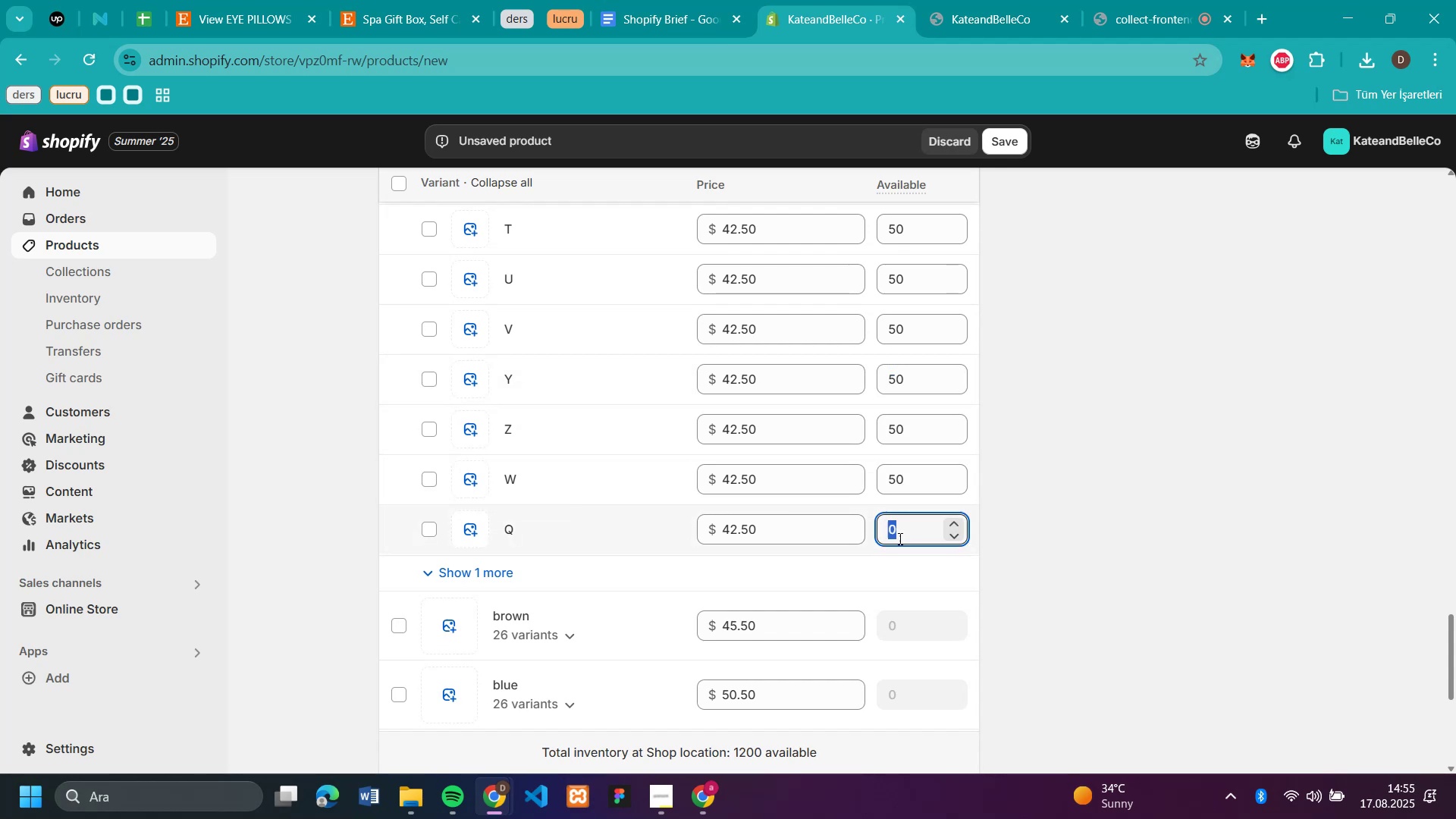 
key(Control+V)
 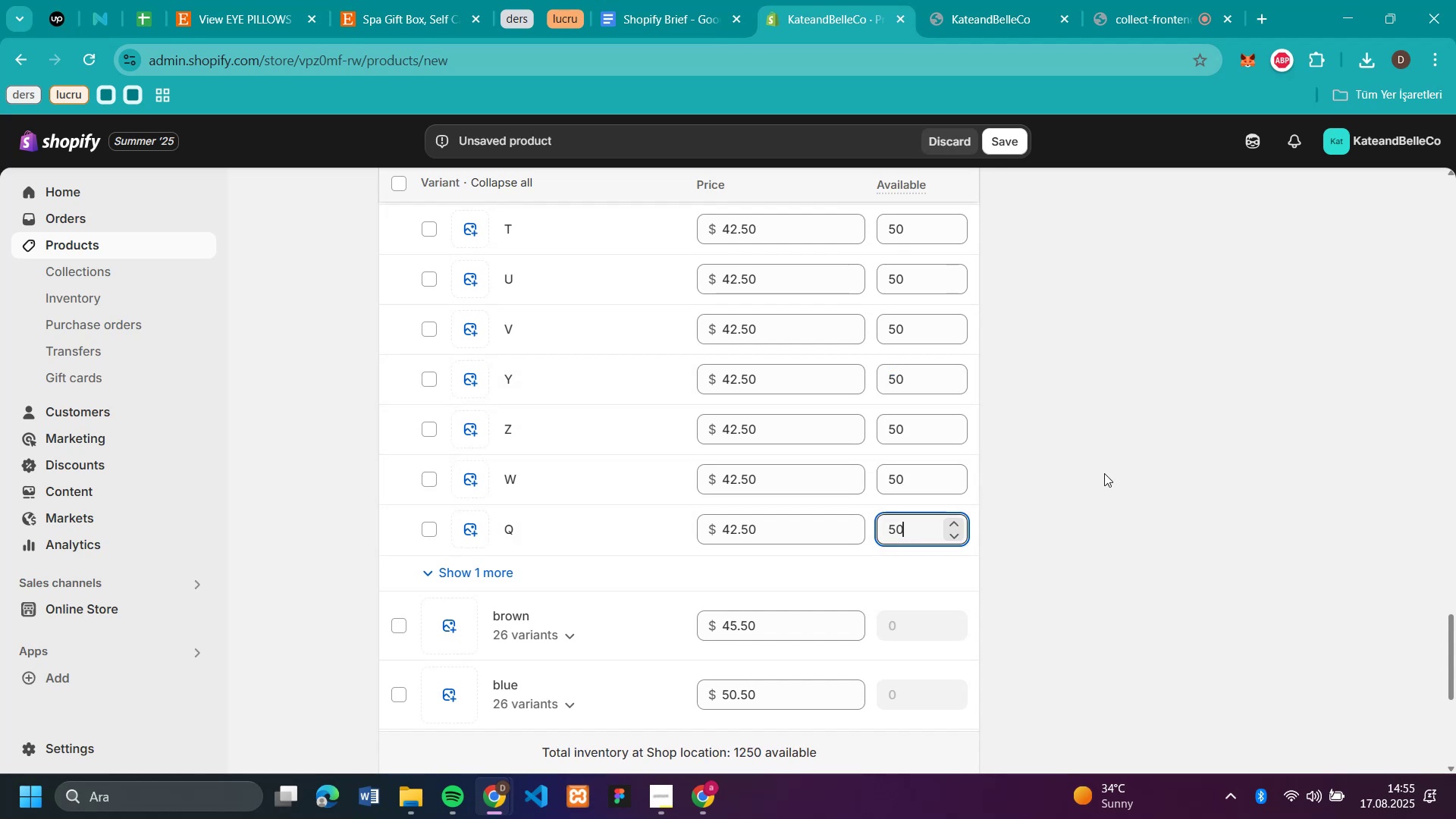 
left_click([1106, 472])
 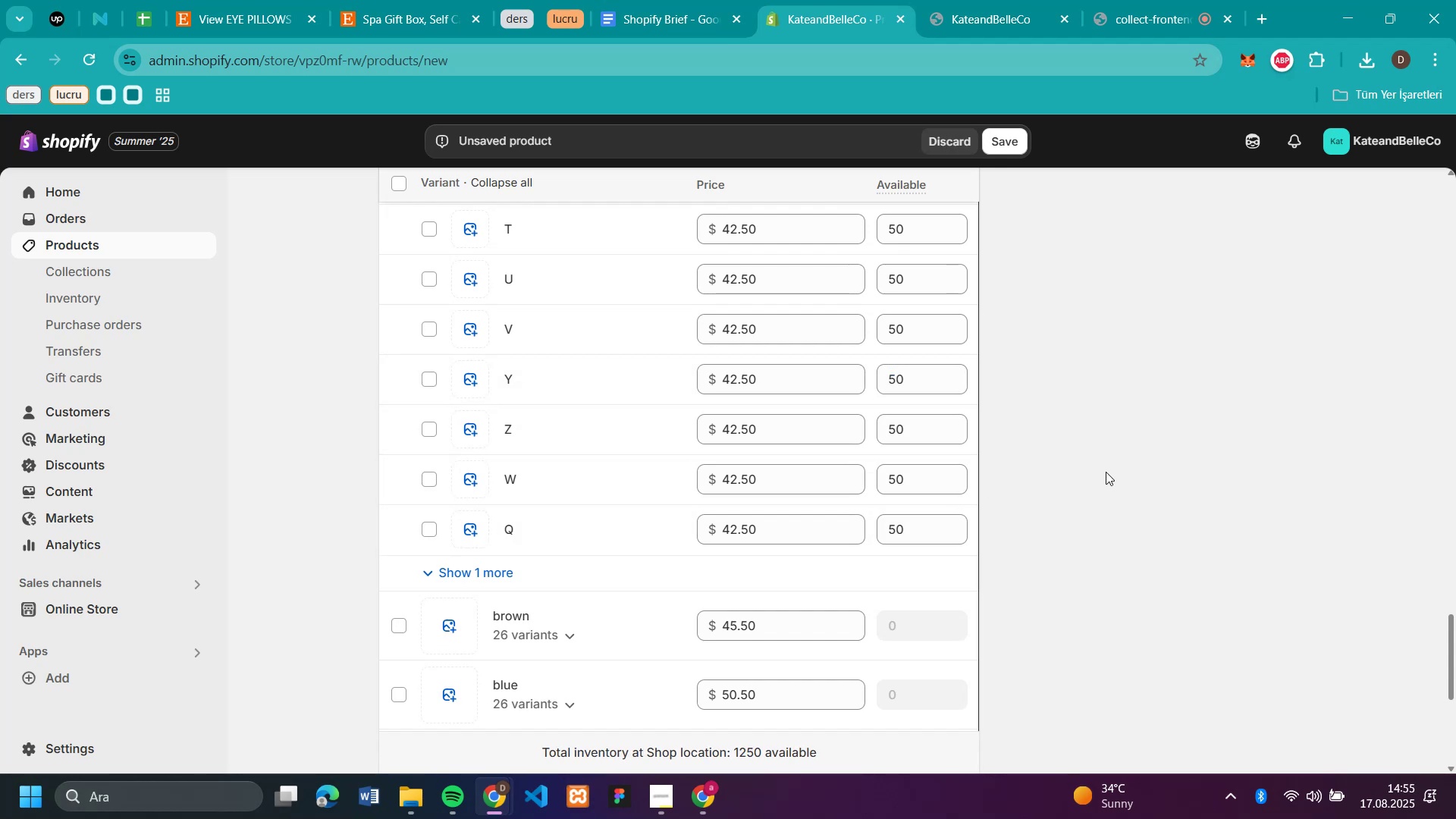 
scroll: coordinate [1106, 472], scroll_direction: down, amount: 3.0
 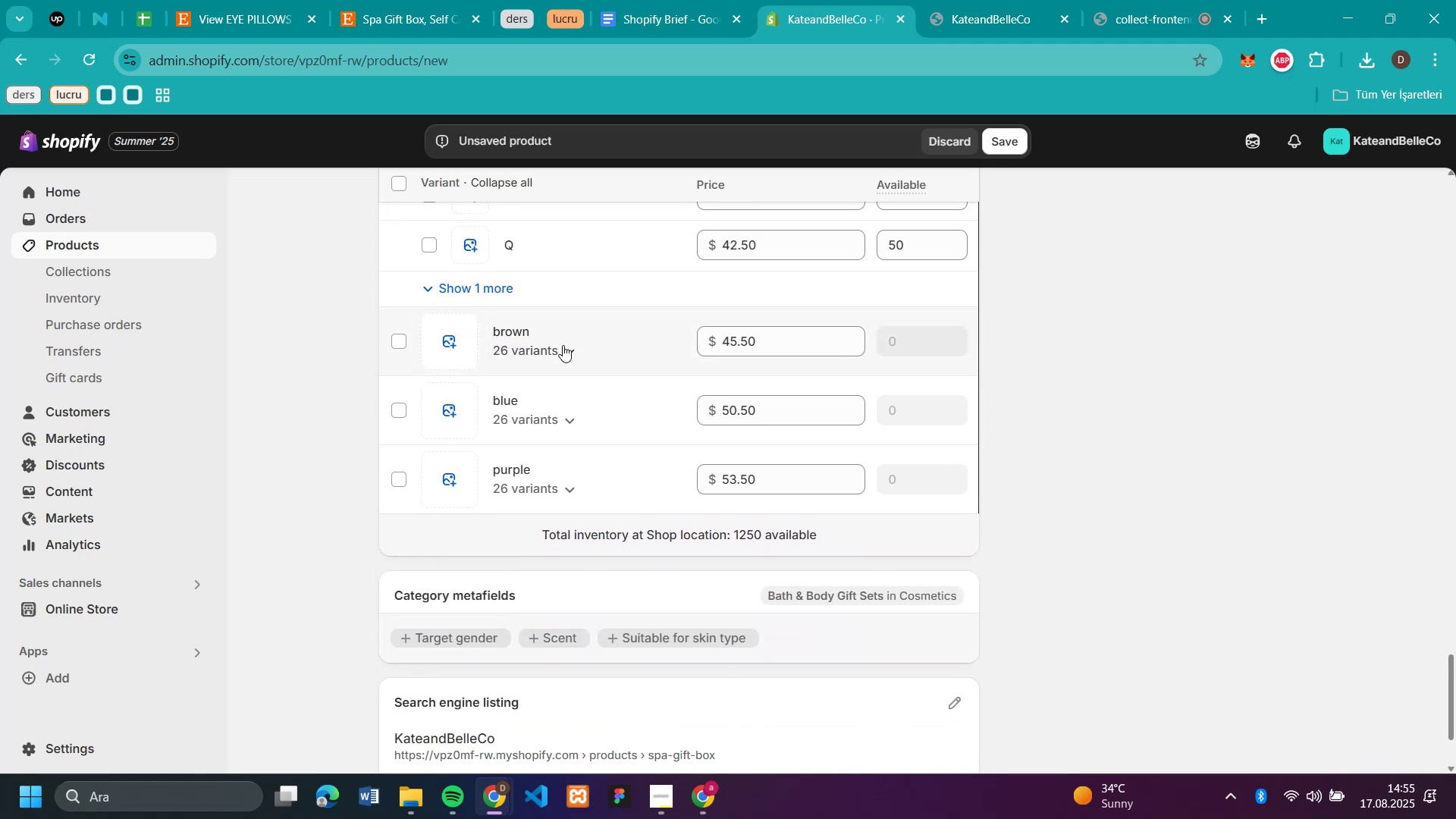 
left_click([567, 345])
 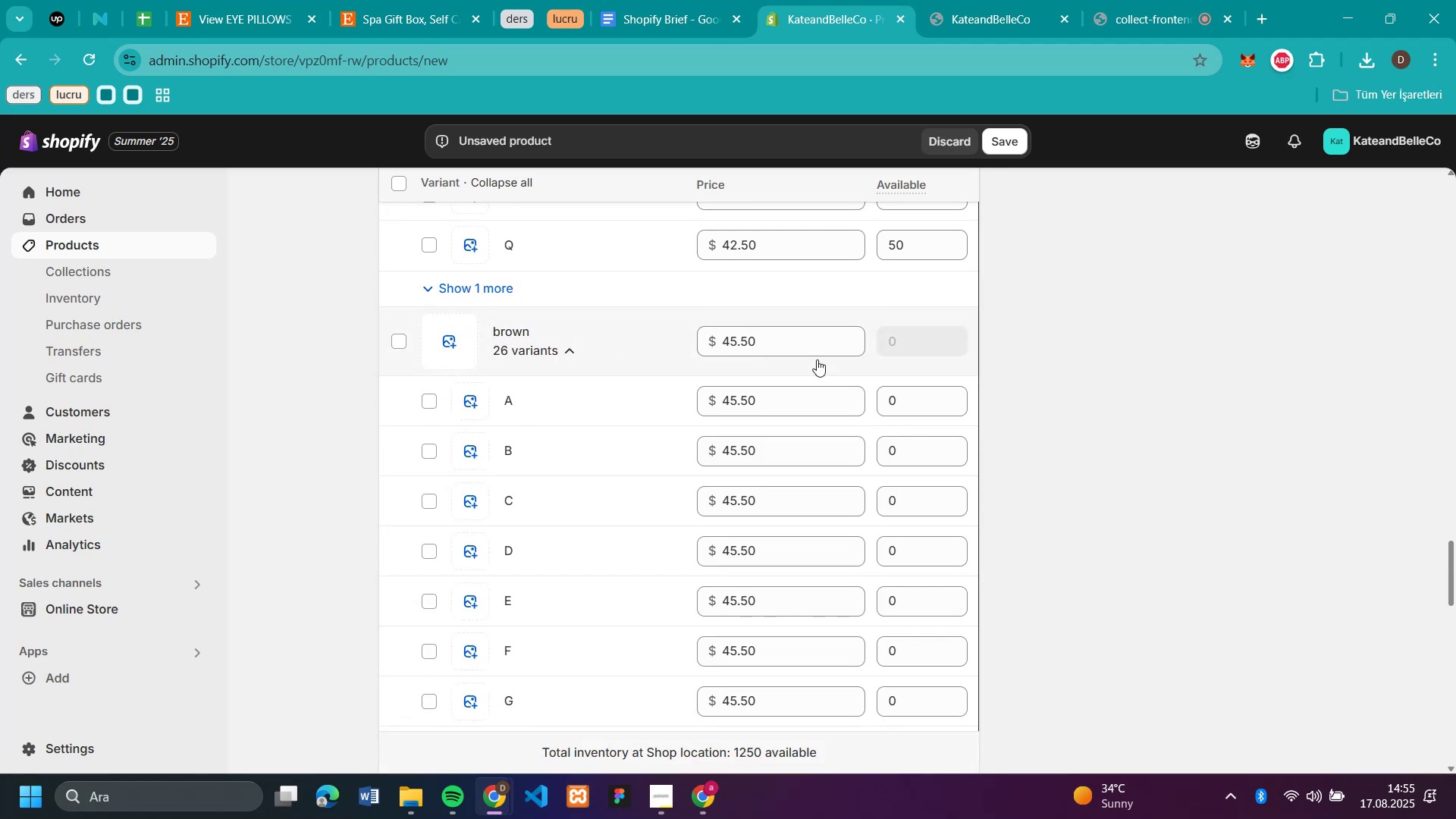 
scroll: coordinate [1003, 351], scroll_direction: down, amount: 2.0
 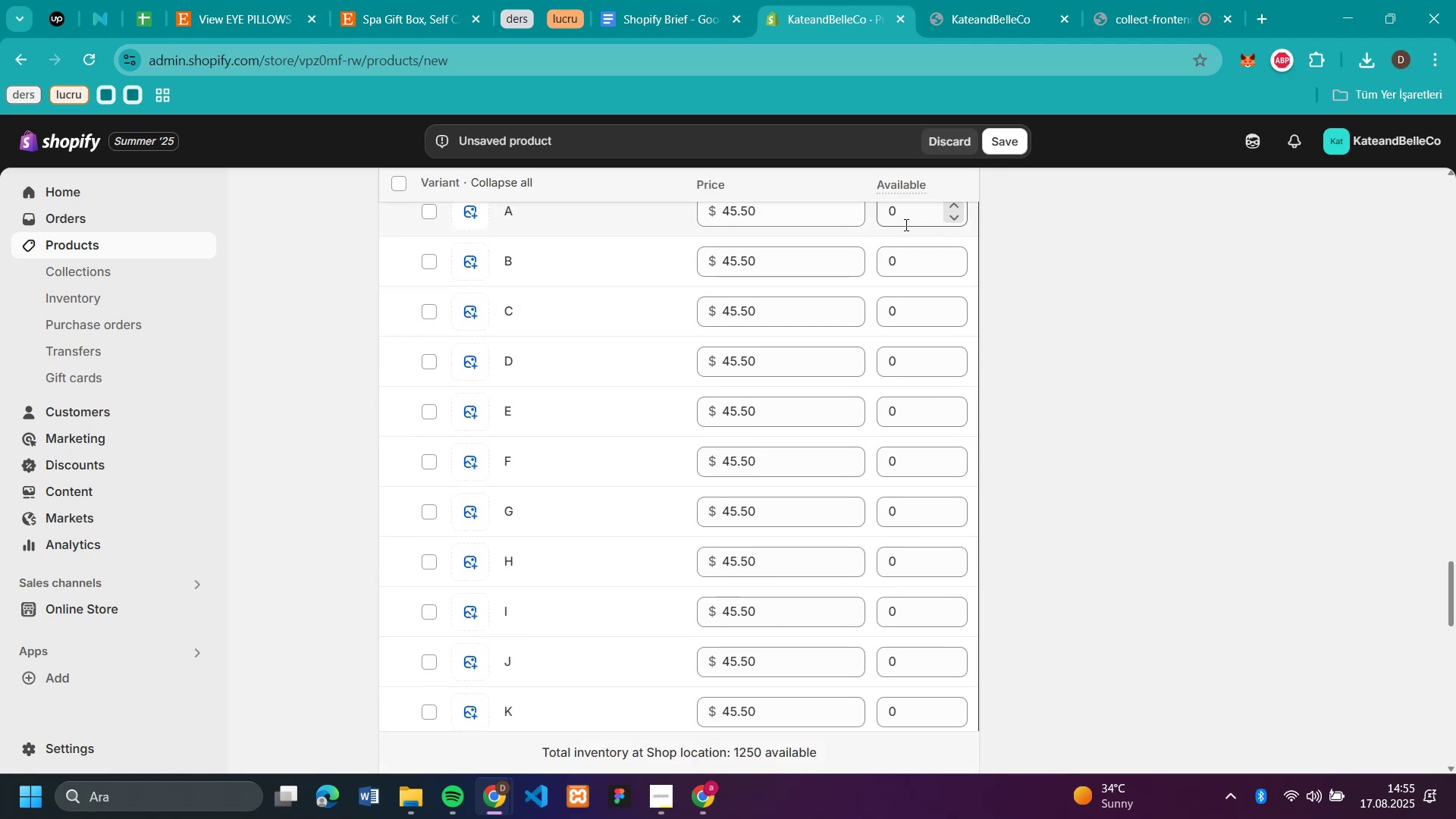 
left_click([903, 221])
 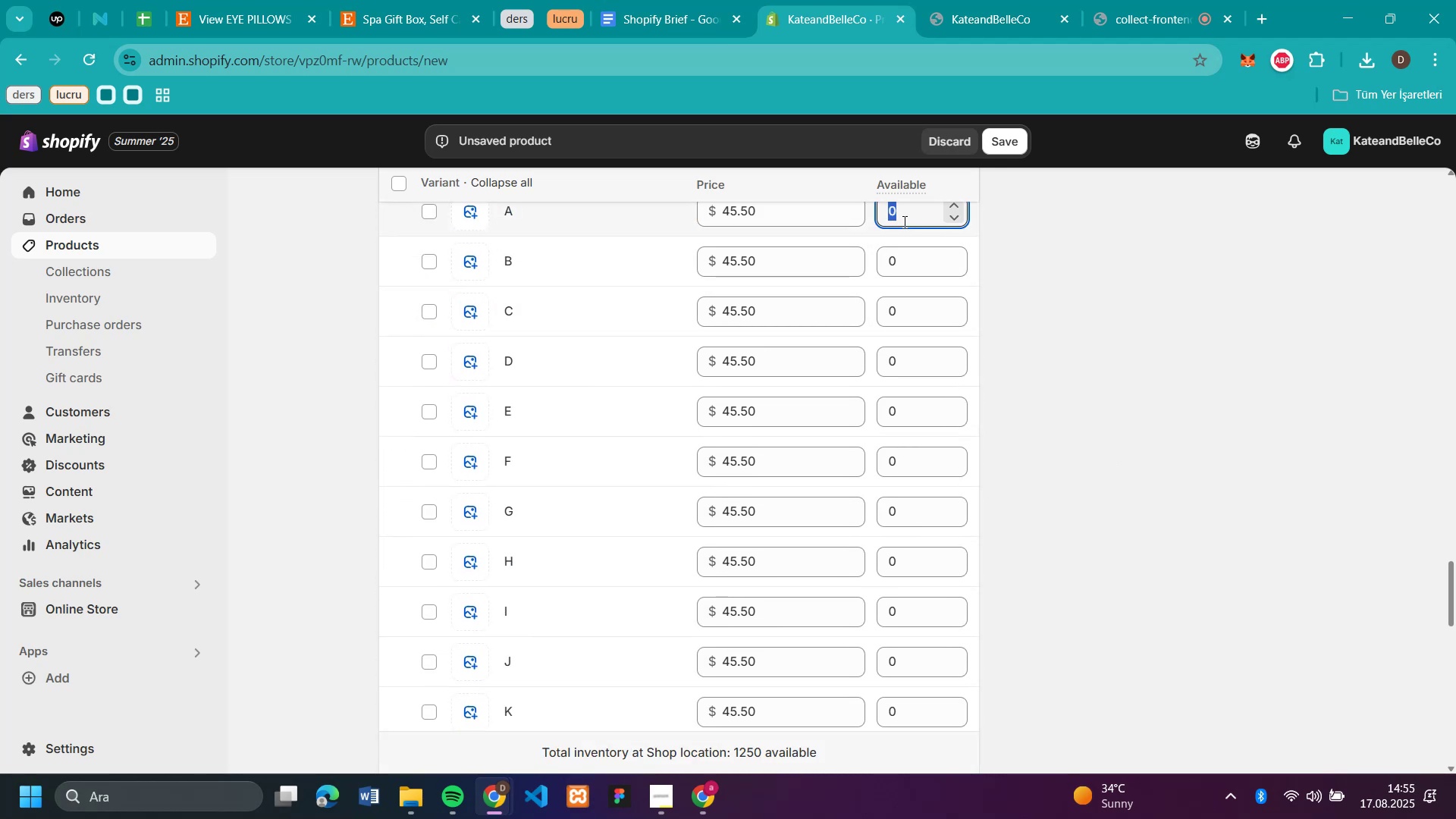 
key(Control+V)
 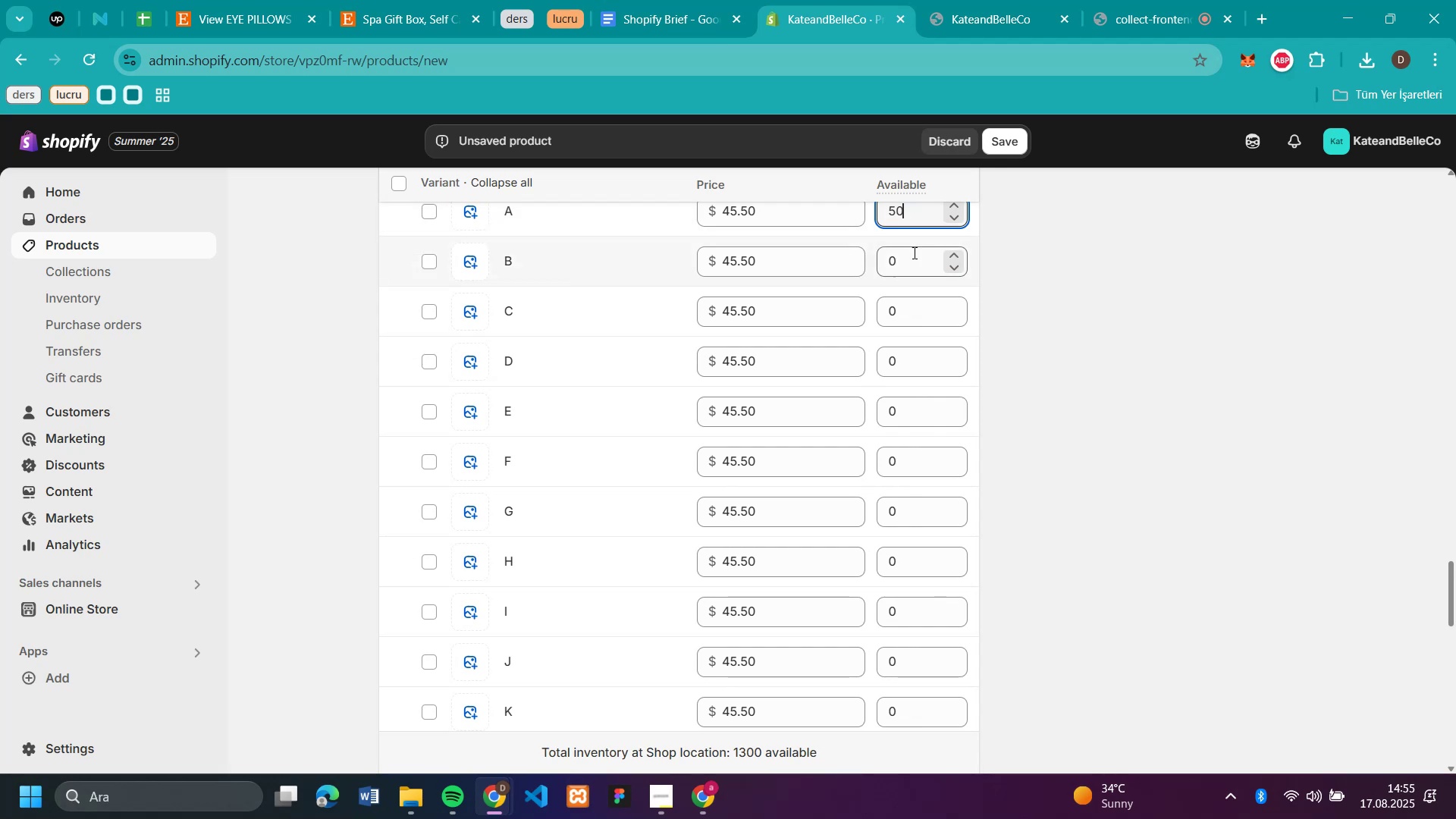 
left_click([915, 256])
 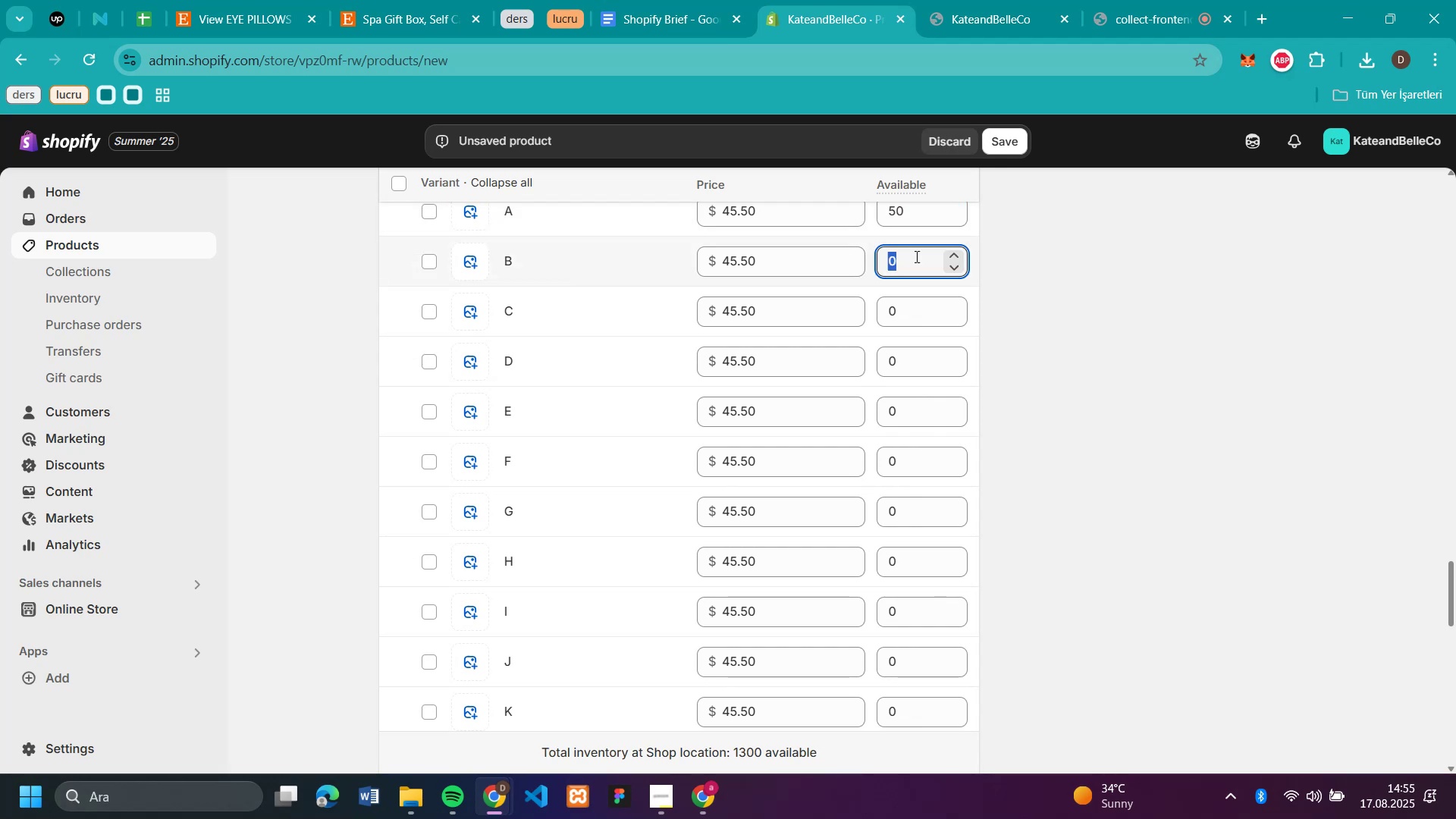 
key(Control+V)
 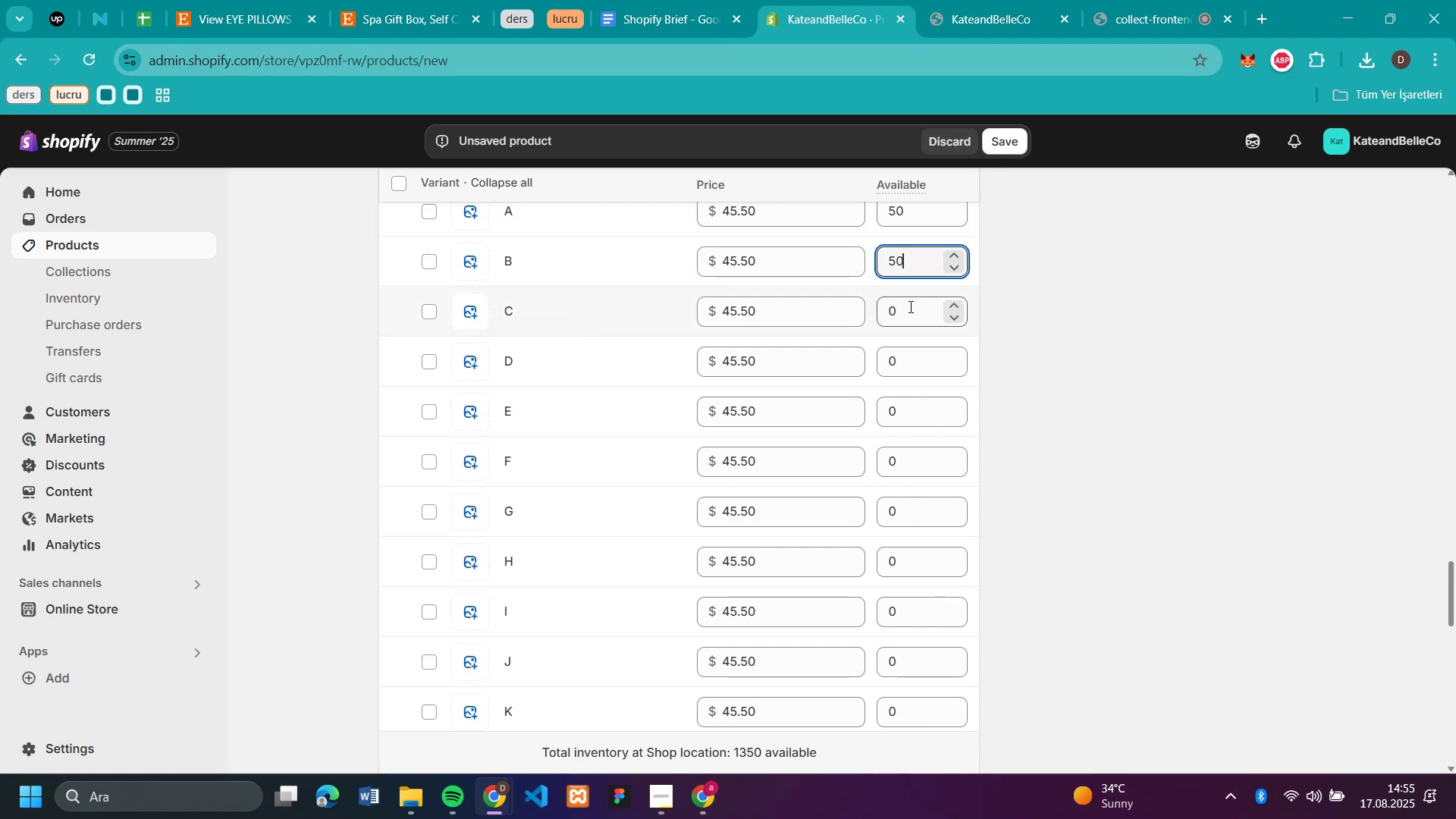 
left_click([913, 315])
 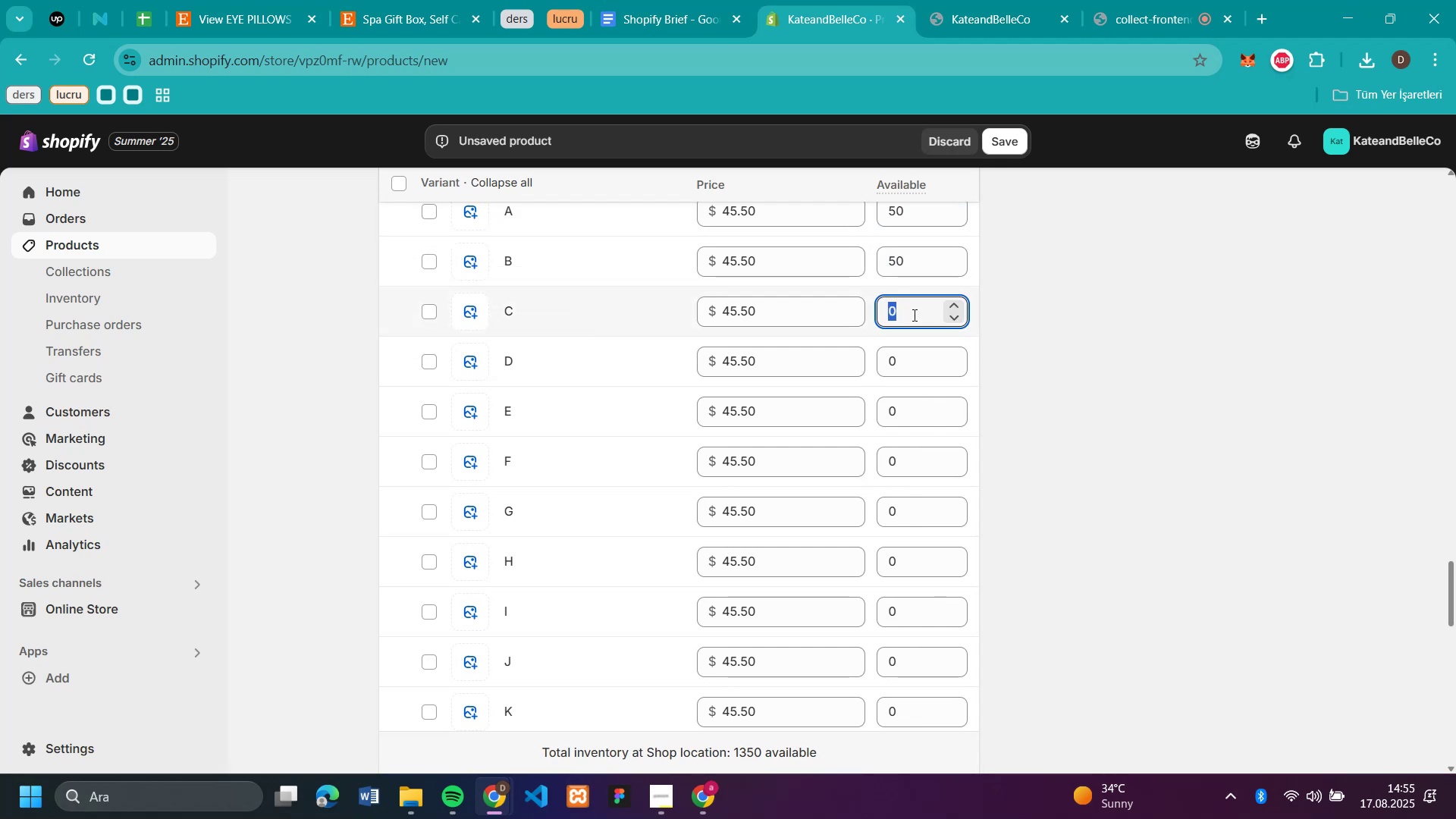 
key(Control+V)
 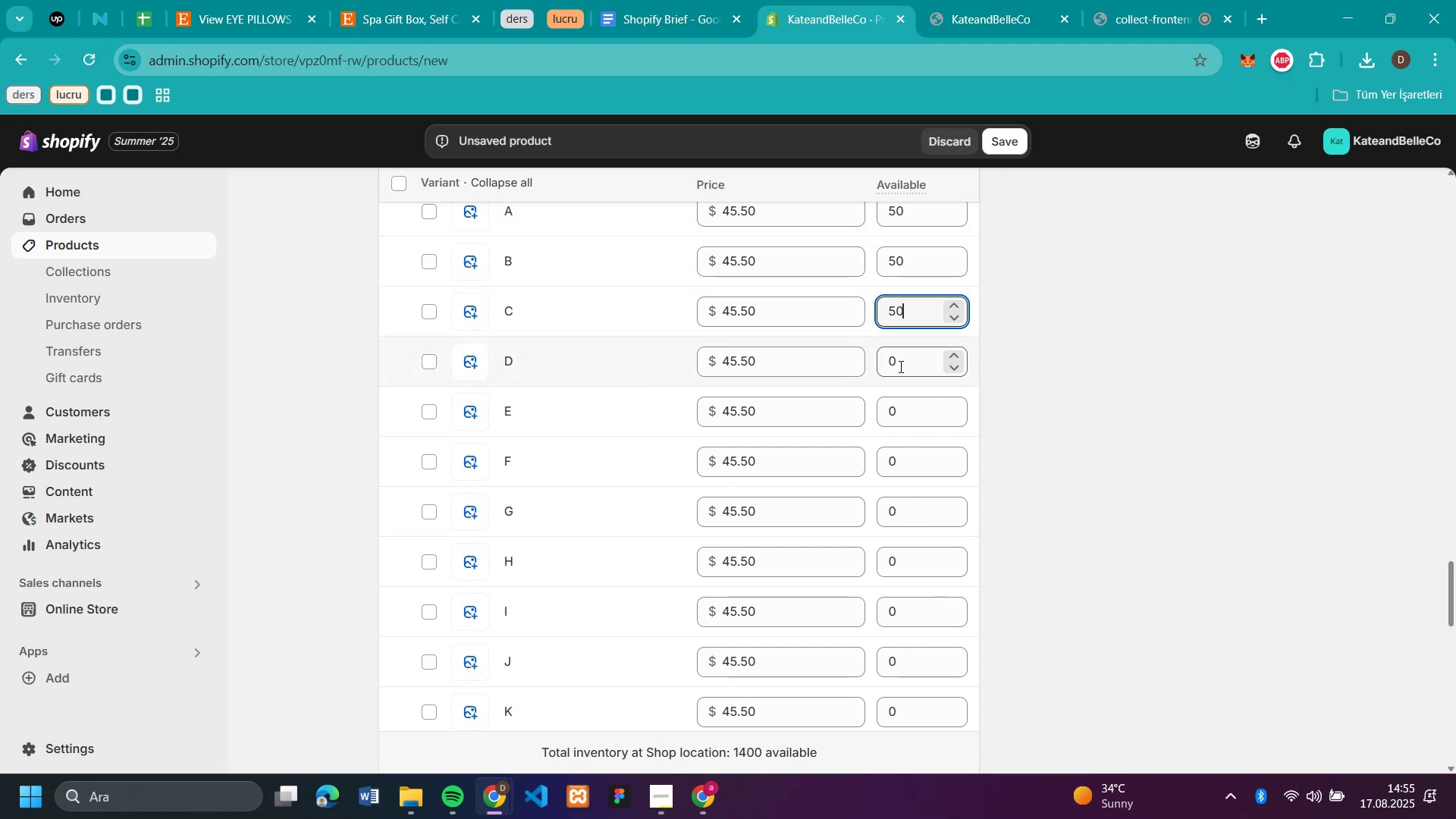 
left_click([899, 366])
 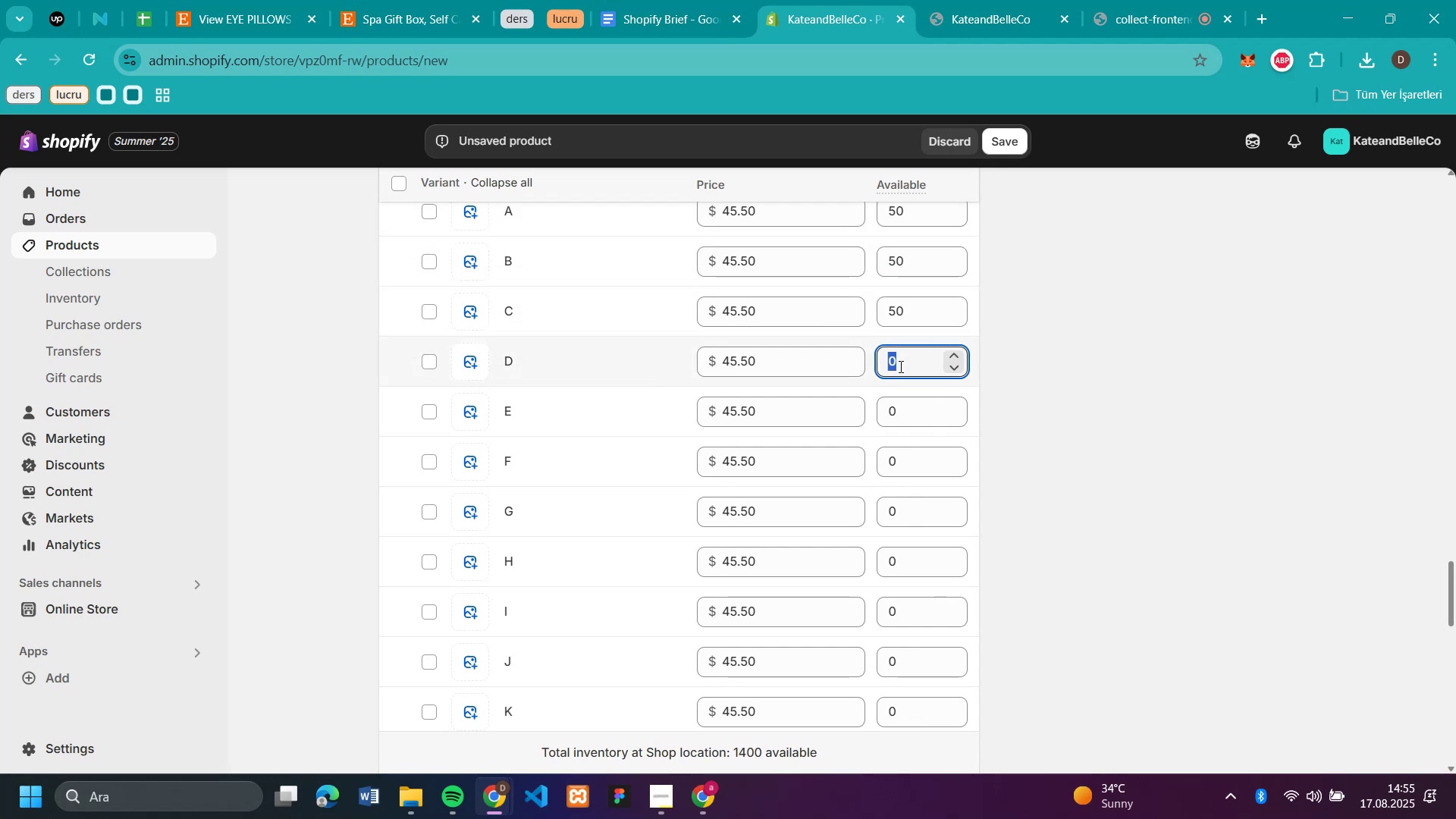 
key(Control+V)
 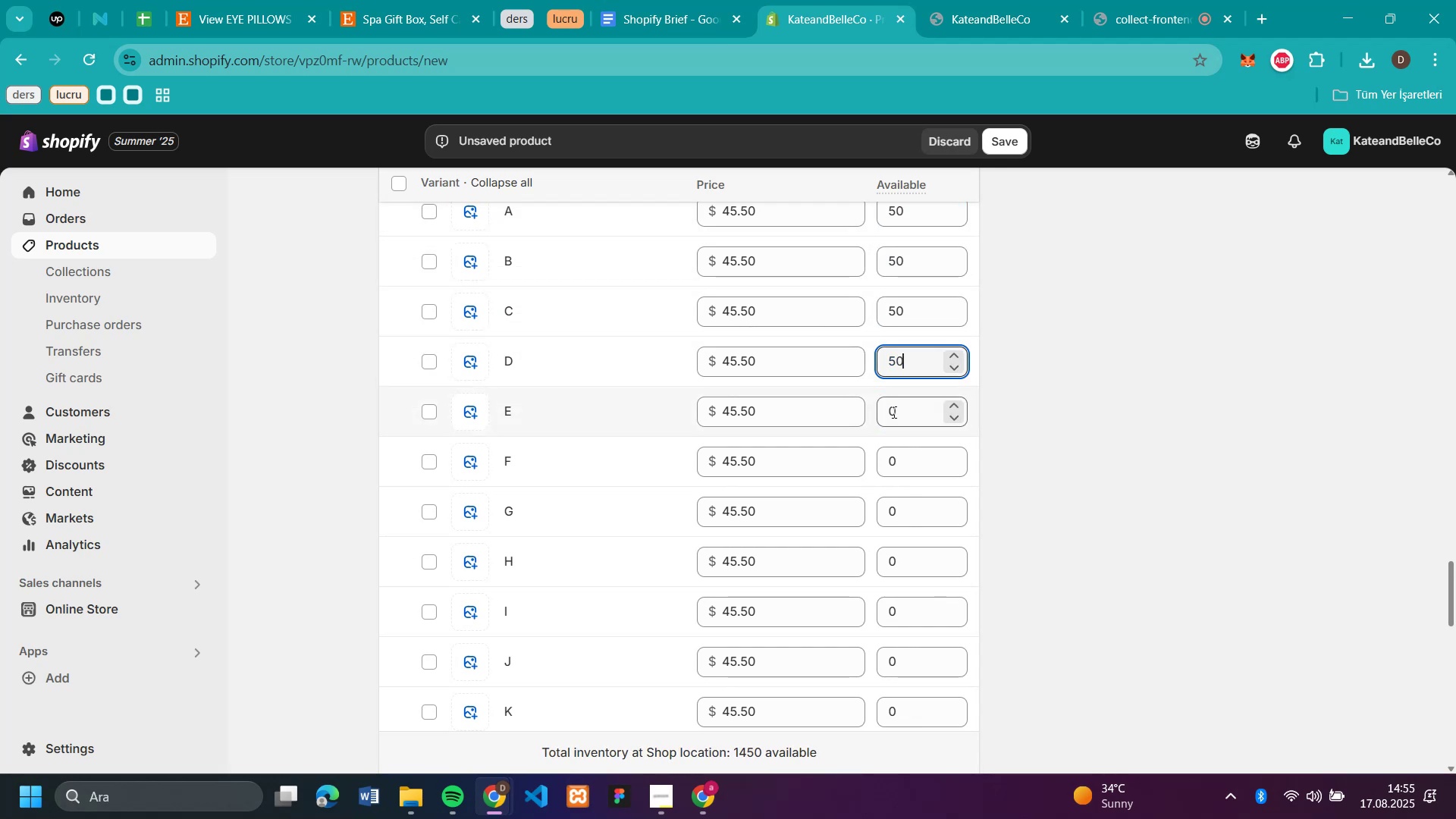 
left_click([893, 412])
 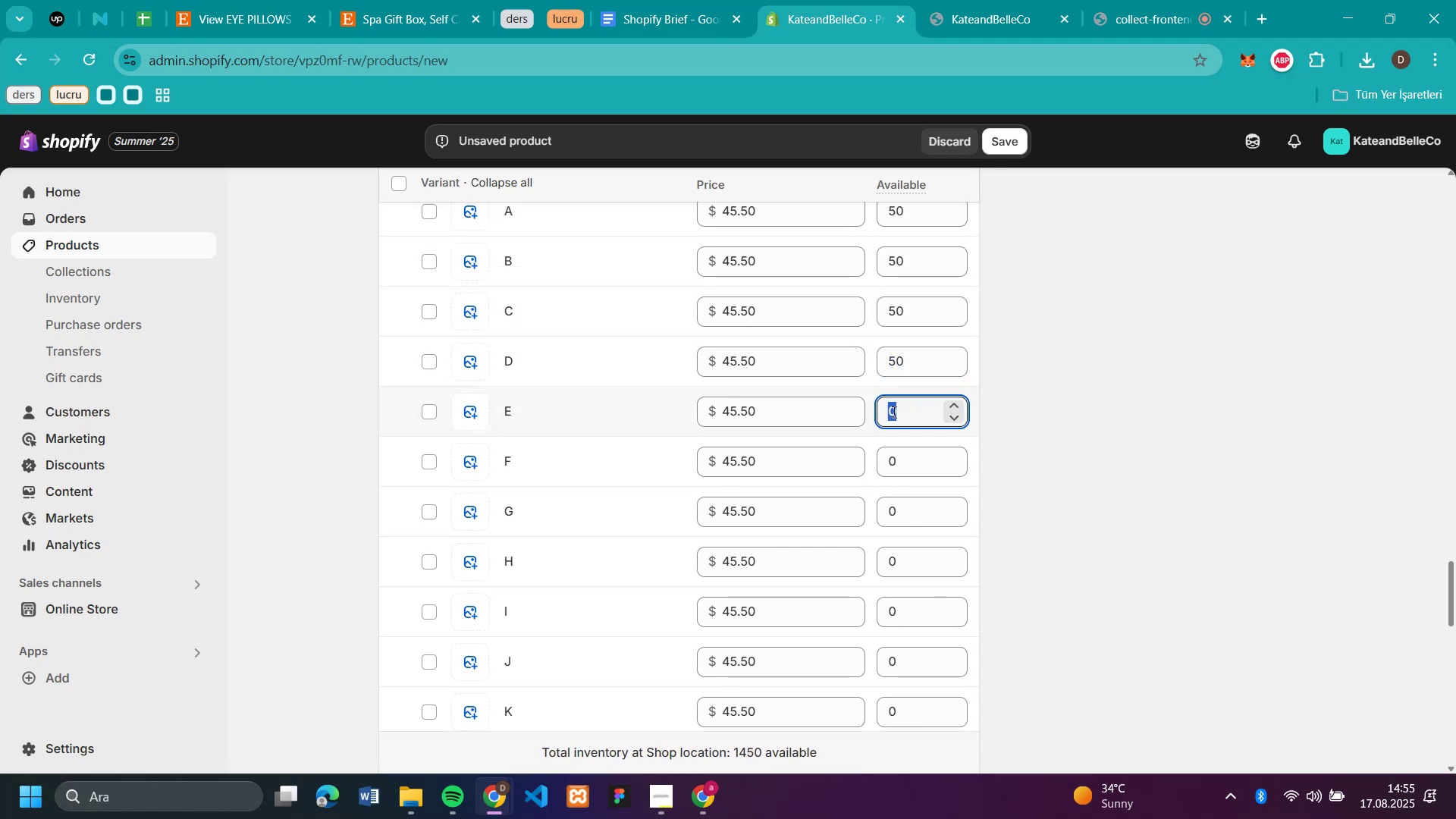 
key(Control+V)
 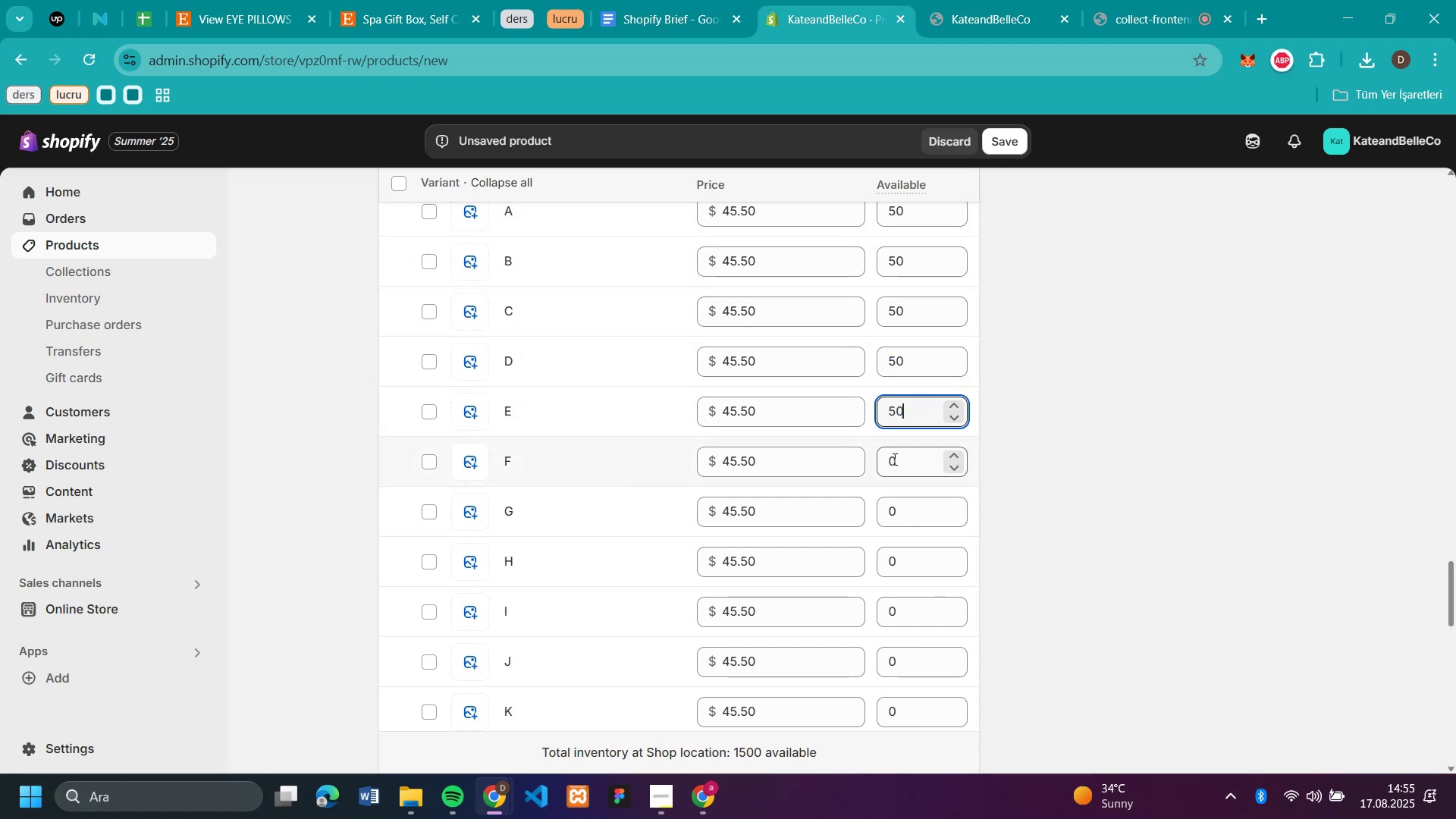 
left_click([893, 459])
 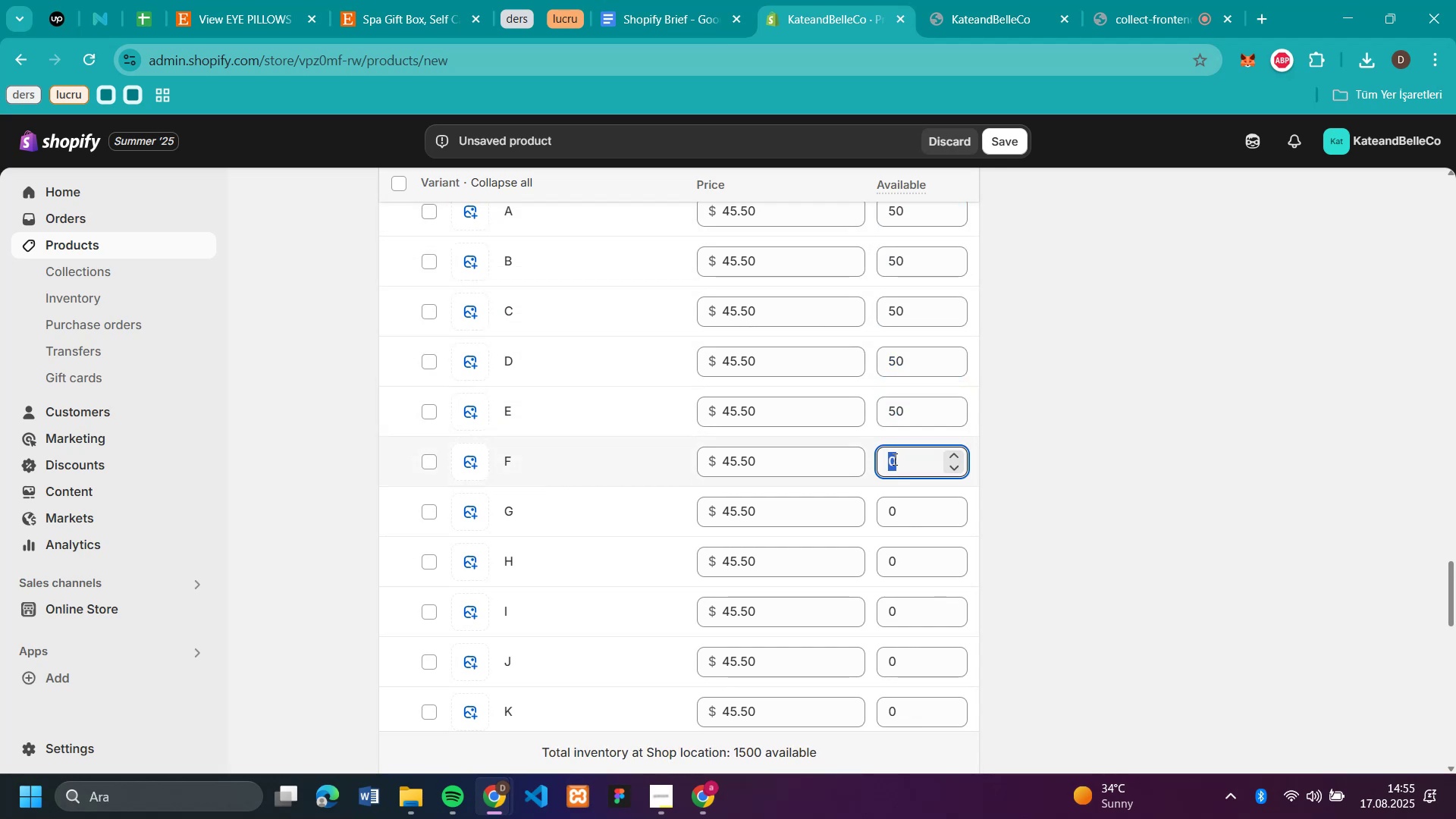 
key(Control+V)
 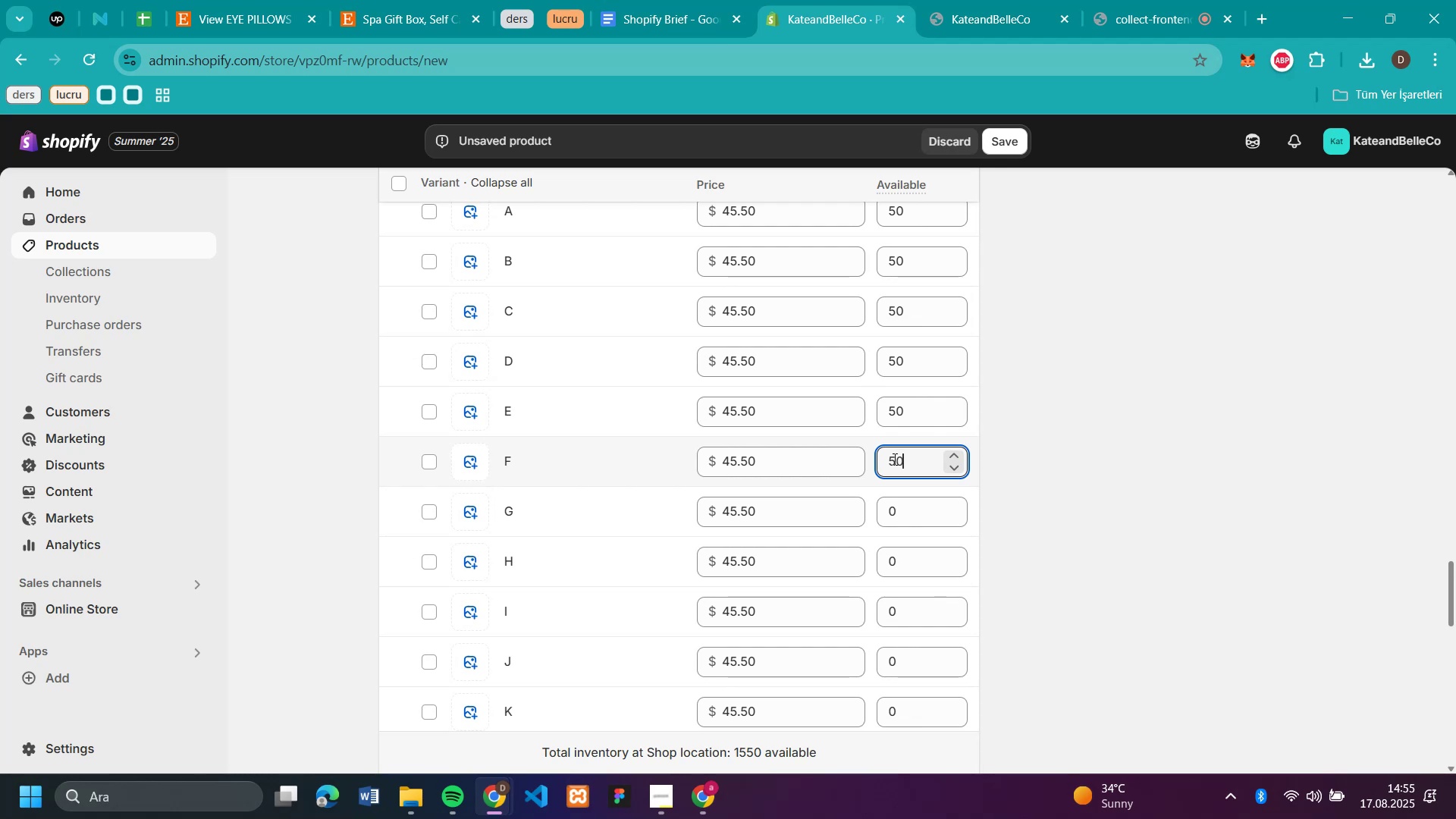 
wait(7.66)
 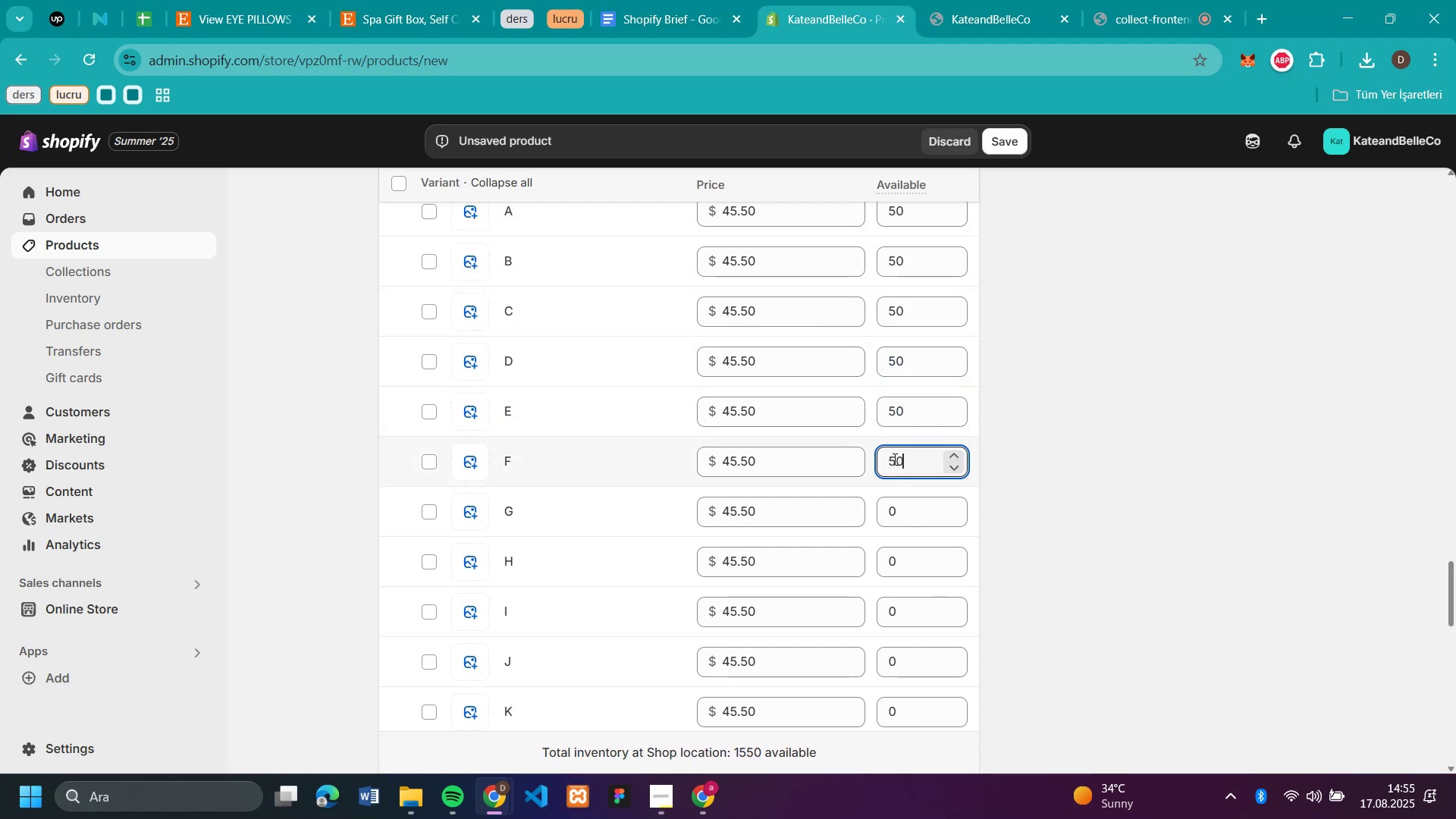 
left_click([915, 510])
 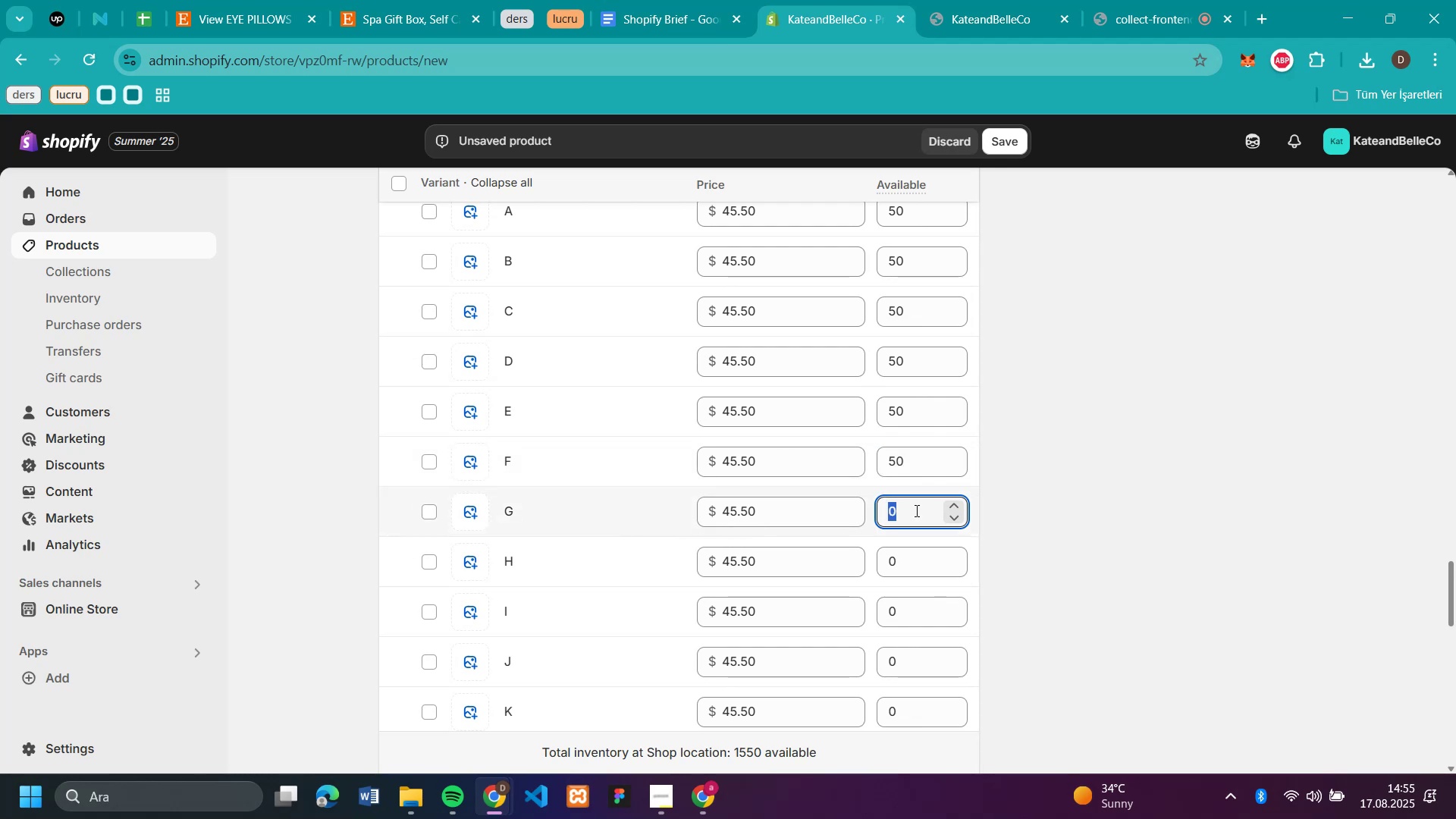 
key(Control+V)
 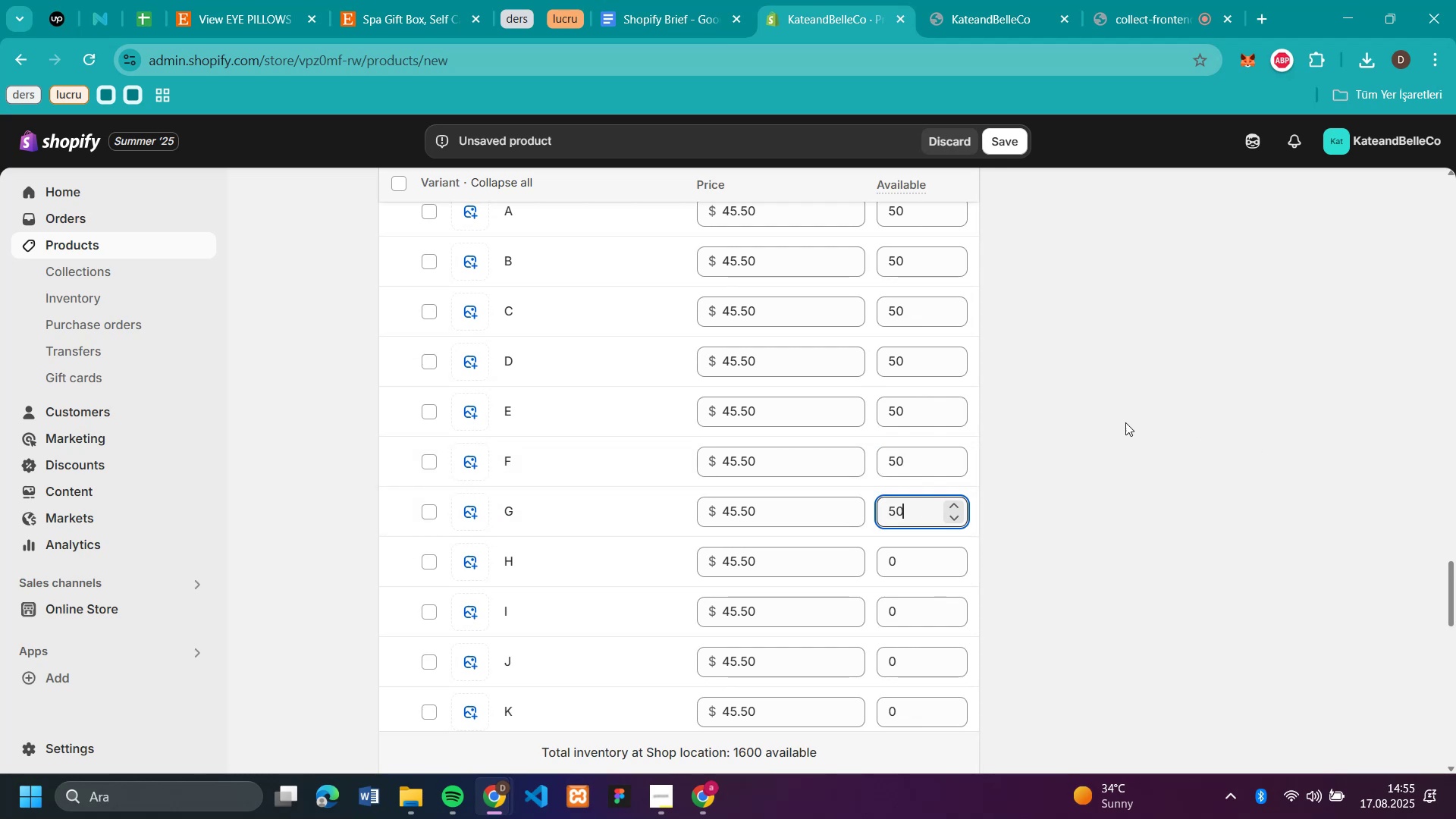 
left_click([1125, 422])
 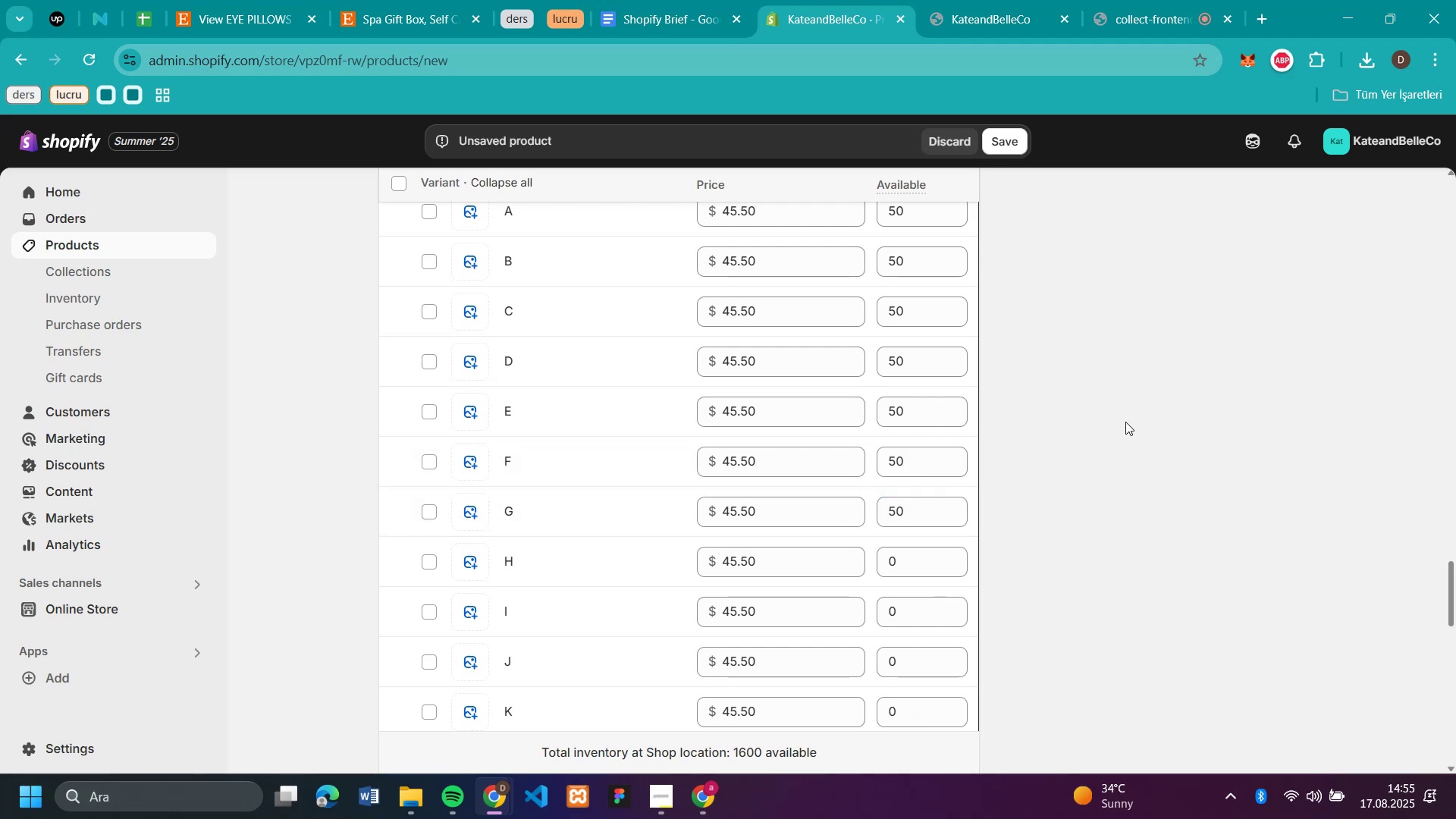 
scroll: coordinate [1125, 422], scroll_direction: down, amount: 3.0
 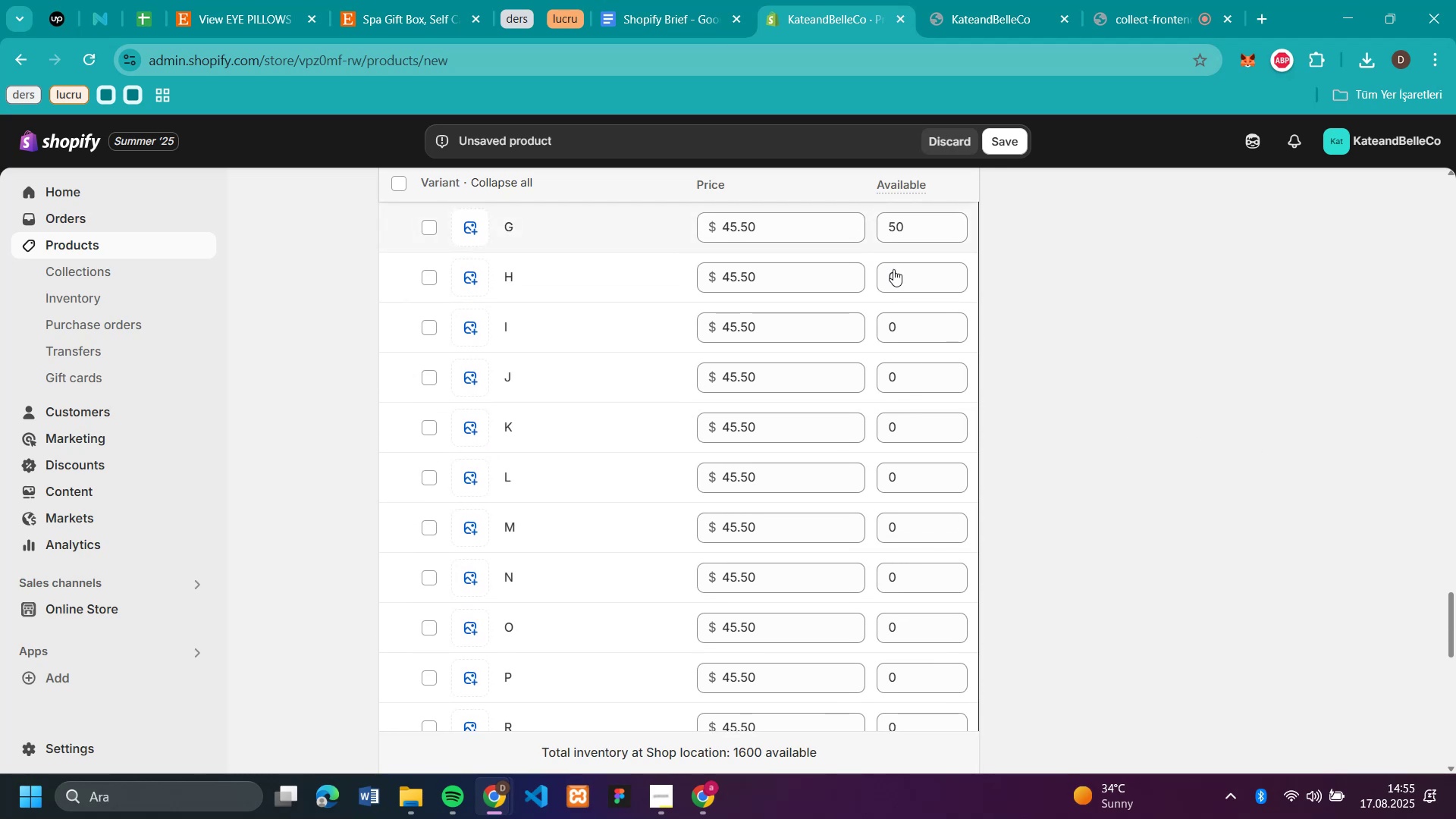 
left_click([896, 284])
 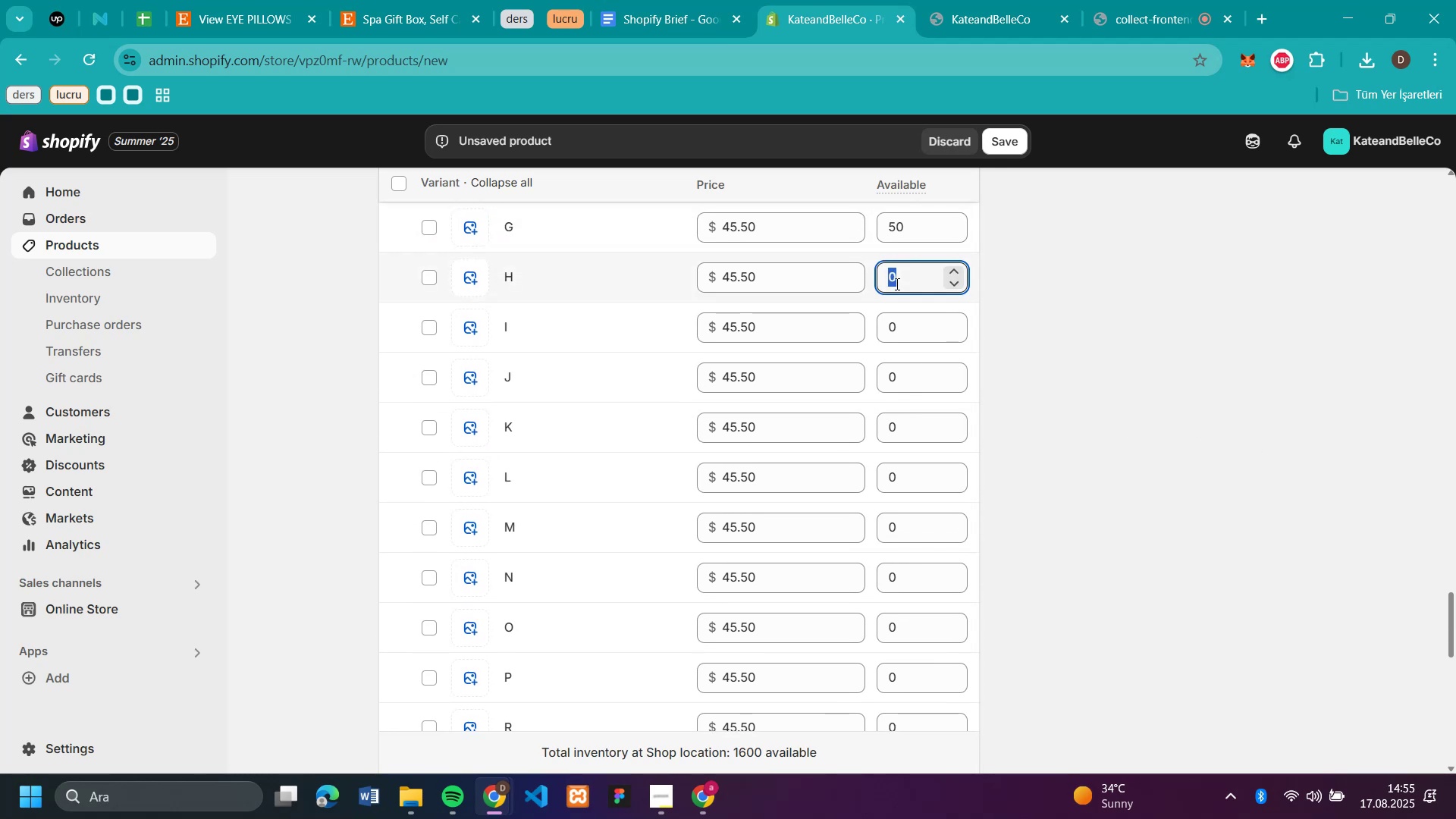 
key(Control+V)
 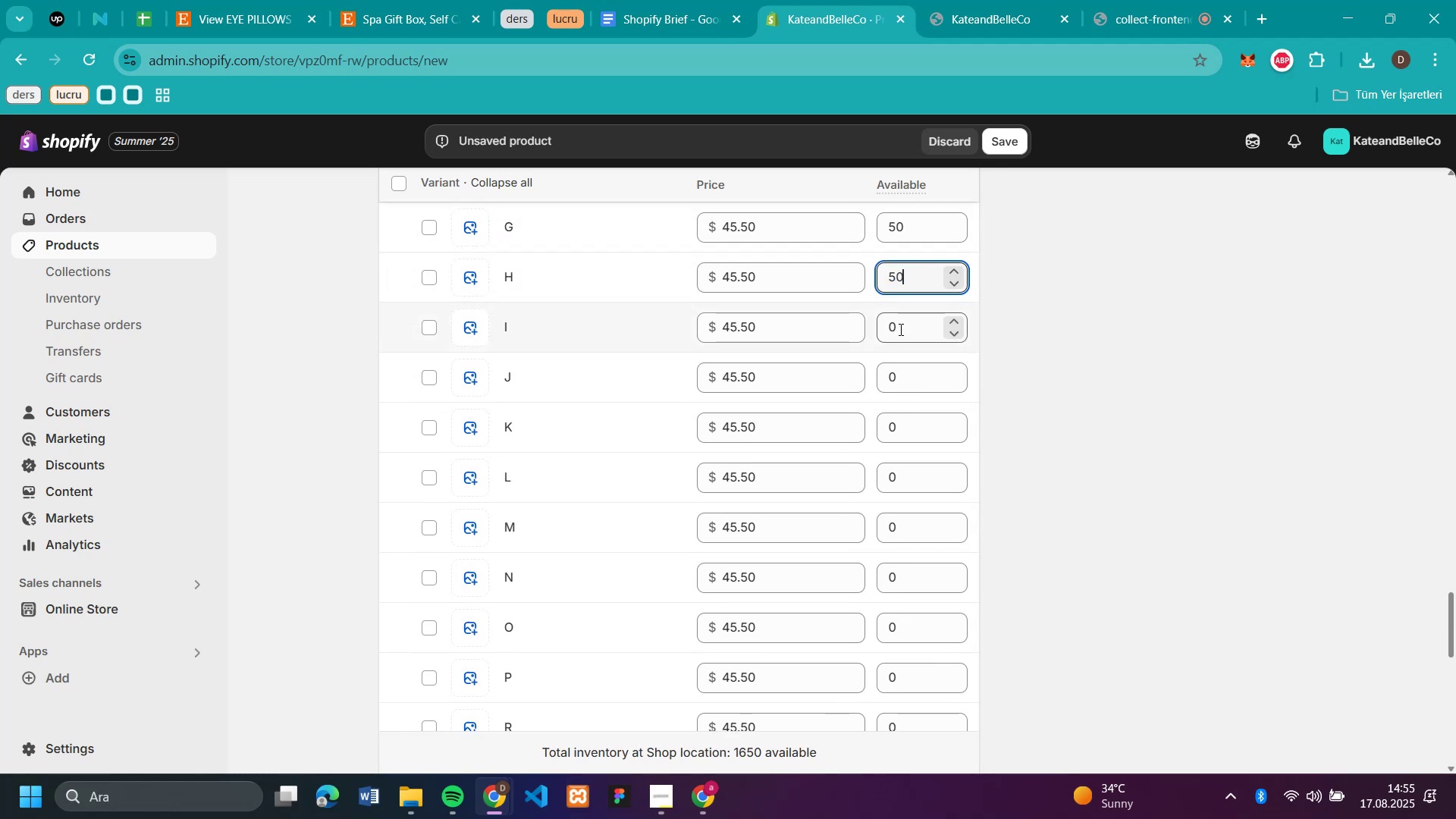 
left_click([899, 329])
 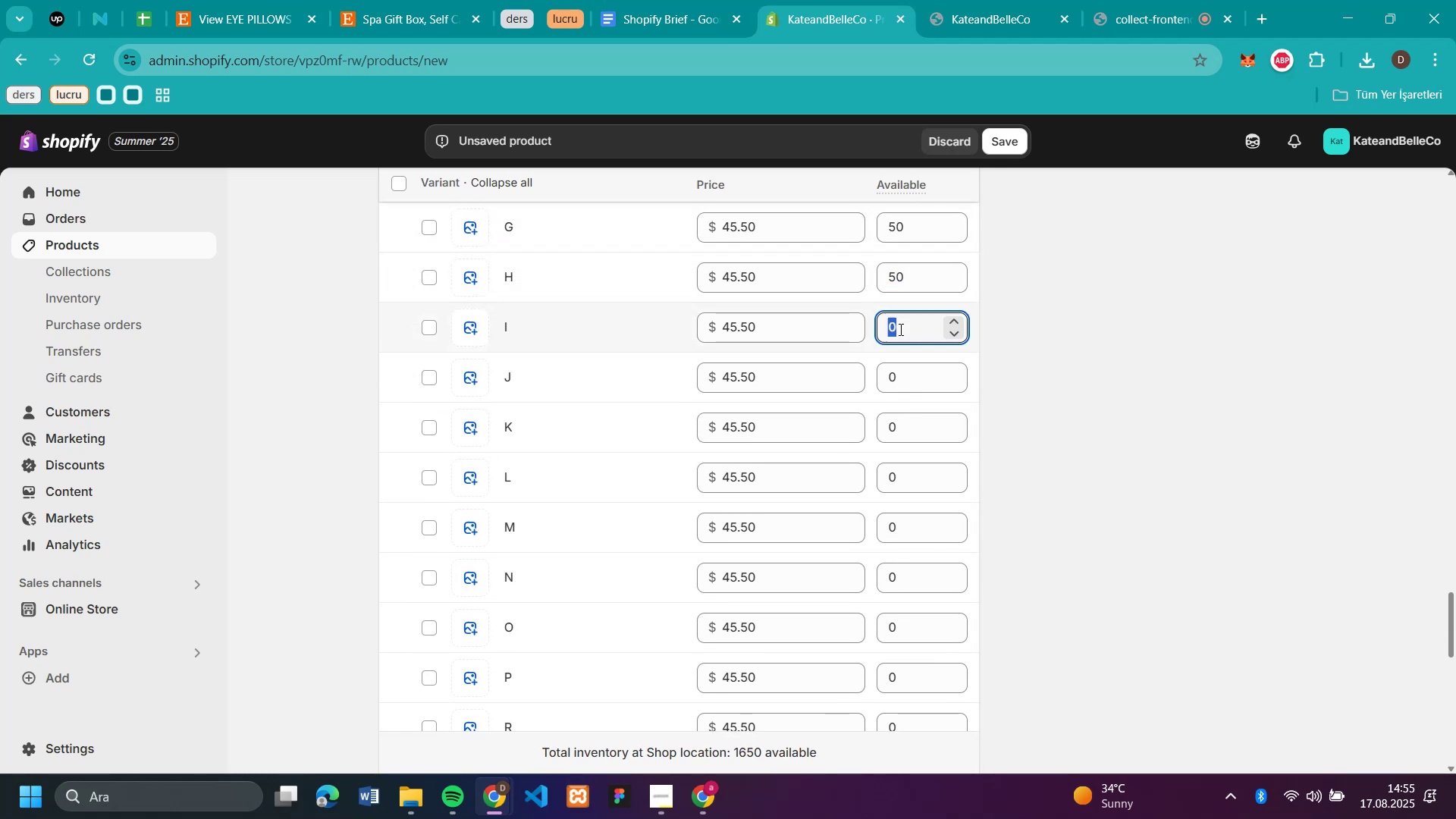 
key(Control+V)
 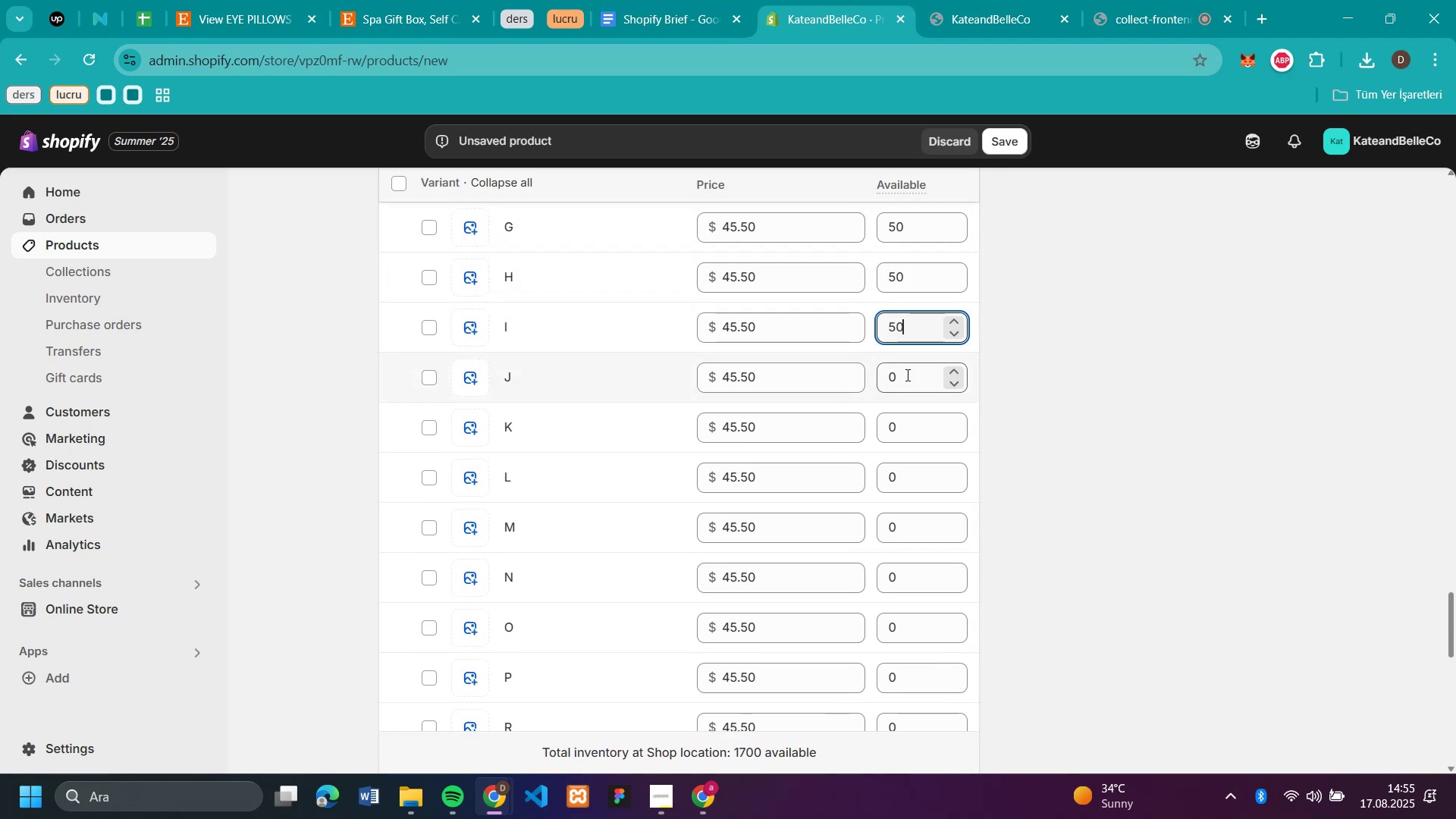 
left_click([906, 375])
 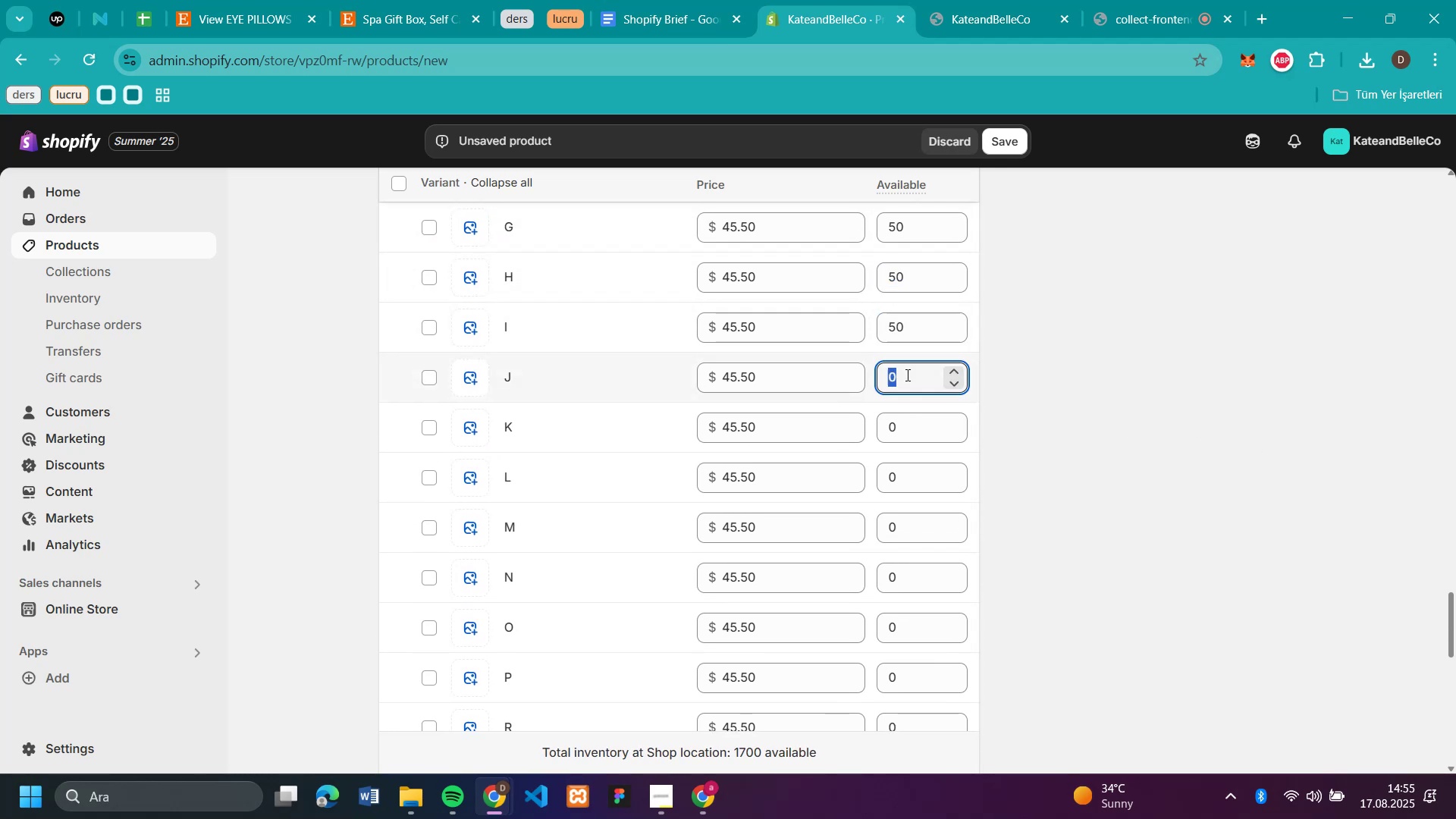 
key(Control+V)
 